 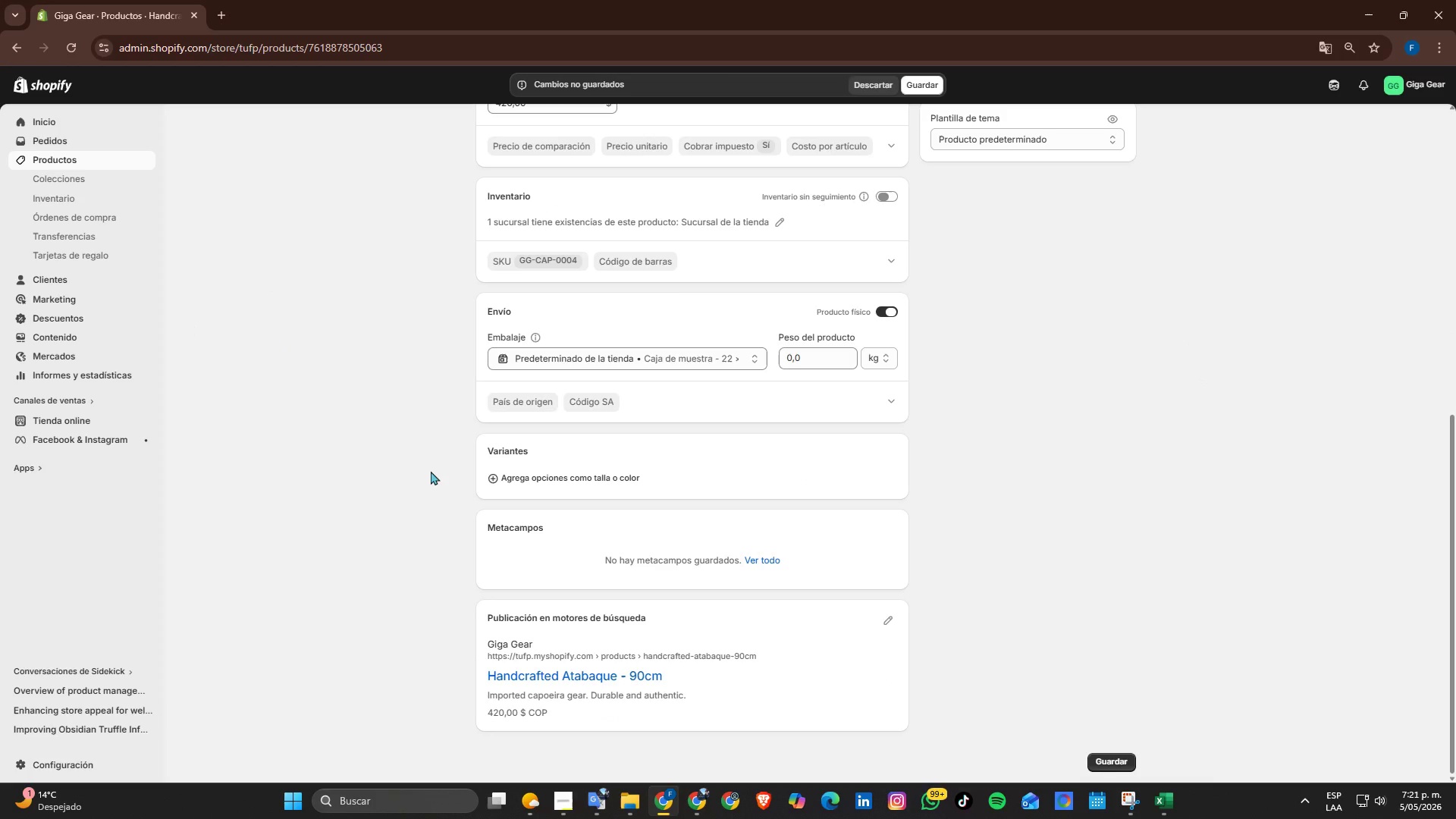 
scroll: coordinate [431, 471], scroll_direction: up, amount: 1.0
 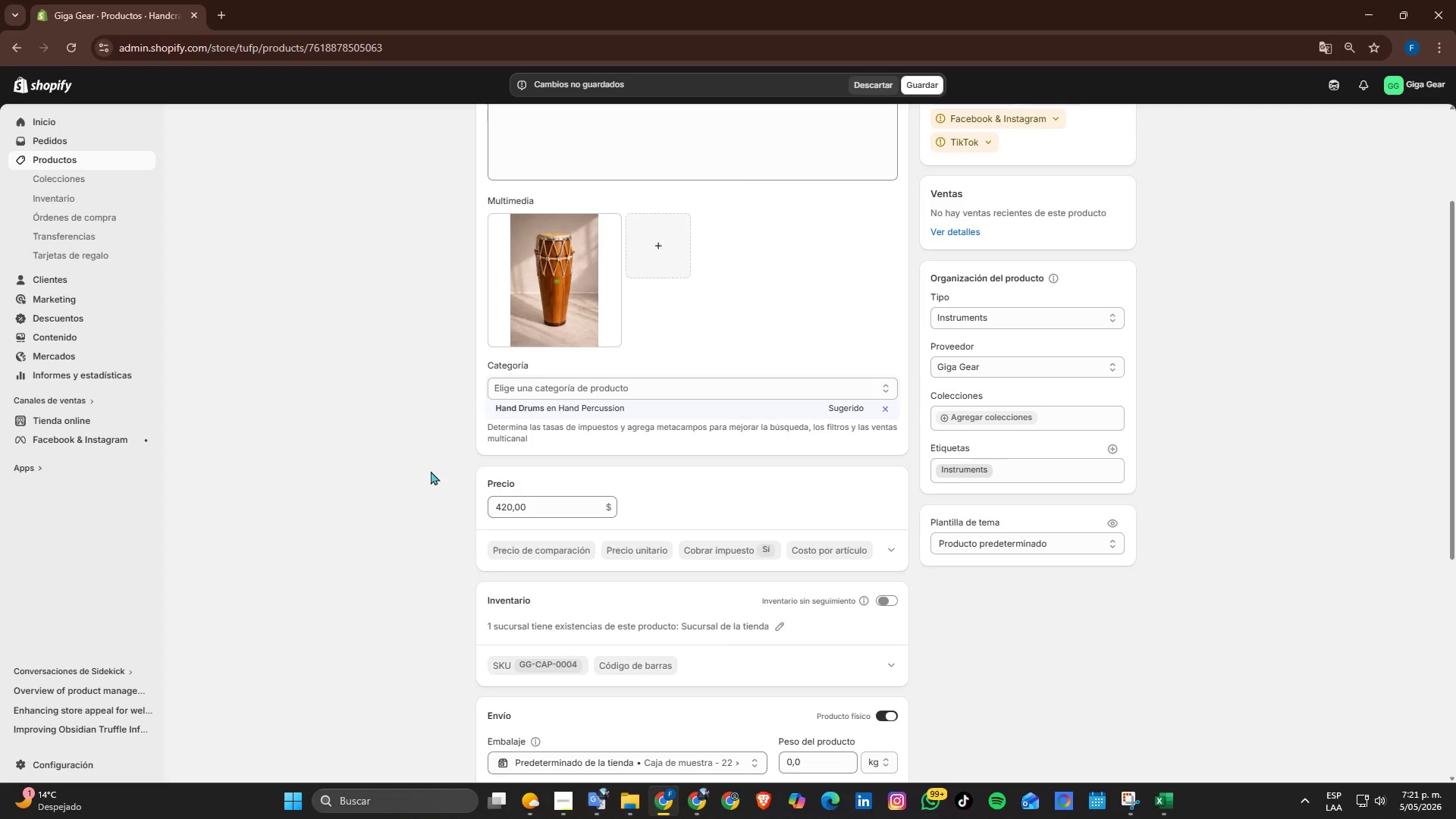 
scroll: coordinate [431, 471], scroll_direction: down, amount: 1.0
 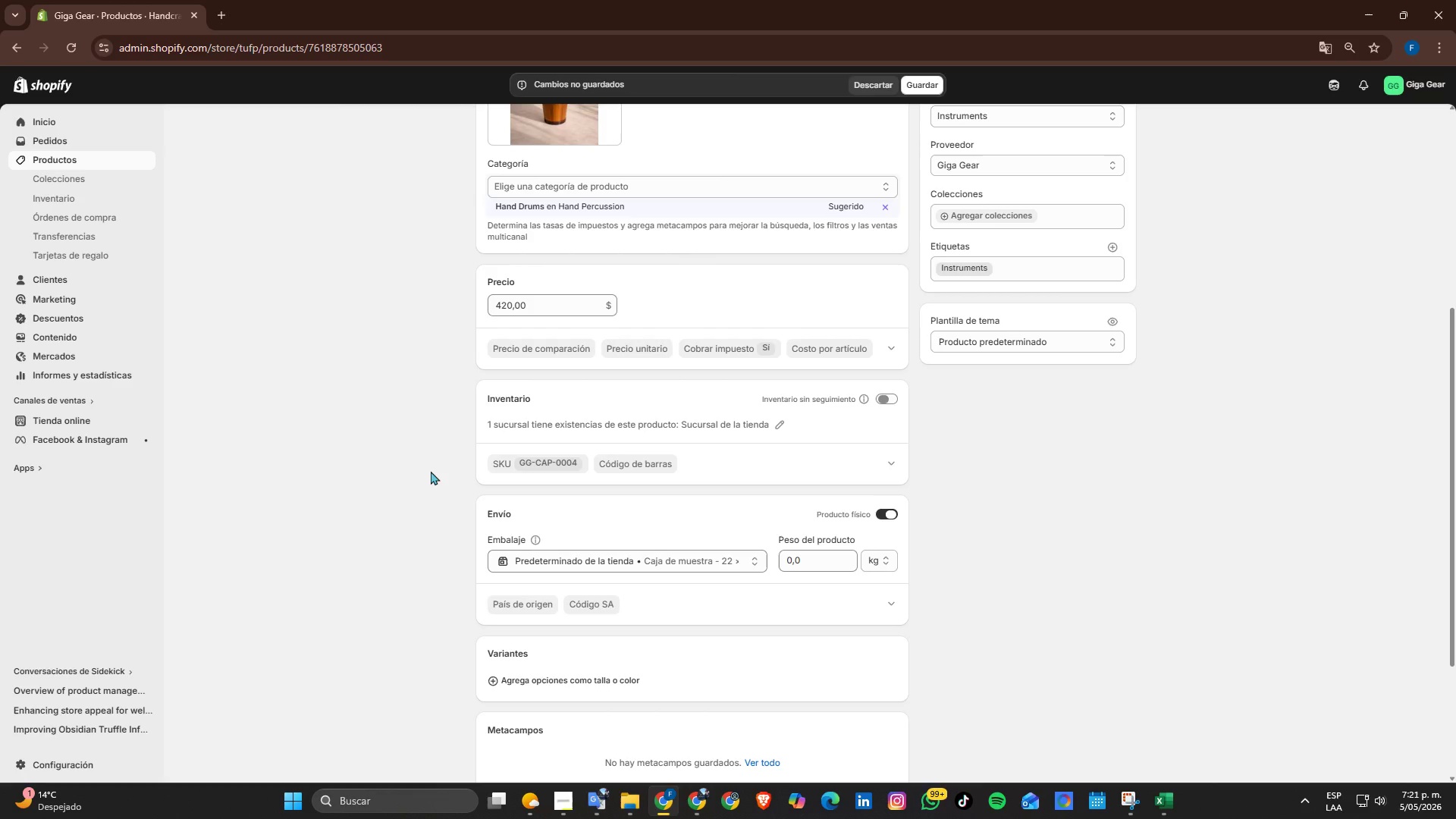 
scroll: coordinate [431, 471], scroll_direction: up, amount: 2.0
 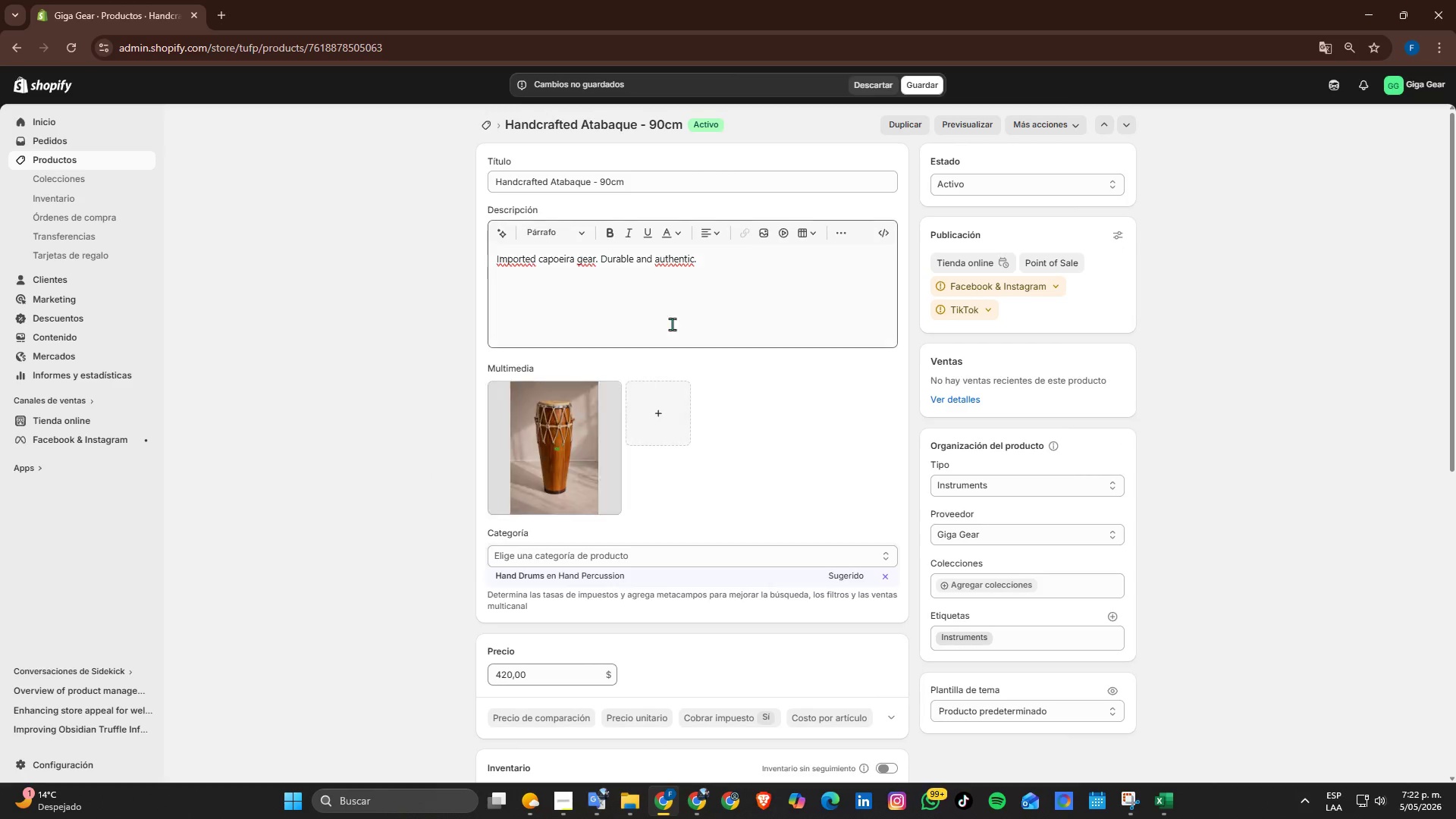 
left_click([686, 314])
 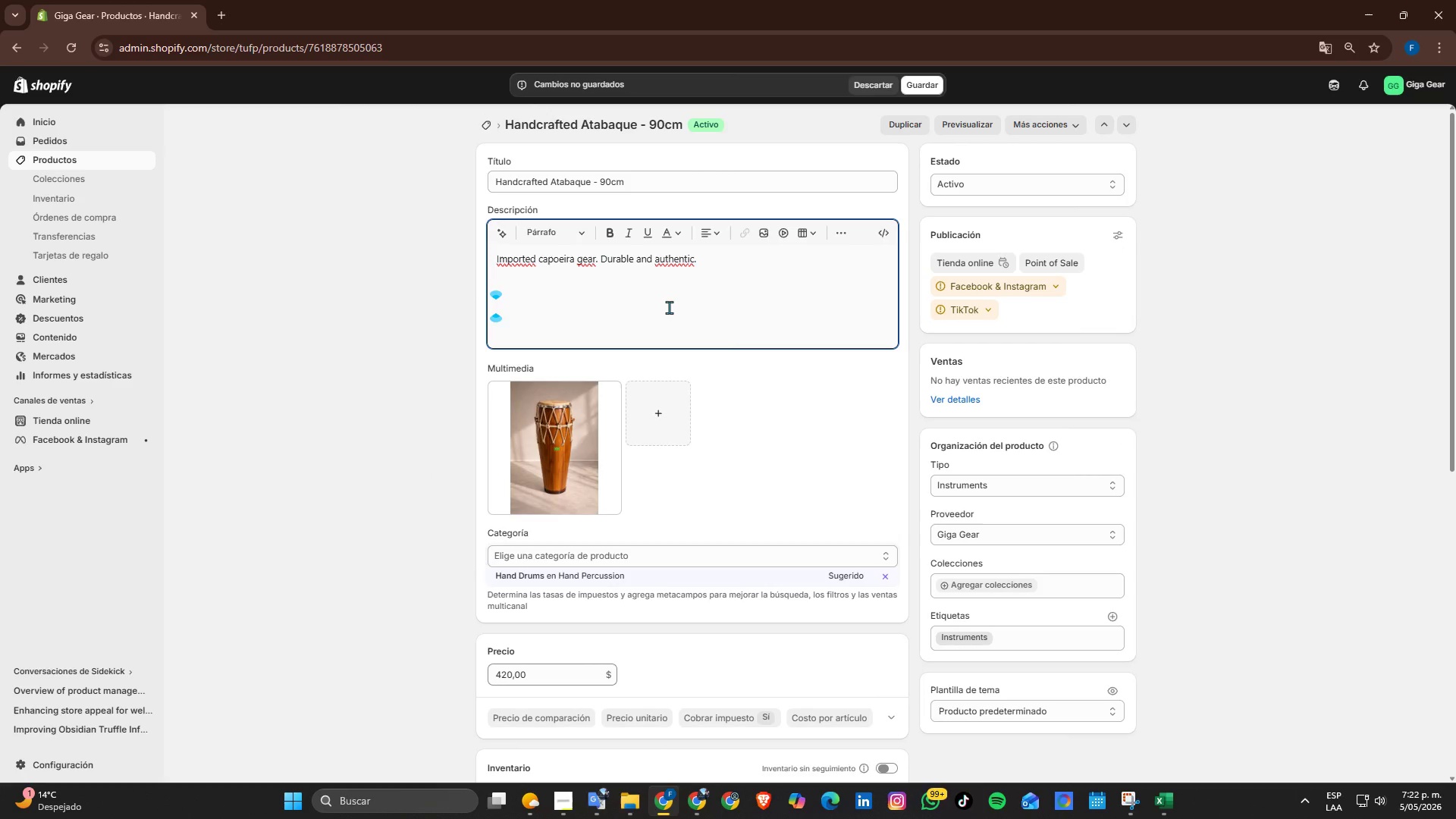 
wait(5.42)
 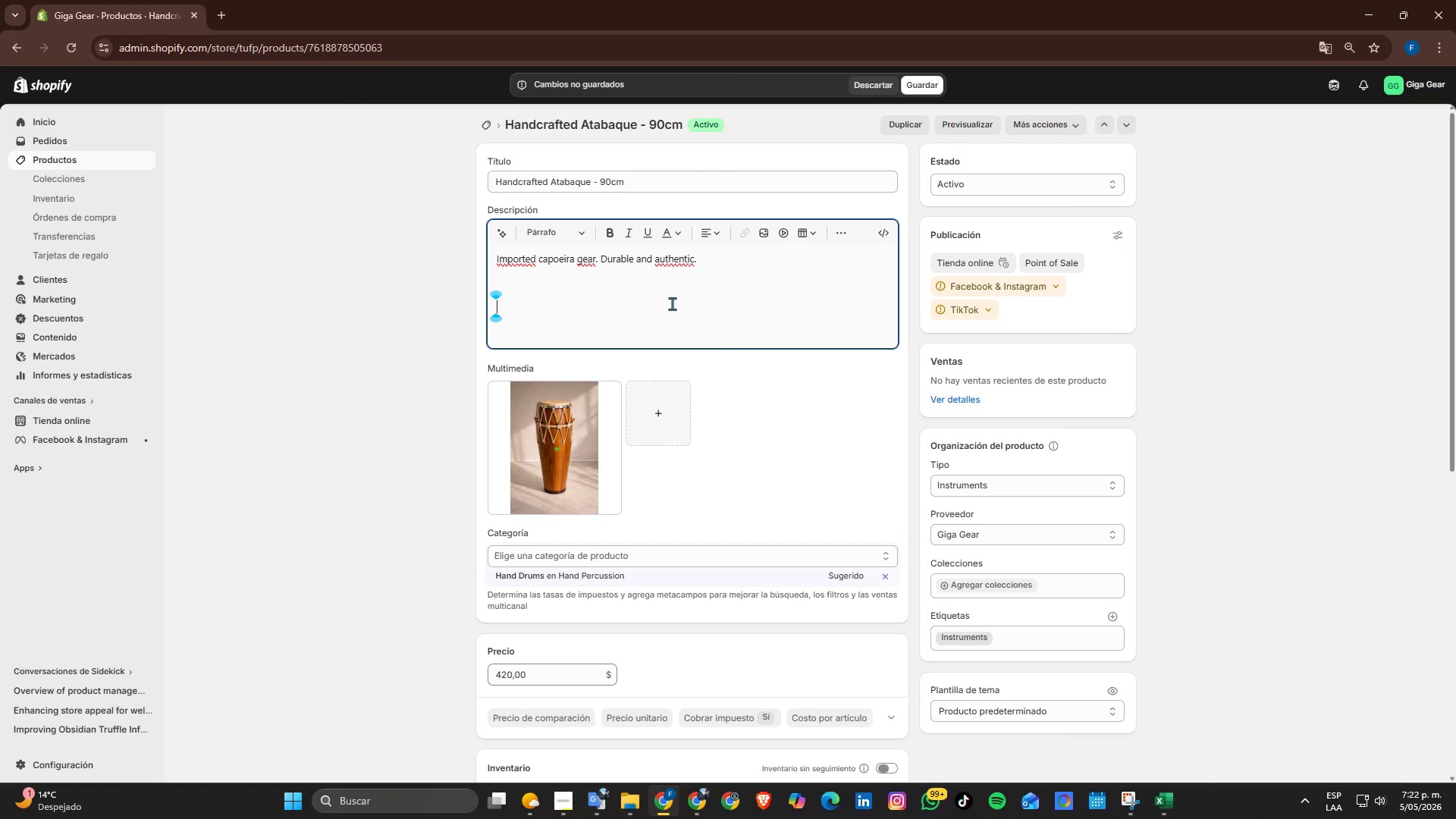 
type(The arabaqu)
key(Backspace)
key(Backspace)
key(Backspace)
key(Backspace)
key(Backspace)
key(Backspace)
type(tabque brings depth and power to capoeira music, setting the tone for every roda. This handcrafted 90cm drum is bul)
key(Backspace)
type(ilt using traditional techniques, delivering rich bass tons and exceptional resonance. Its sturdy construci)
key(Backspace)
type(tion a)
key(Backspace)
type(ensures durability during extende )
key(Backspace)
key(Backspace)
type(ed performances and ra)
key(Backspace)
key(Backspace)
type(trainning sessions)
 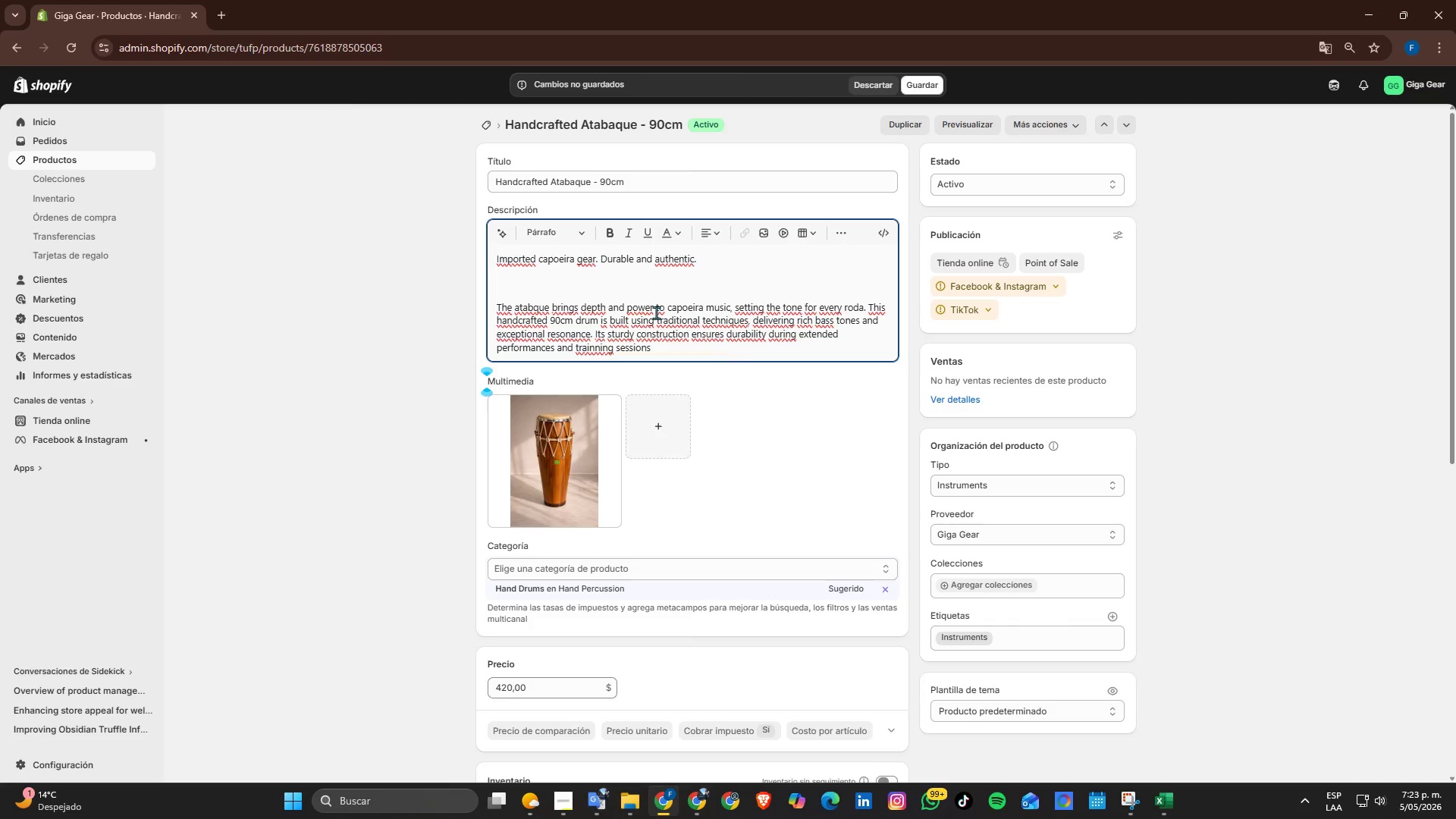 
hold_key(key=ArrowLeft, duration=0.73)
 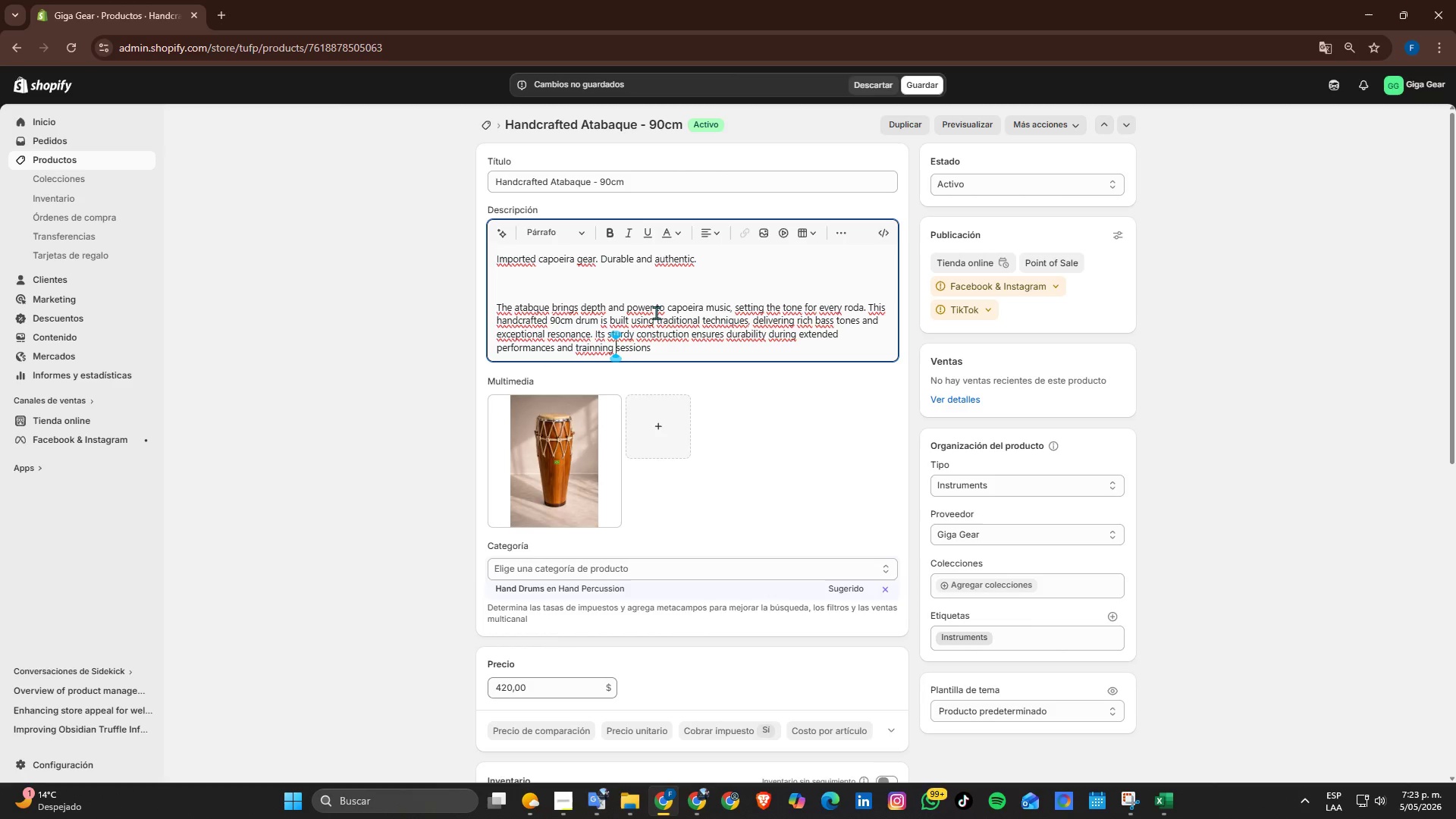 
key(ArrowLeft)
 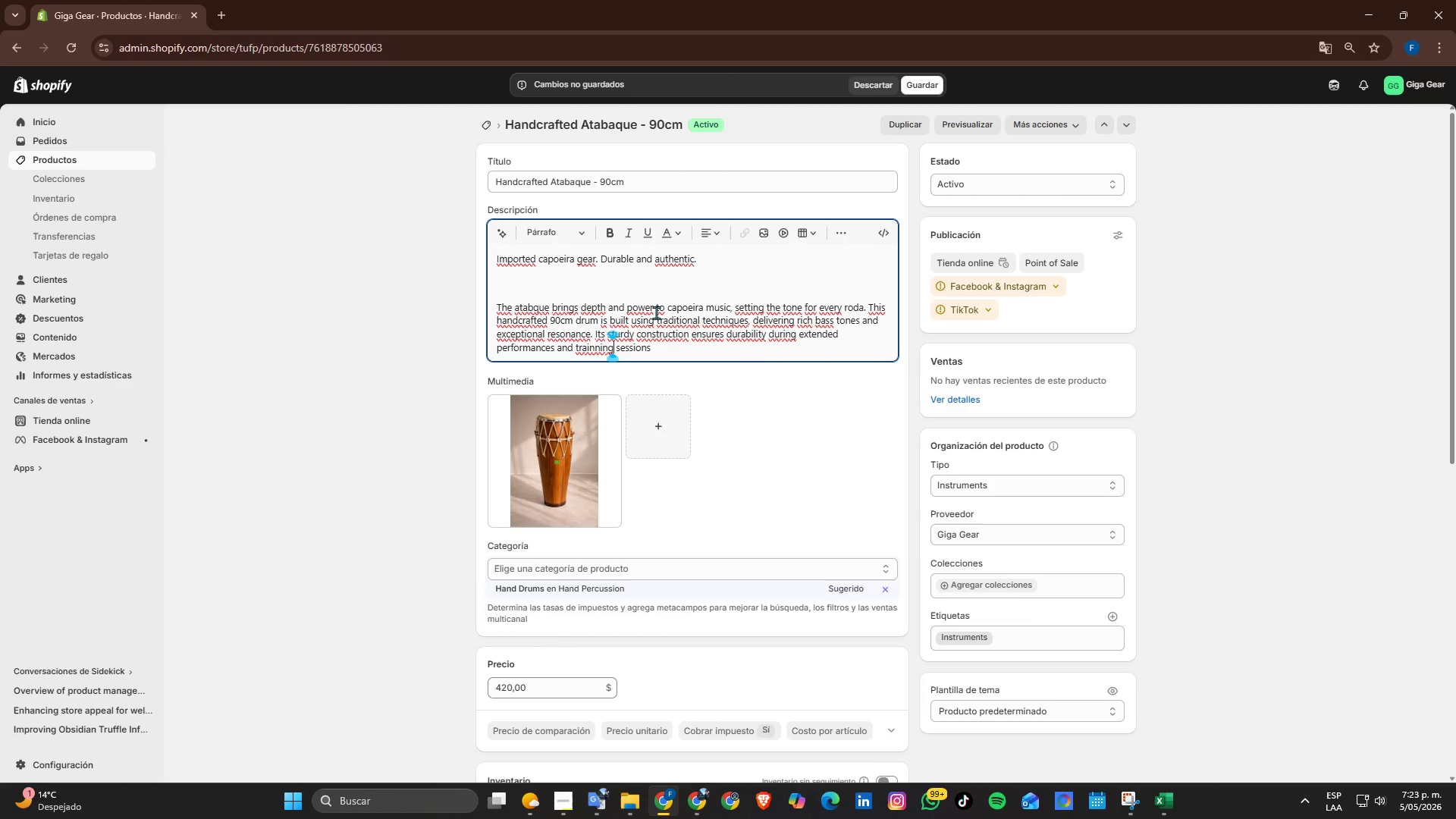 
key(ArrowLeft)
 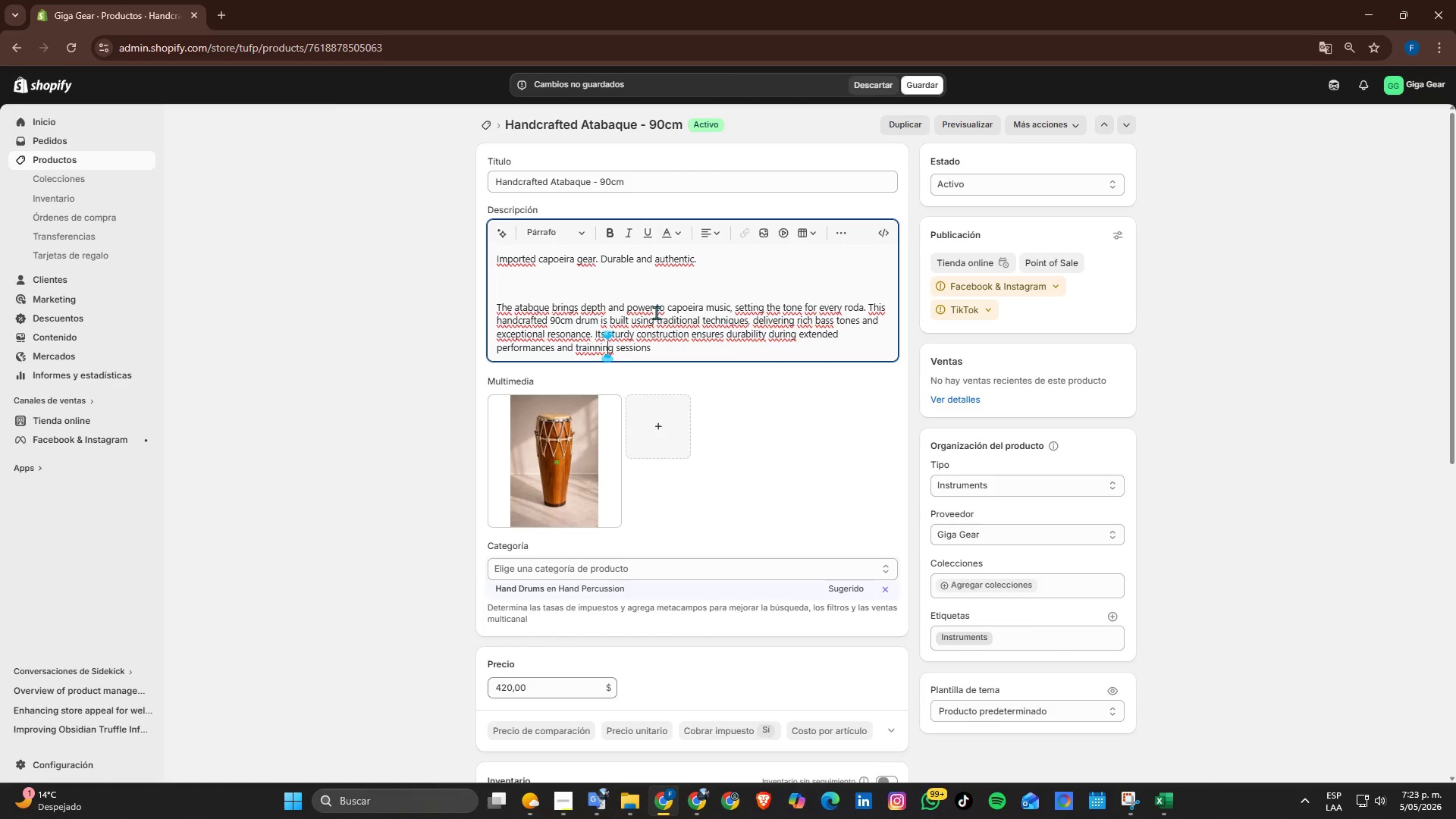 
key(ArrowLeft)
 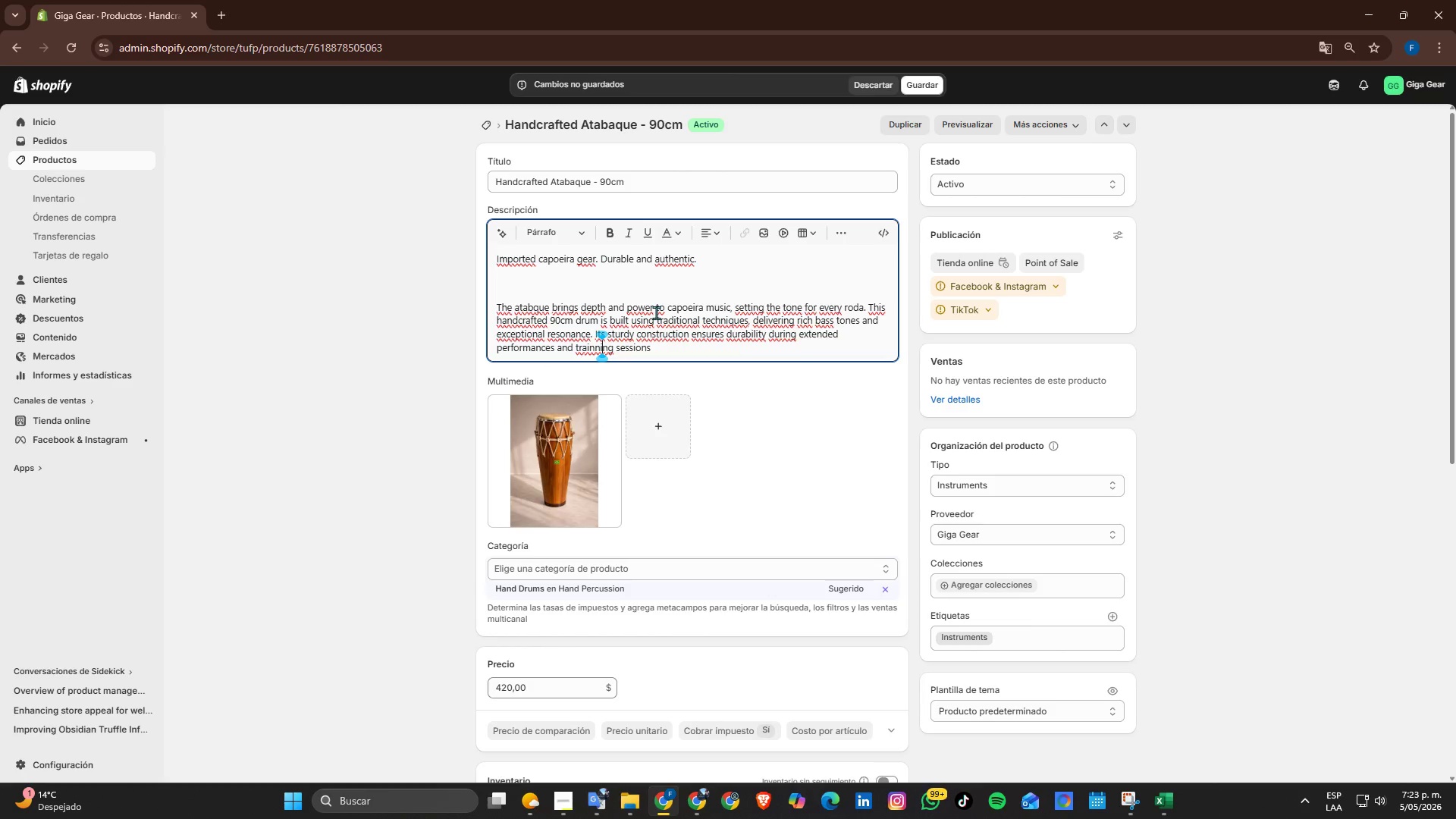 
key(ArrowLeft)
 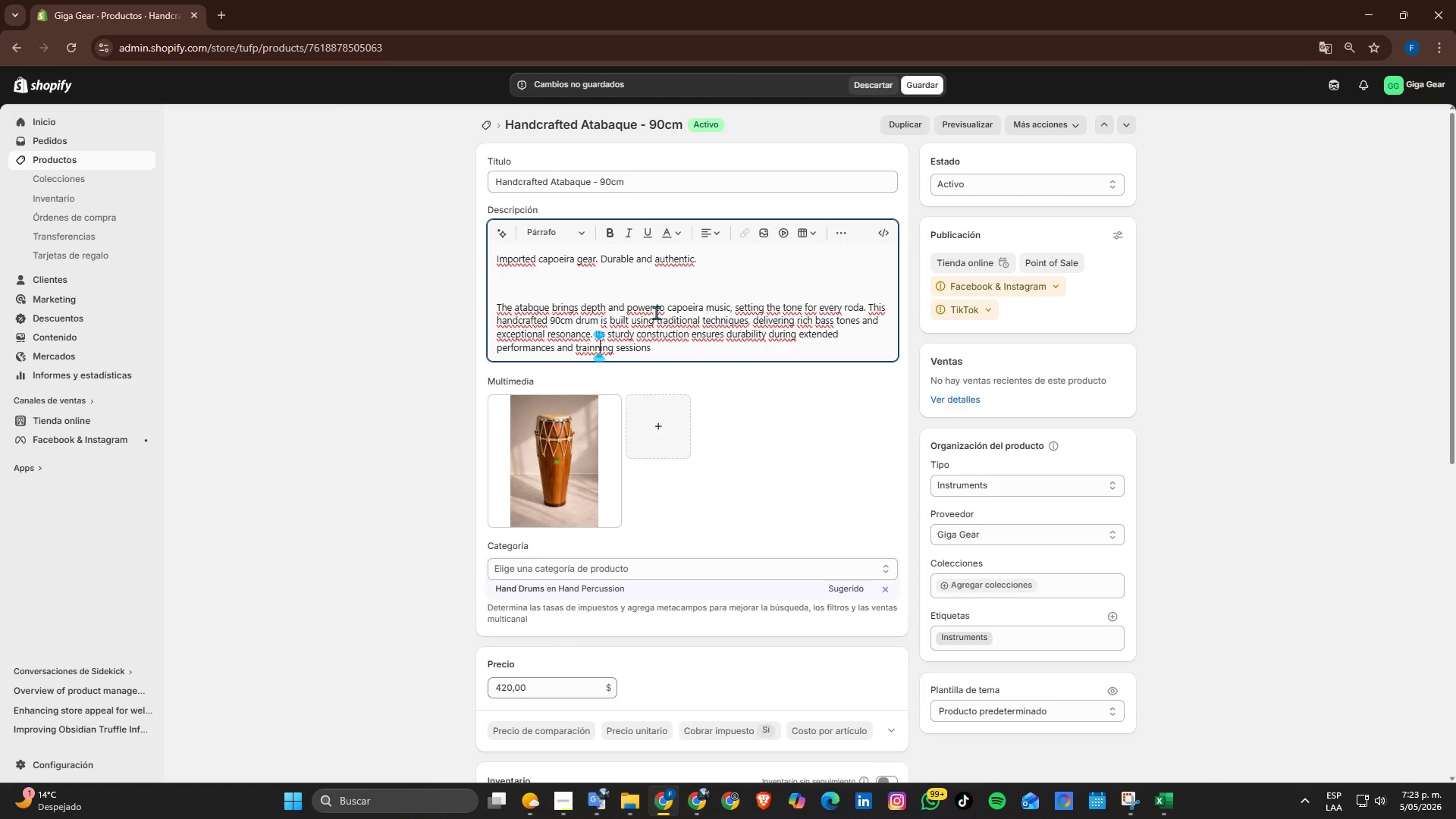 
key(Backspace)
type(. )
key(Backspace)
key(Backspace)
type(. designed )
 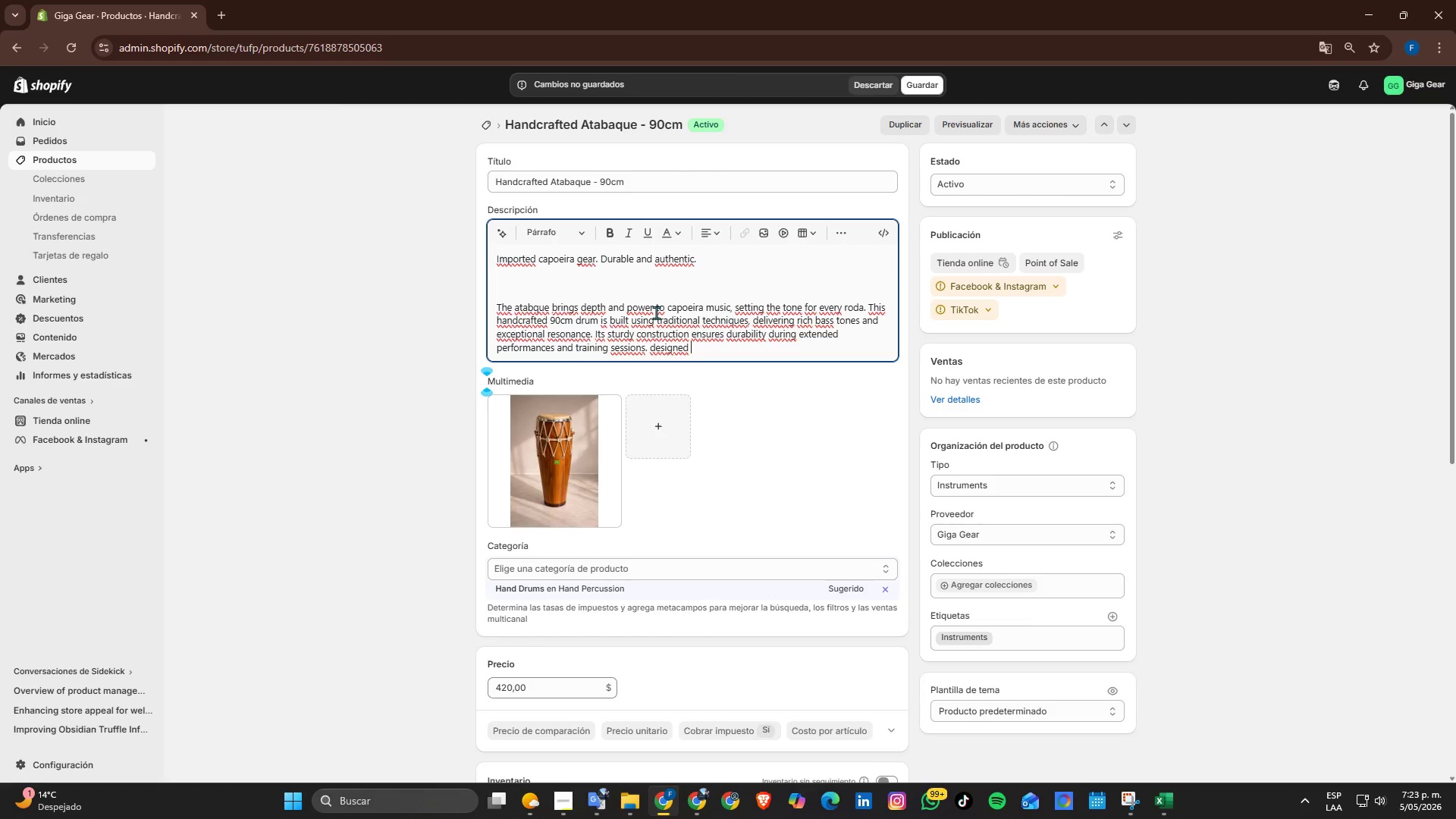 
hold_key(key=ArrowRight, duration=0.94)
 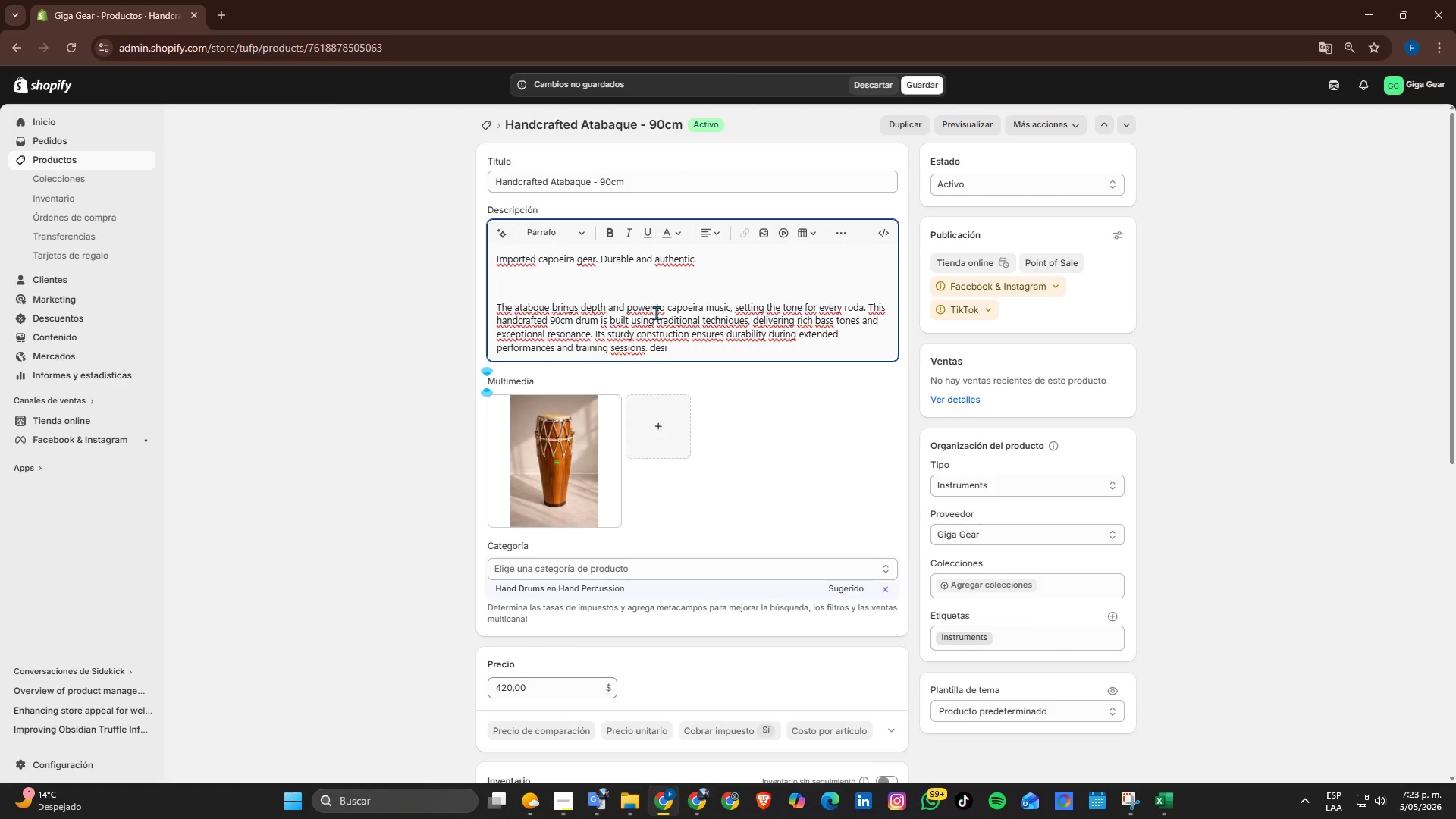 
type(f)
key(Backspace)
key(Backspace)
key(Backspace)
key(Backspace)
key(Backspace)
key(Backspace)
key(Backspace)
key(Backspace)
key(Backspace)
key(Backspace)
type(Ds)
key(Backspace)
type(esigned for both aute)
key(Backspace)
type(henticity and performance, it enhancs the culti)
key(Backspace)
type(ual and thyth)
key(Backspace)
key(Backspace)
key(Backspace)
key(Backspace)
key(Backspace)
type(r)
 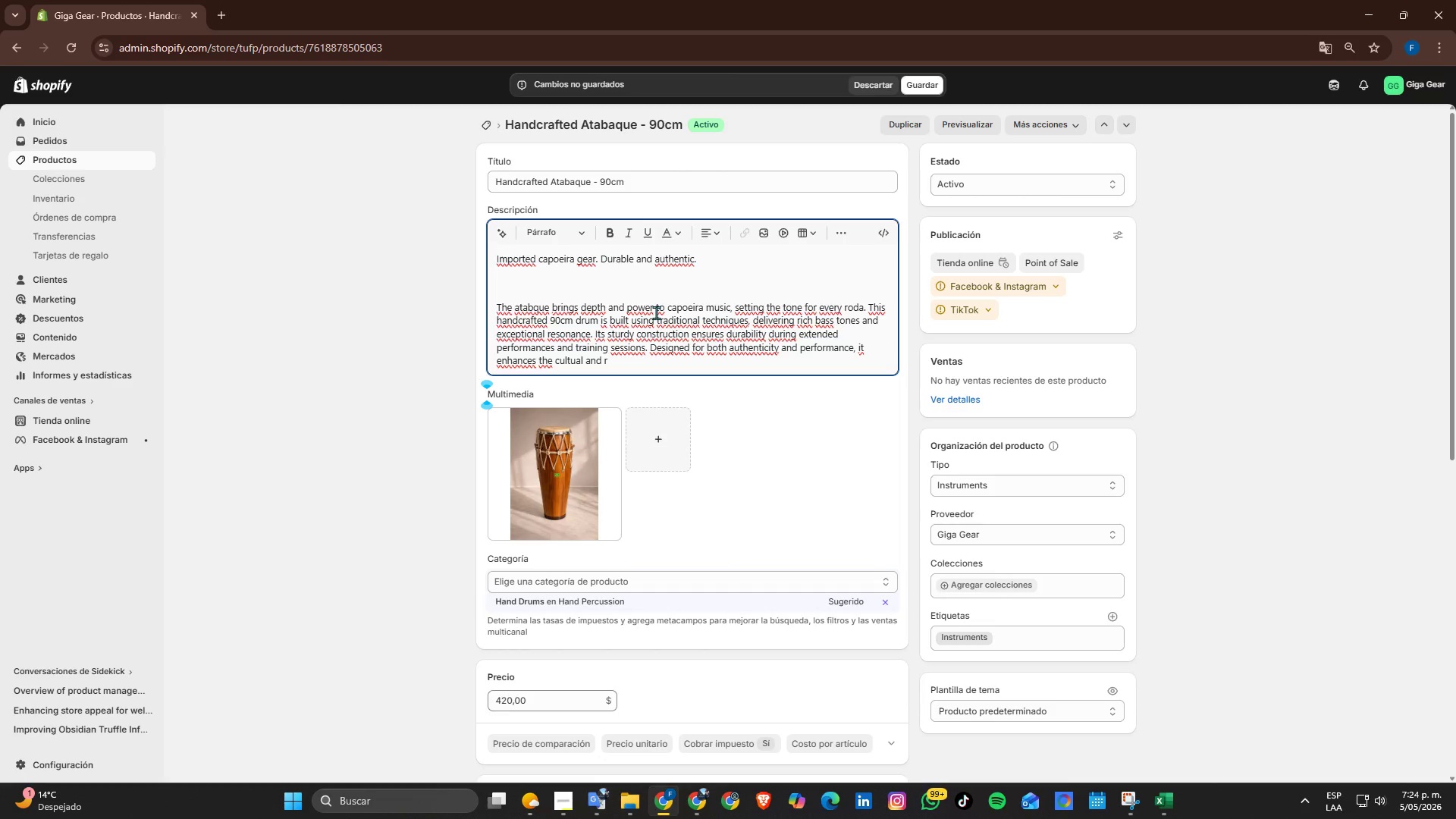 
wait(5.66)
 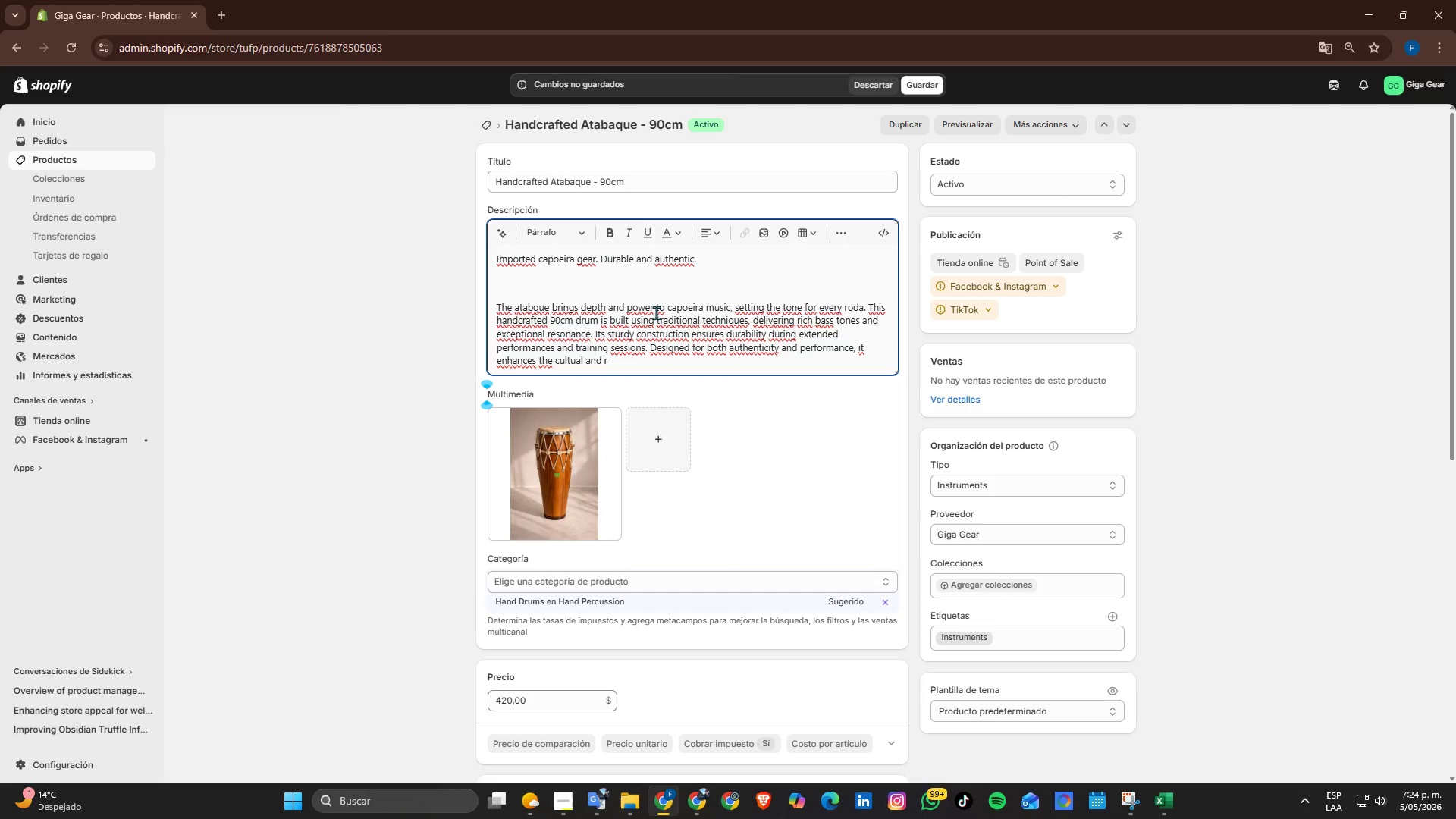 
type(hythmc intensity of capoeira. Whether used in a professional setting or advance practice, this atabaque a)
key(Backspace)
type(combines a)
key(Backspace)
type(craftmanship, sound quality, and visual presence o)
key(Backspace)
type(to elevate any brazi)
key(Backspace)
key(Backspace)
key(Backspace)
key(Backspace)
key(Backspace)
type(Brazilian arts enviroment)
 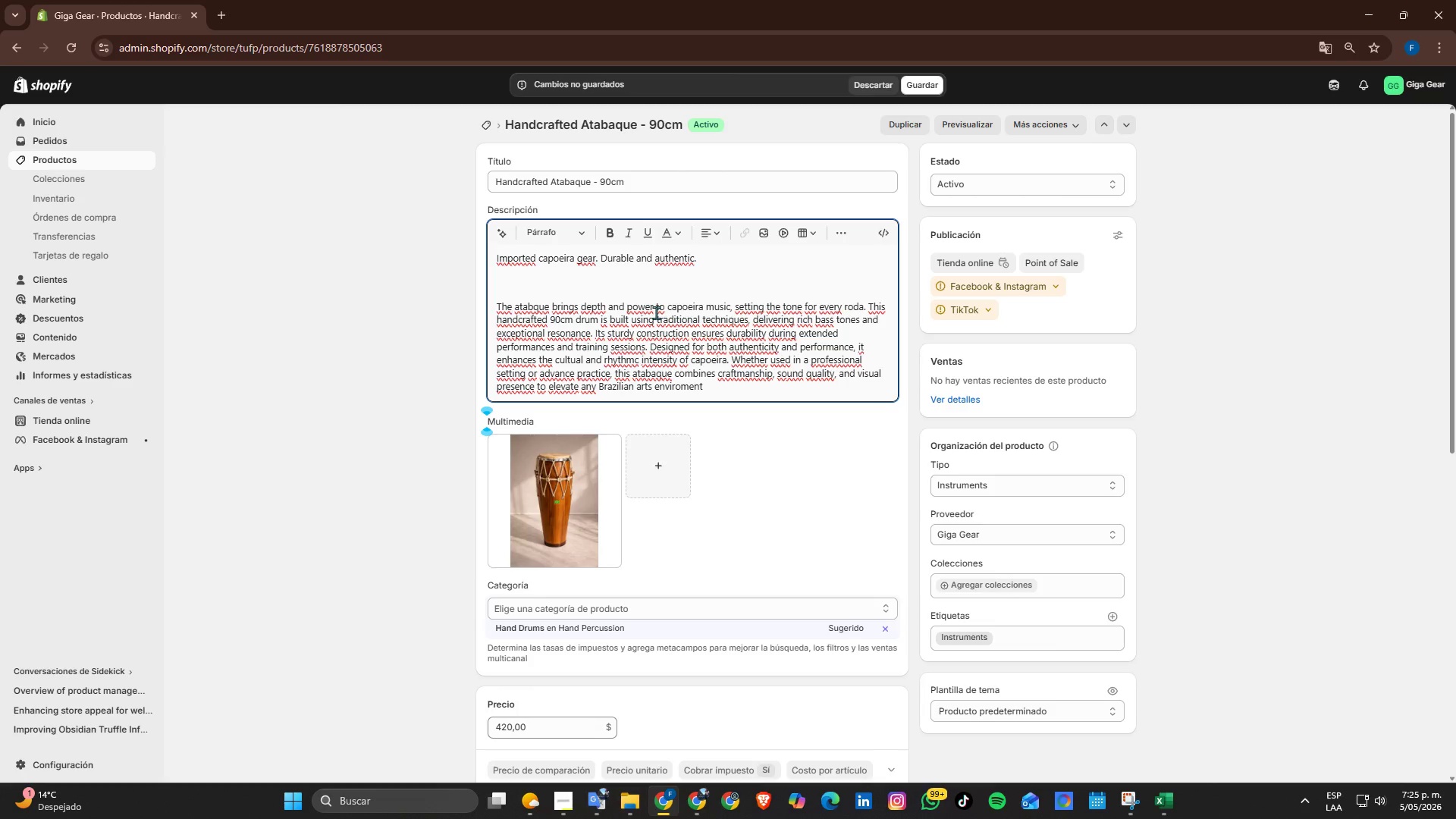 
key(Period)
 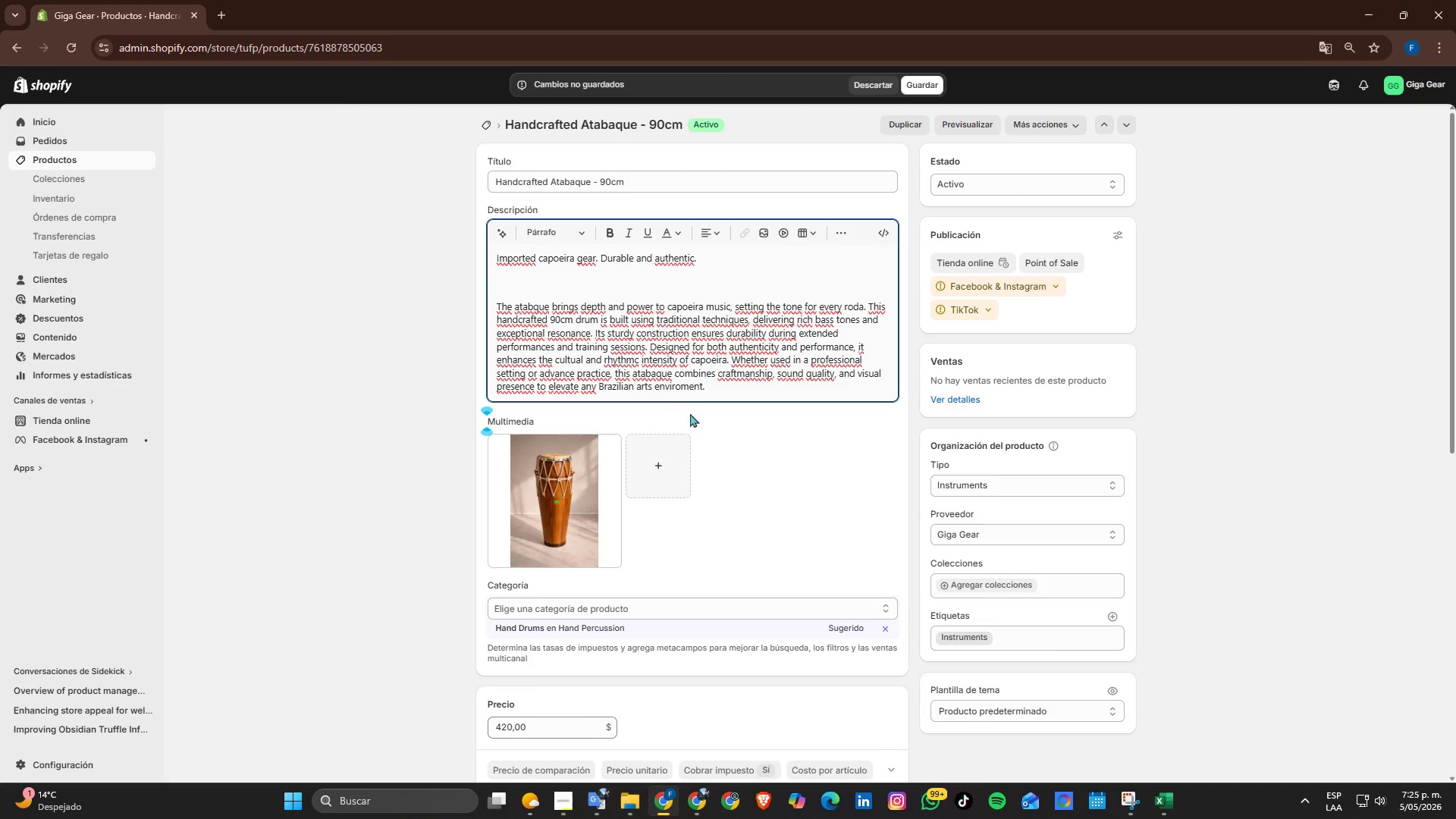 
scroll: coordinate [694, 563], scroll_direction: down, amount: 5.0
 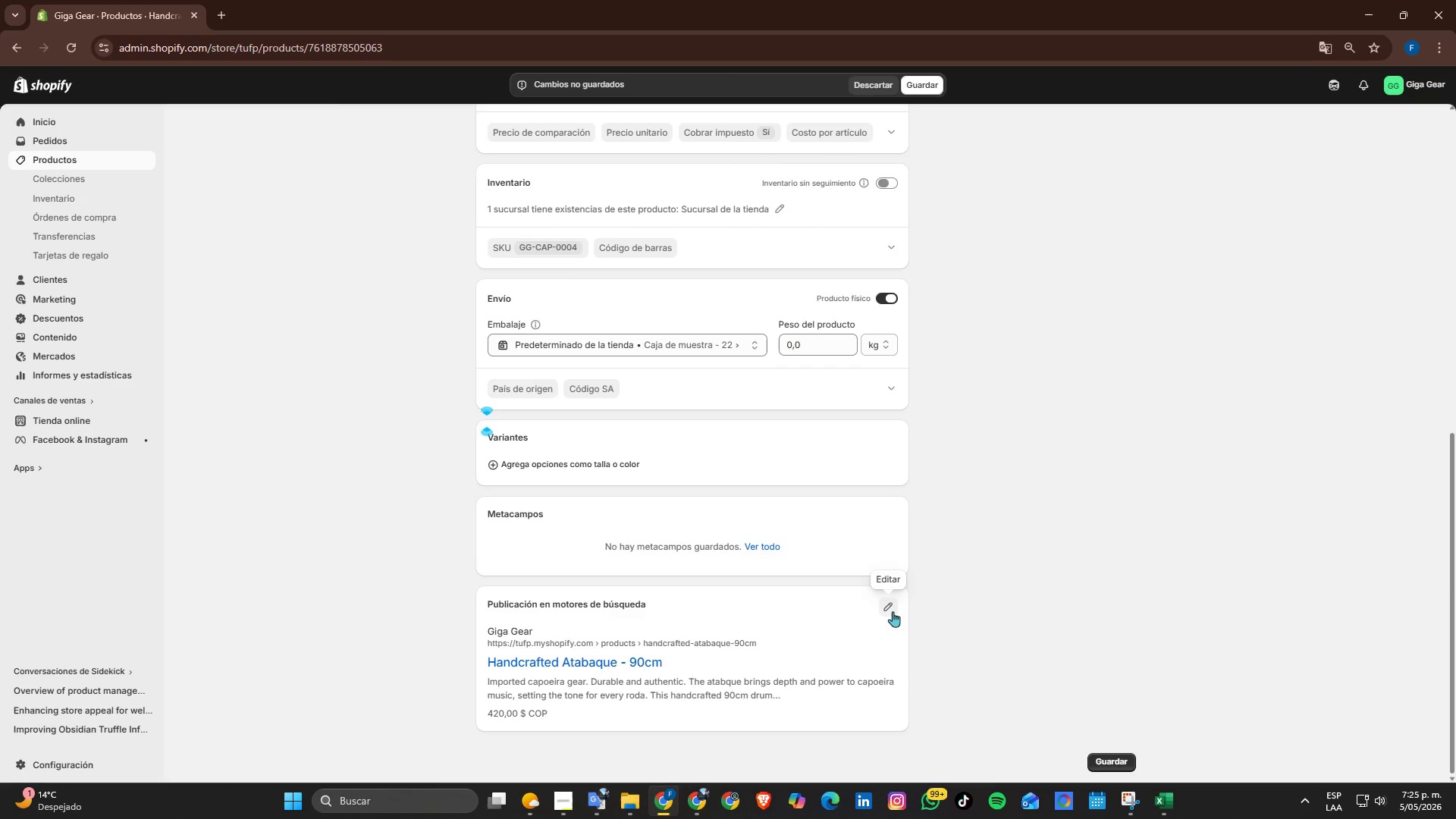 
left_click([894, 610])
 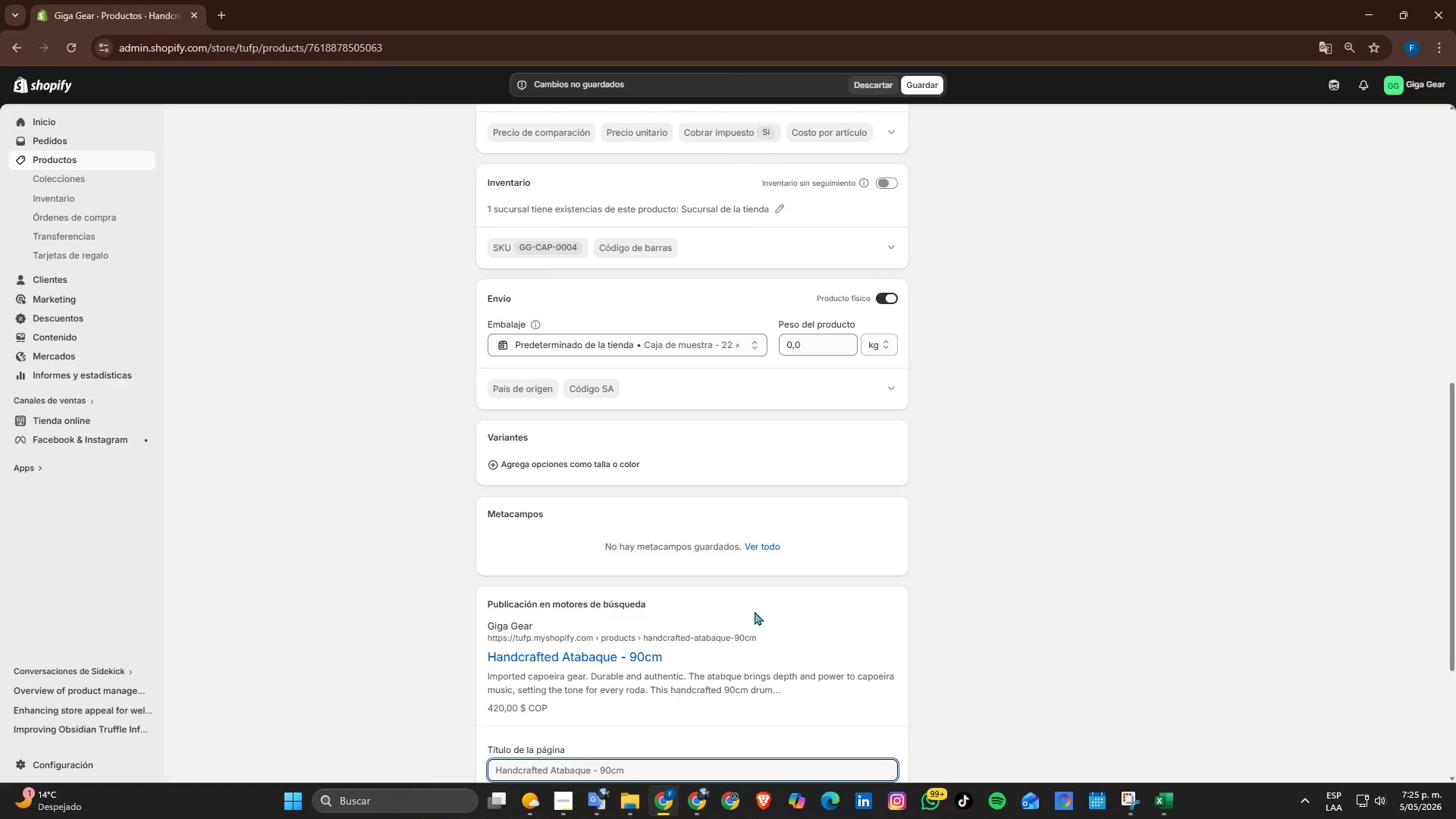 
scroll: coordinate [755, 611], scroll_direction: down, amount: 2.0
 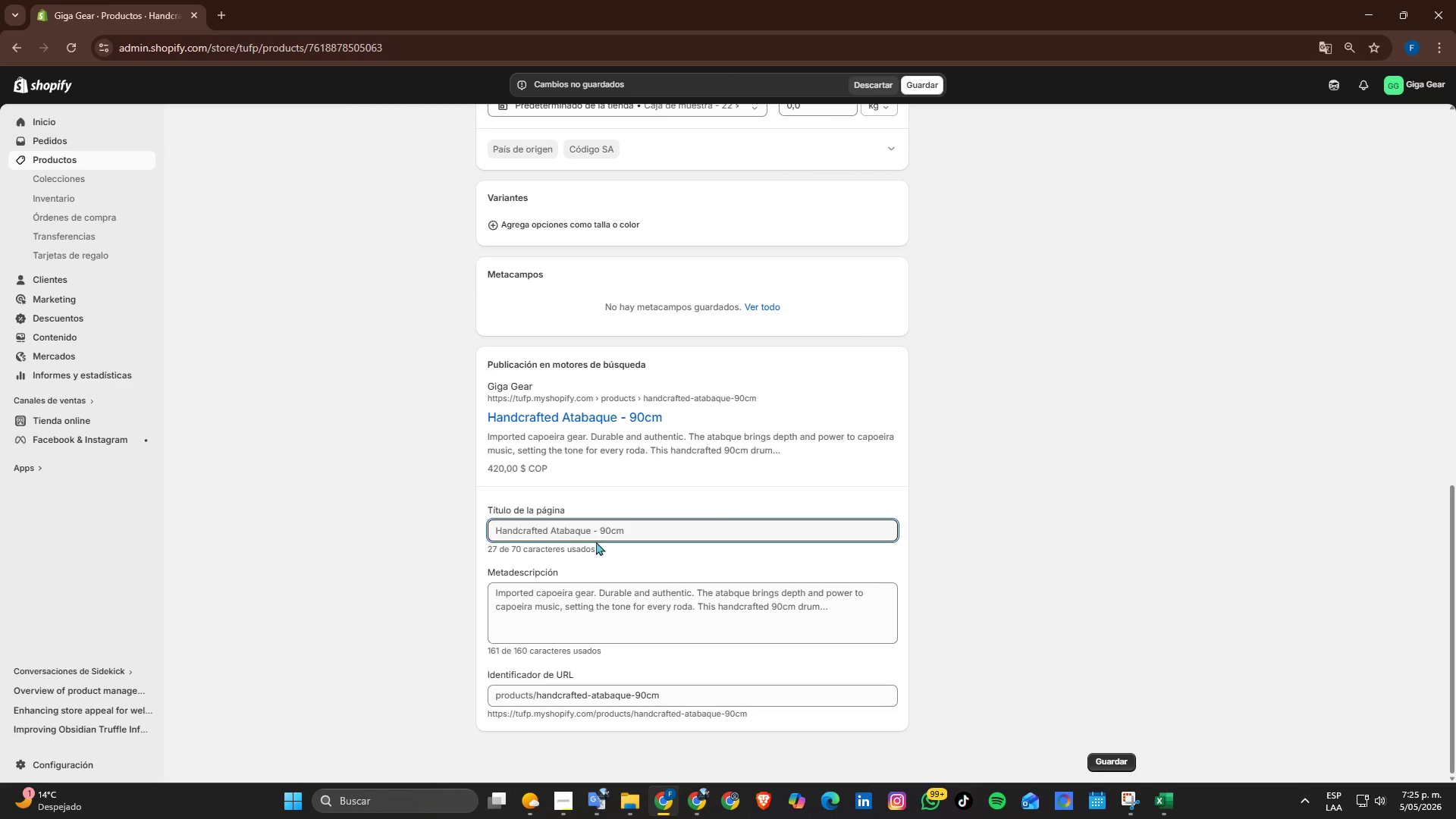 
left_click([604, 539])
 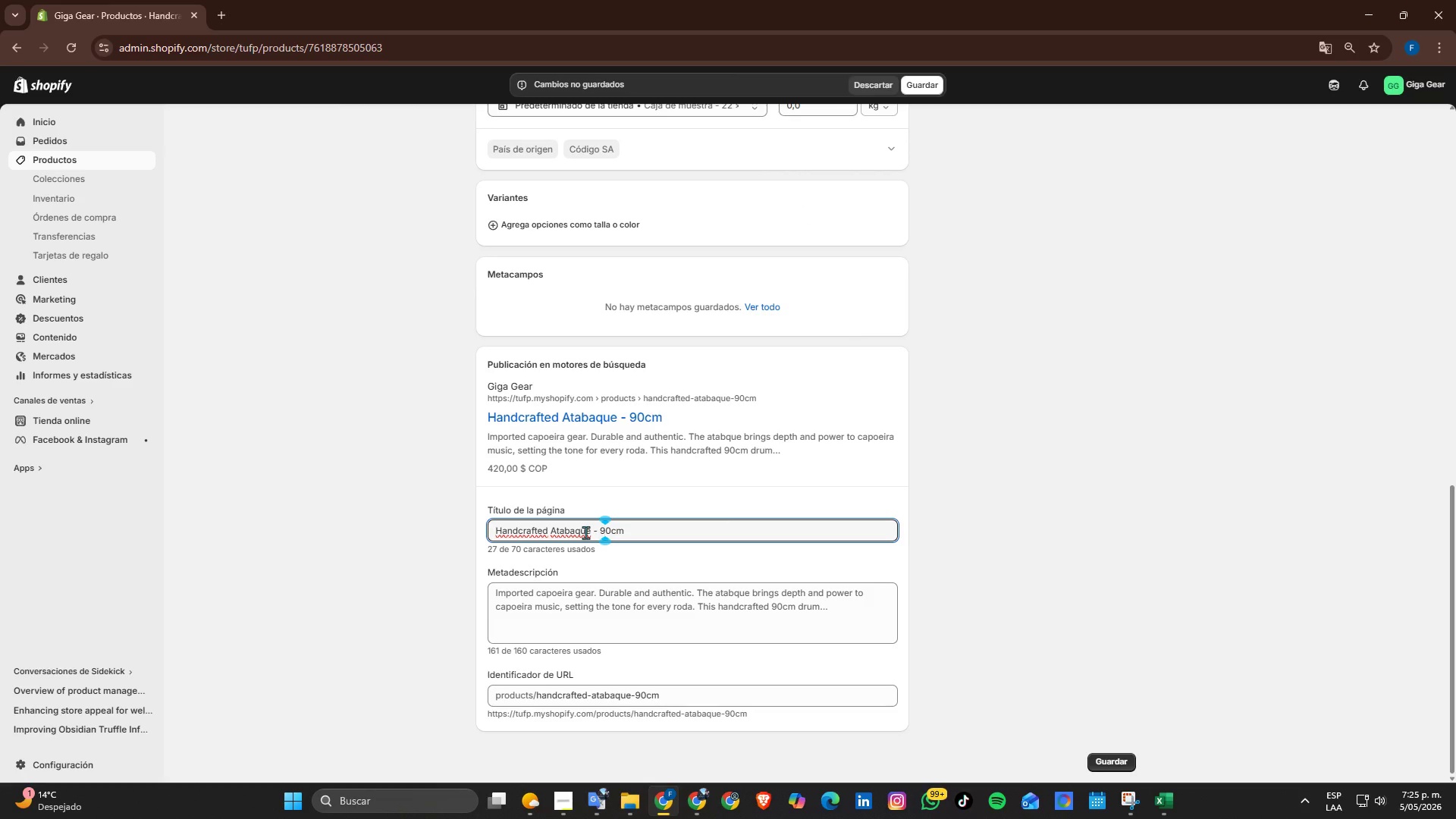 
left_click([676, 525])
 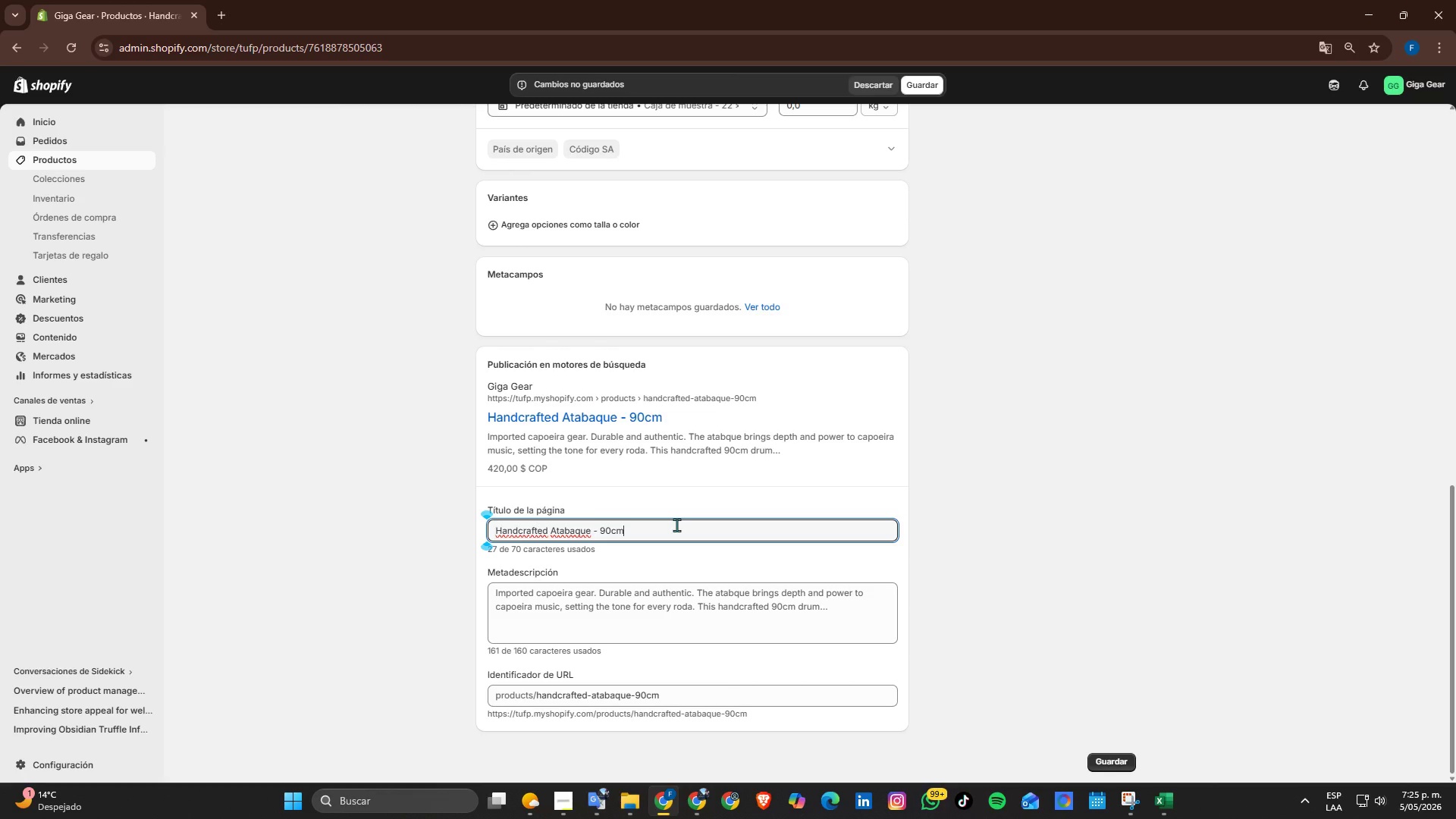 
type( \ Capoeira dru)
key(Backspace)
key(Backspace)
key(Backspace)
type(Drum)
 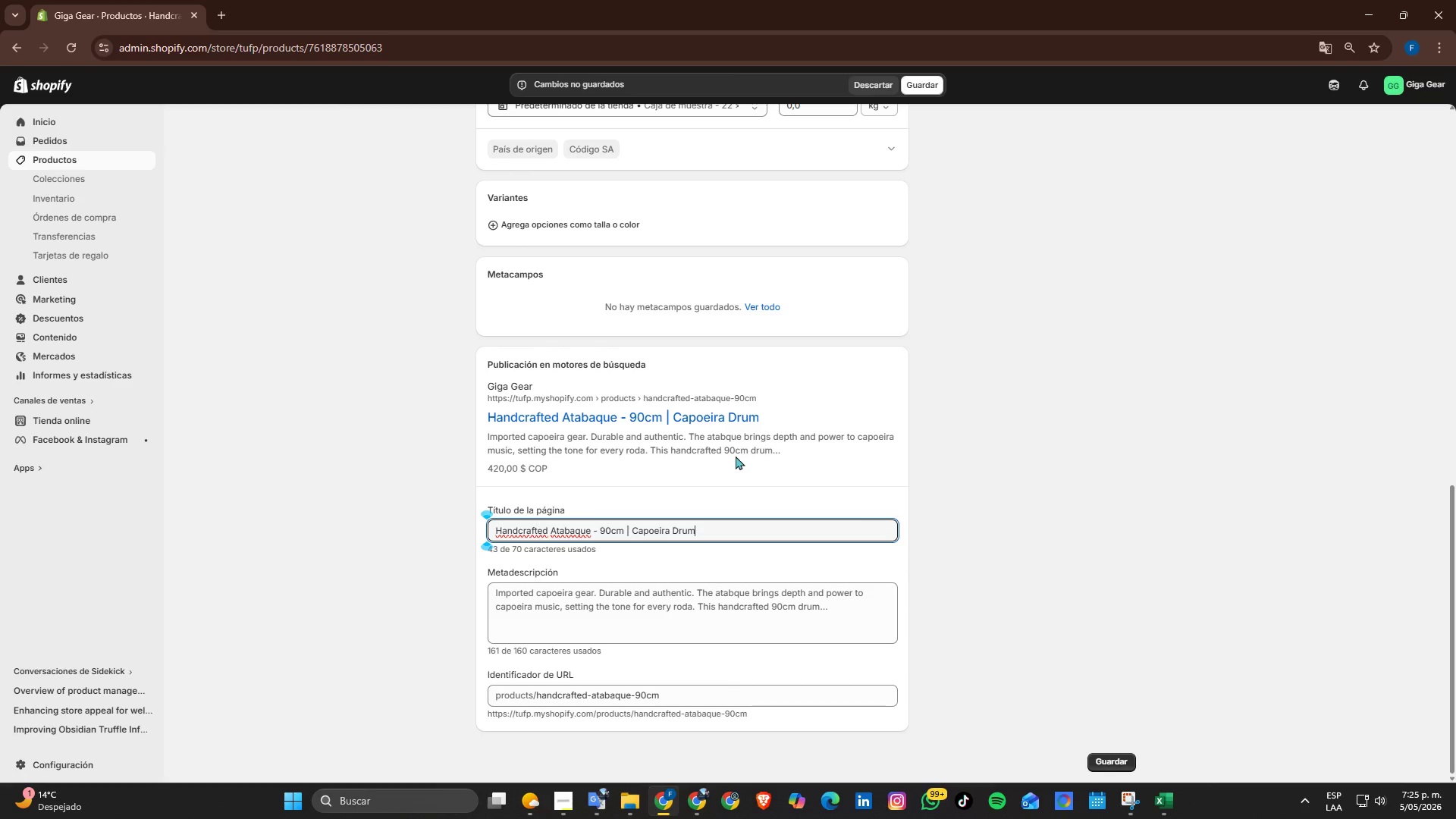 
left_click([726, 623])
 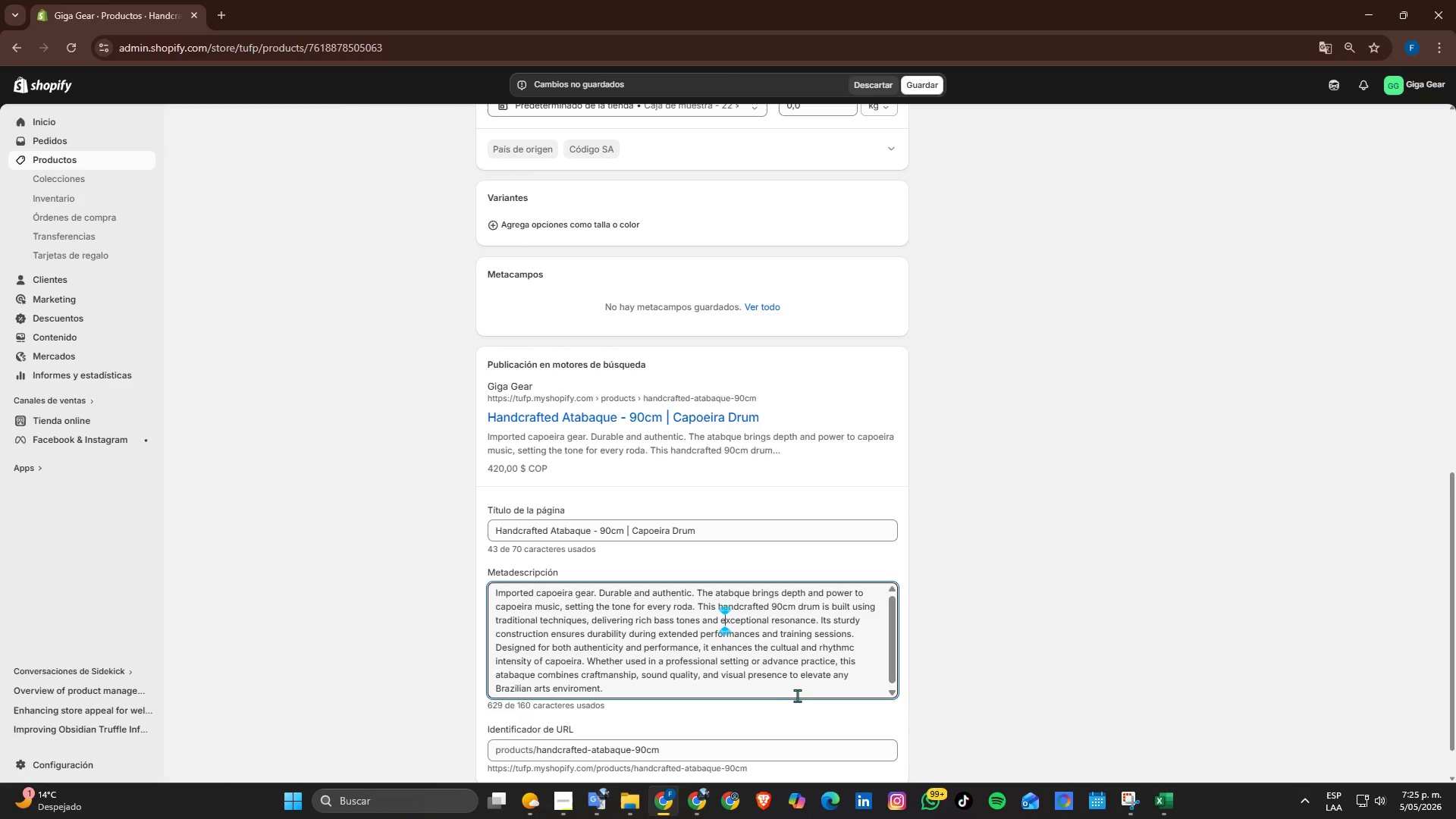 
left_click_drag(start_coordinate=[792, 695], to_coordinate=[211, 528])
 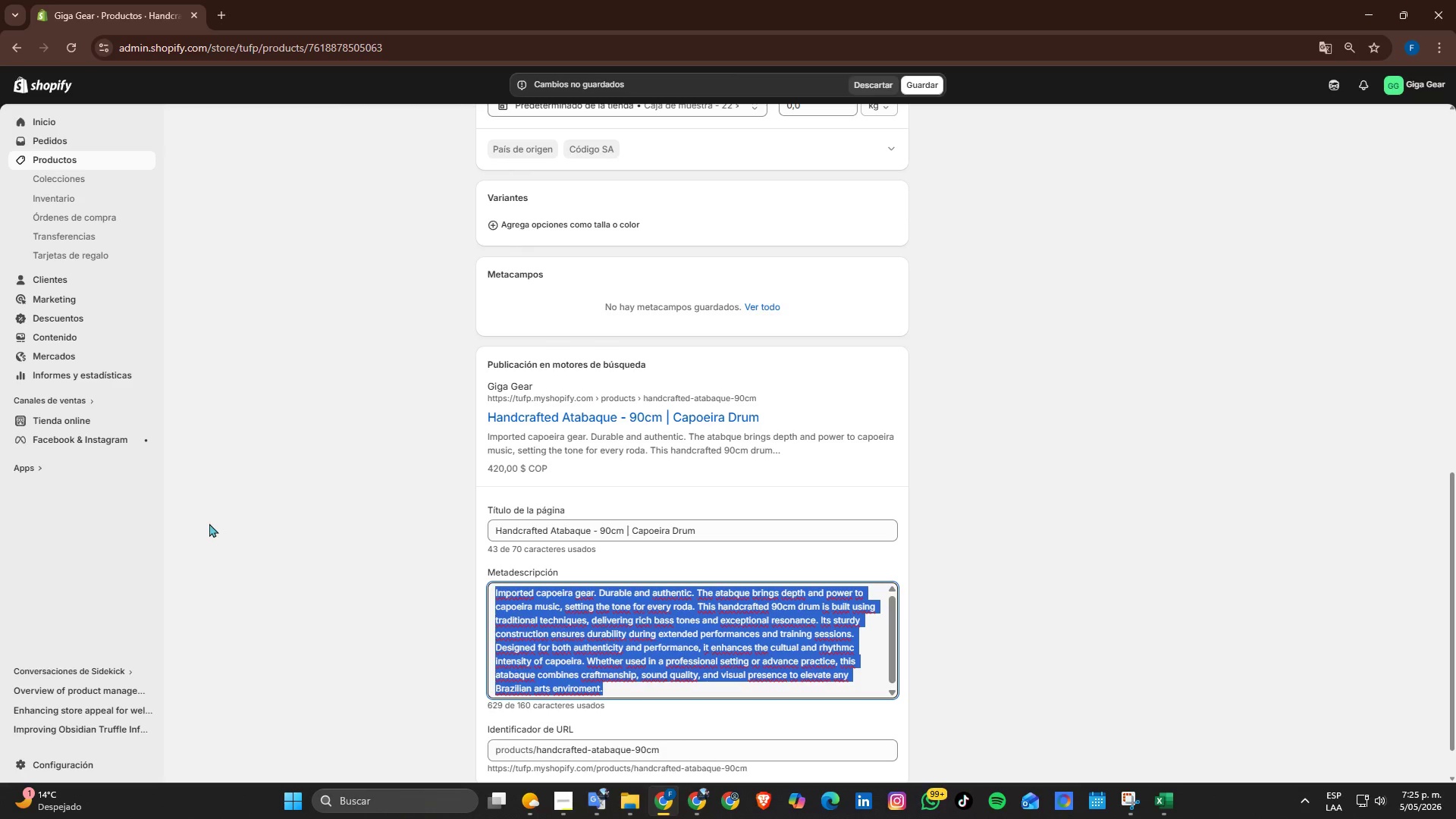 
type(Traditional handcrafted atabque drum for capoeira. Deep sound build,)
key(Backspace)
key(Backspace)
key(Backspace)
key(Backspace)
key(Backspace)
key(Backspace)
key(Backspace)
type(, durable build )
key(Backspace)
type(, and authentic )
key(Backspace)
type( Brazilian martial arts ri)
key(Backspace)
type(hythm.)
 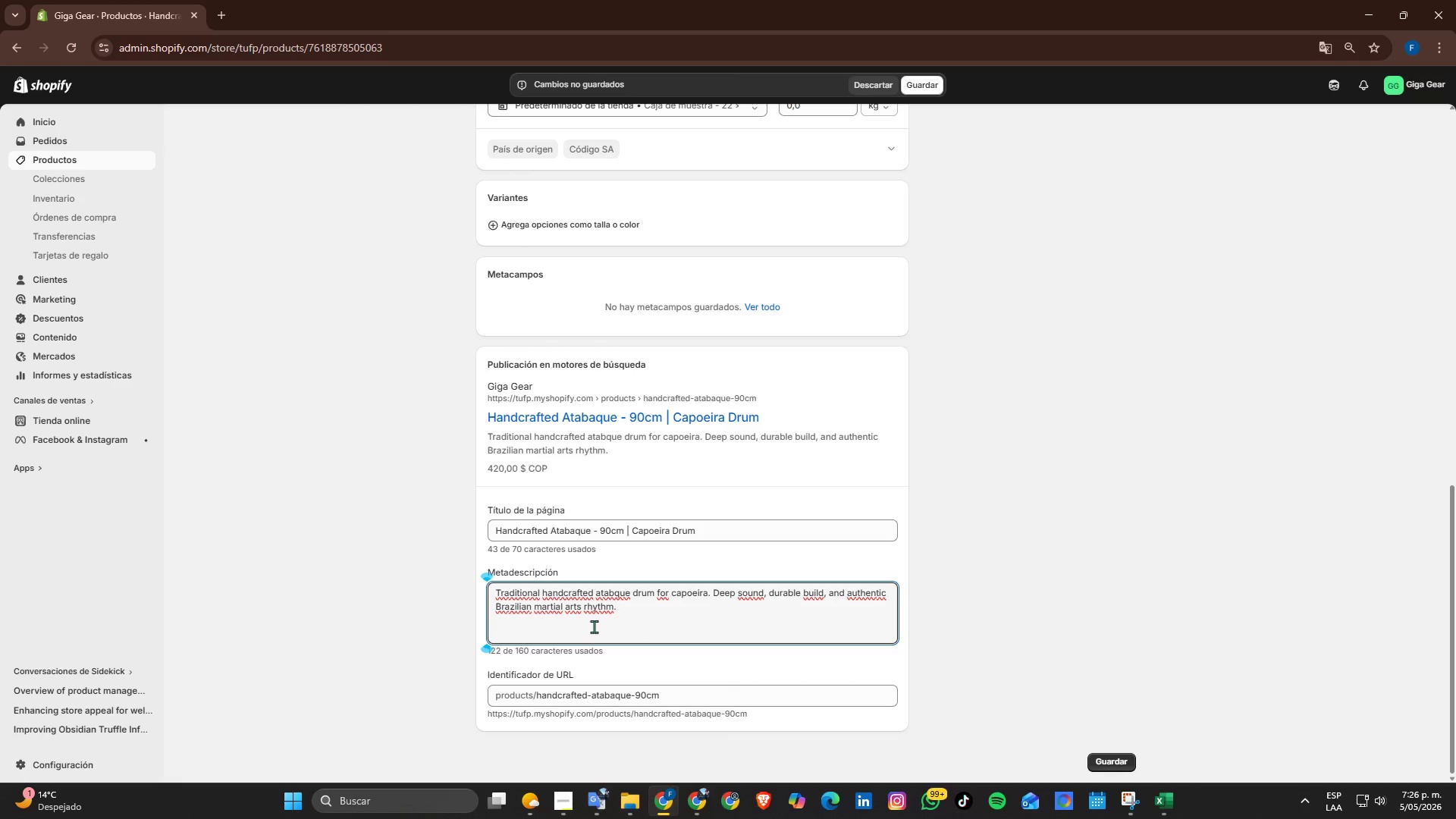 
scroll: coordinate [667, 481], scroll_direction: up, amount: 5.0
 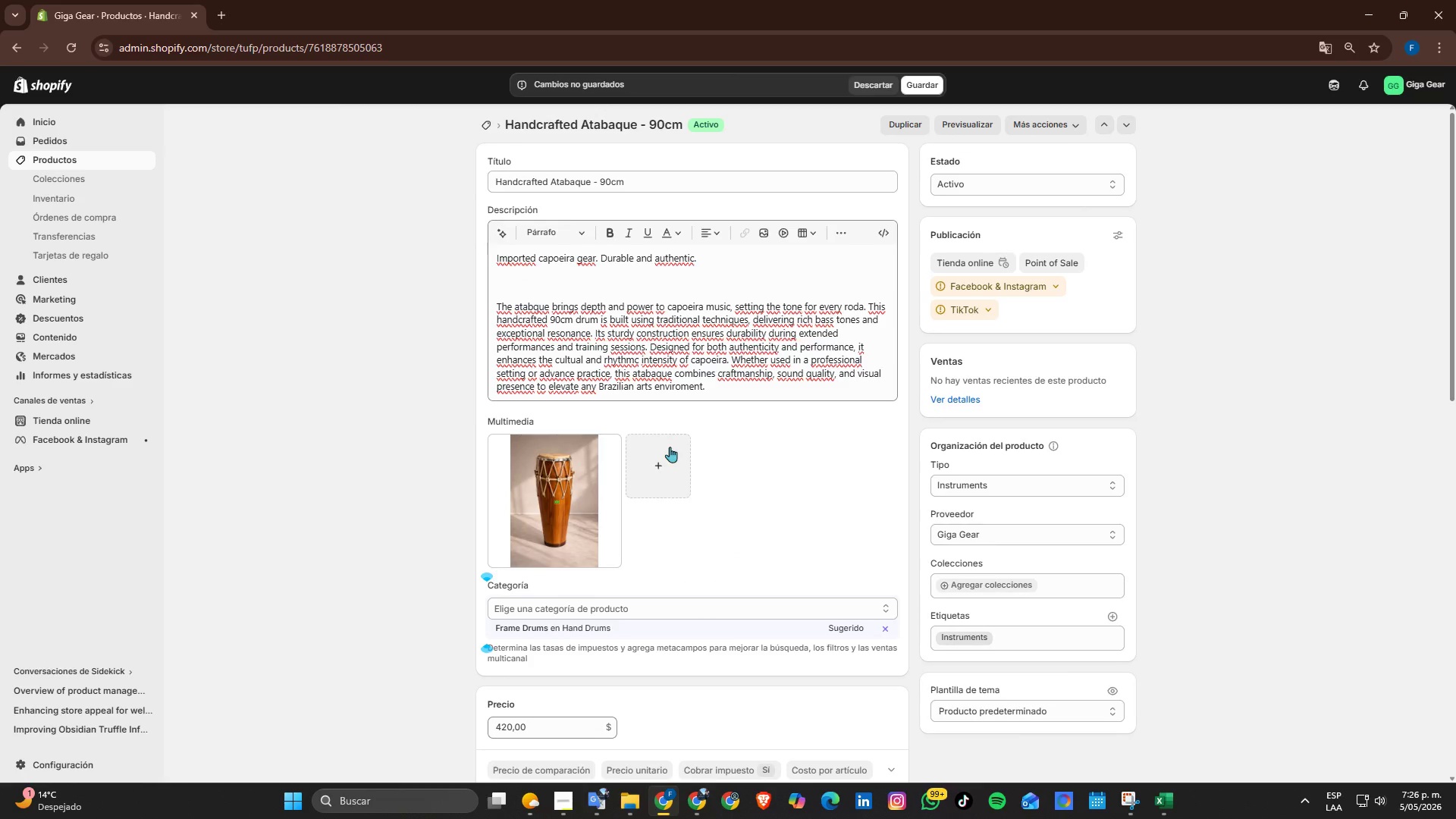 
scroll: coordinate [988, 498], scroll_direction: down, amount: 7.0
 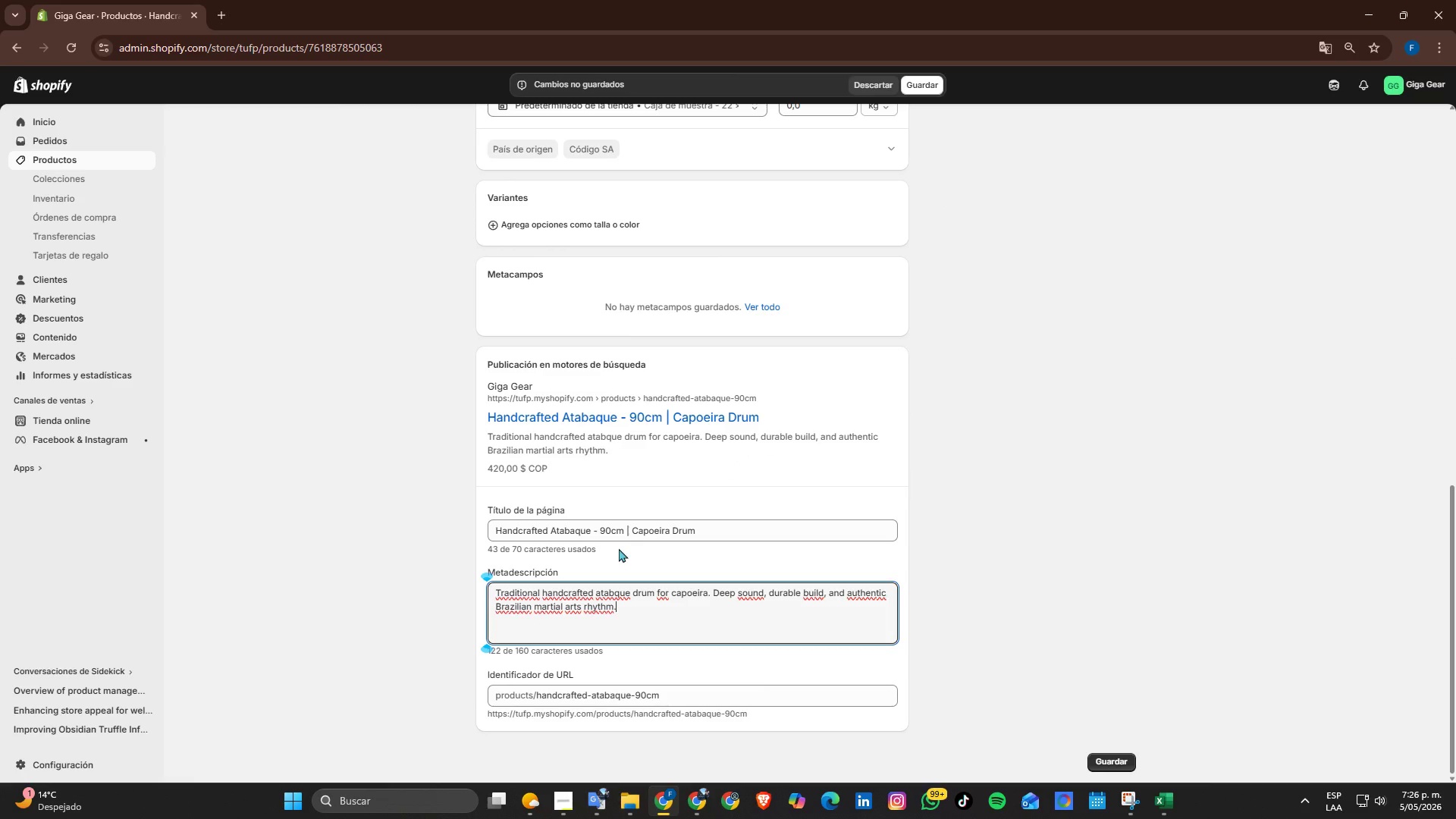 
left_click([602, 531])
 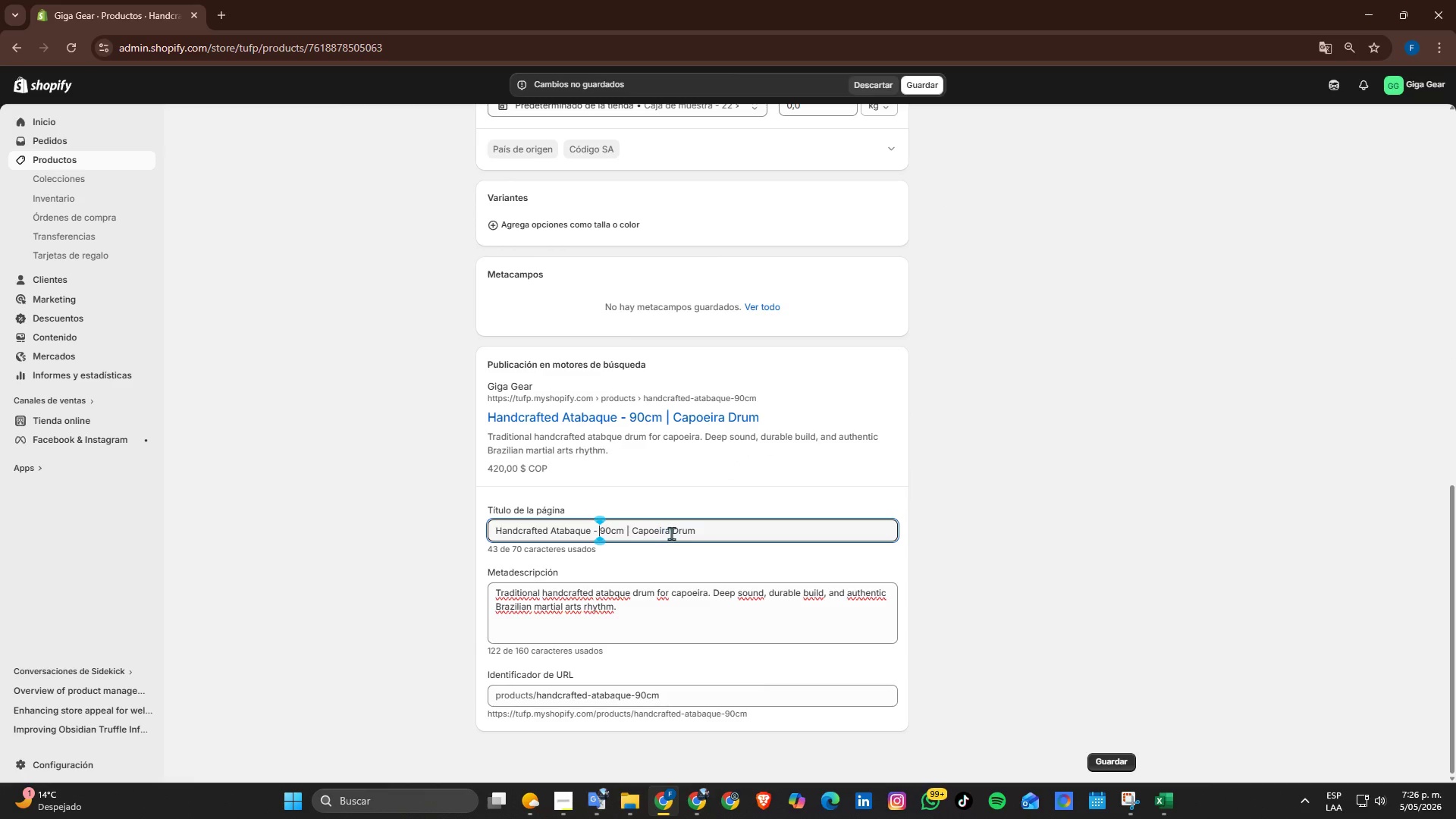 
key(Backspace)
 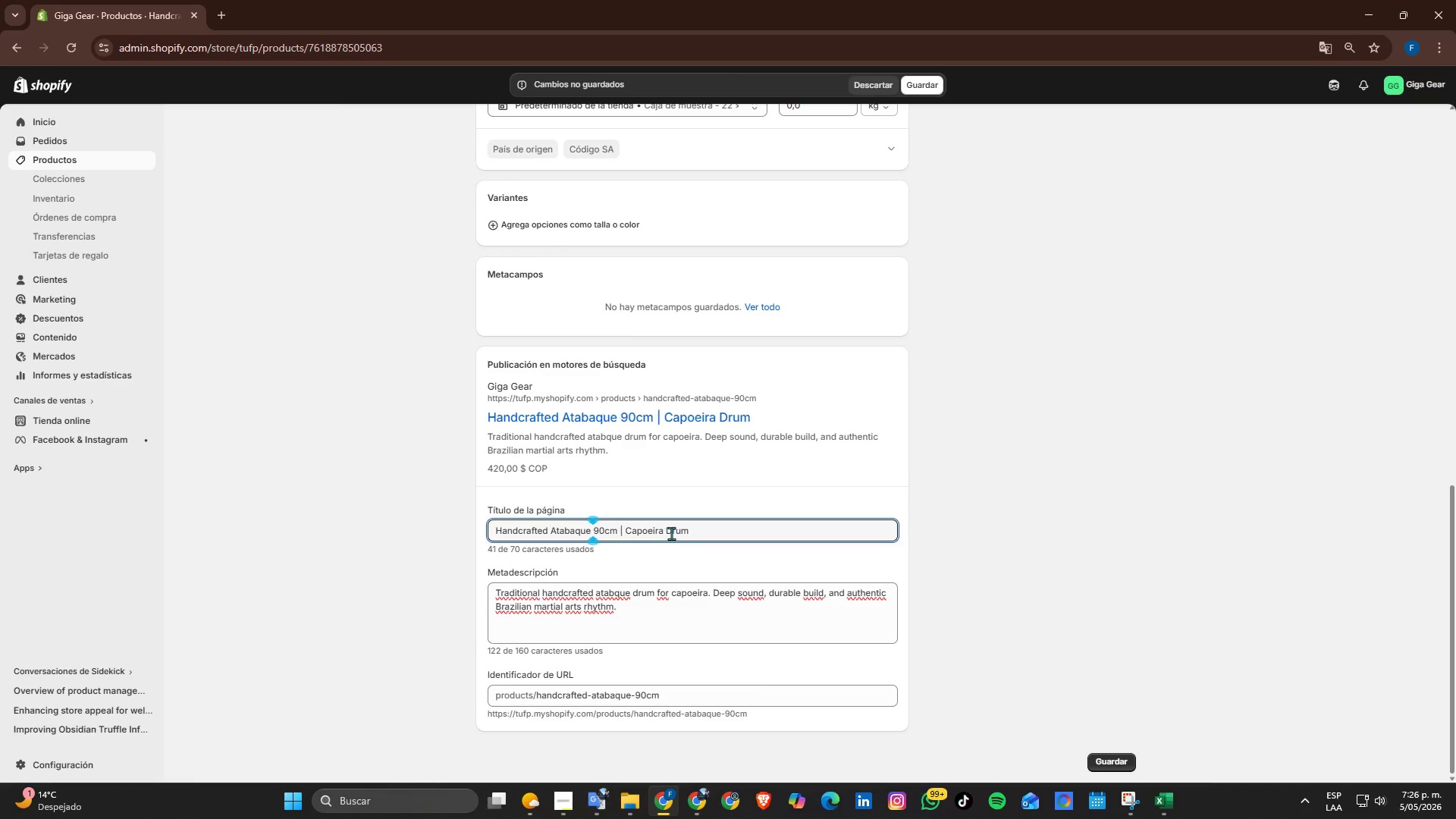 
key(Backspace)
 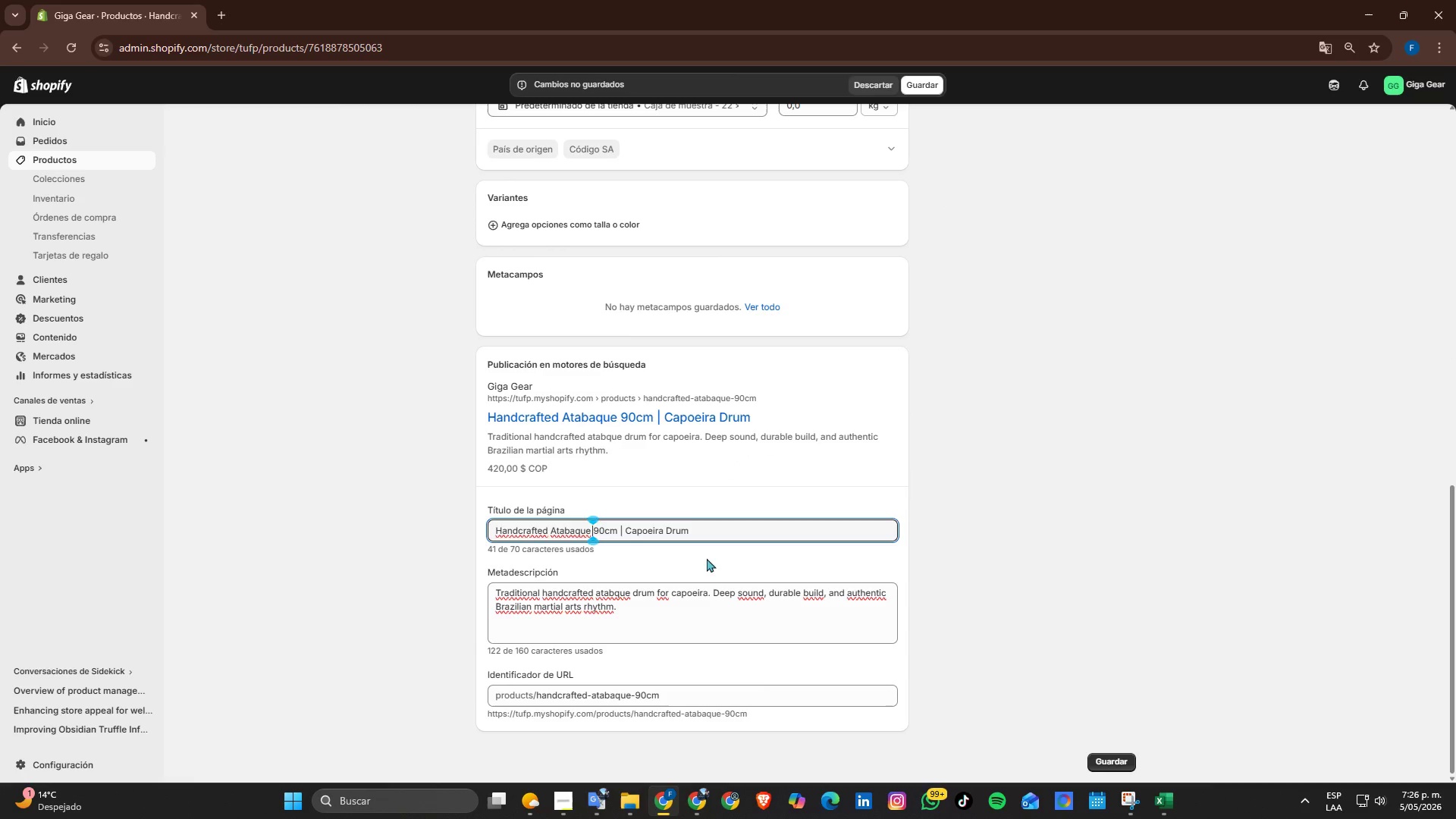 
left_click([708, 559])
 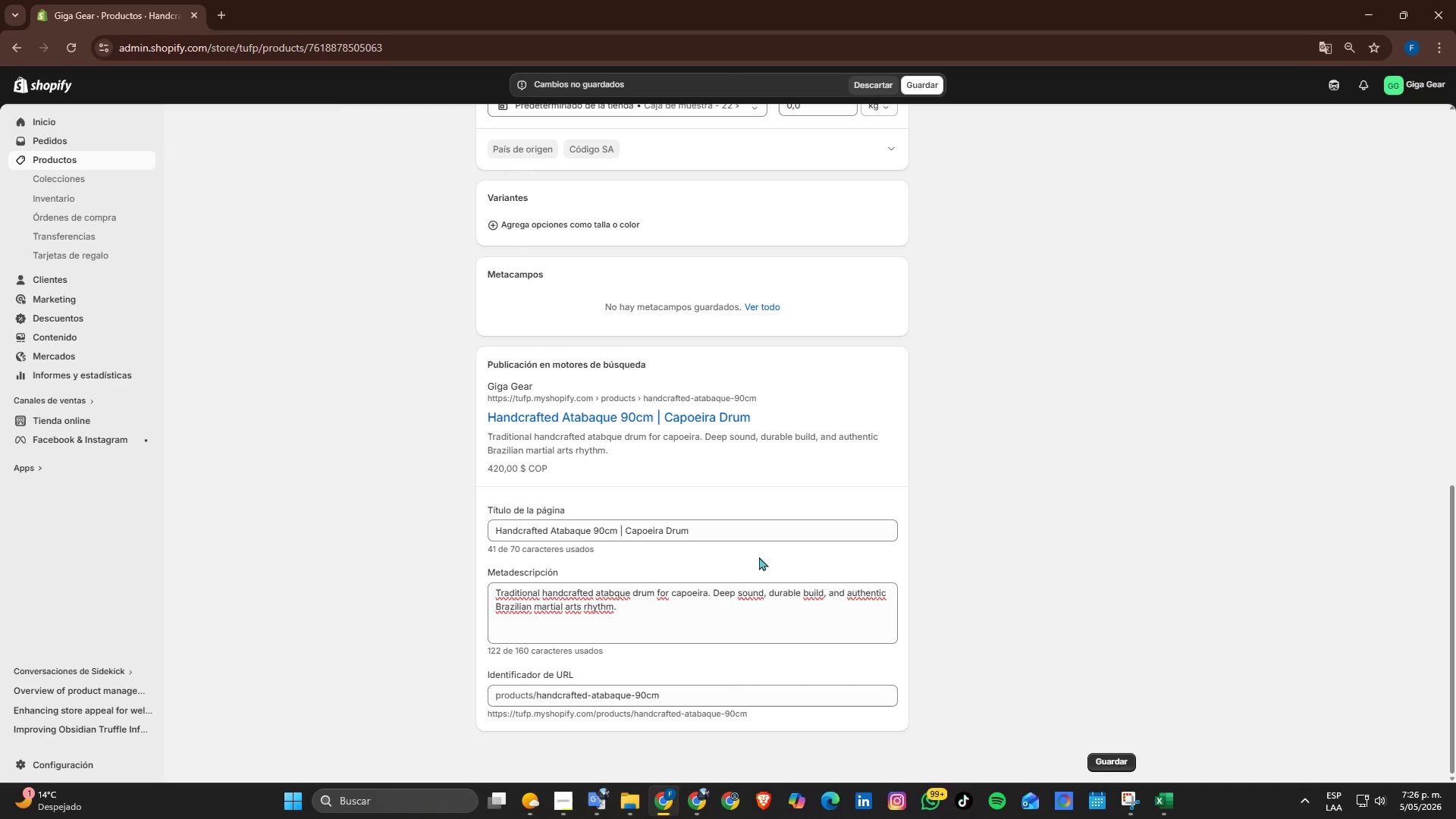 
left_click([1109, 755])
 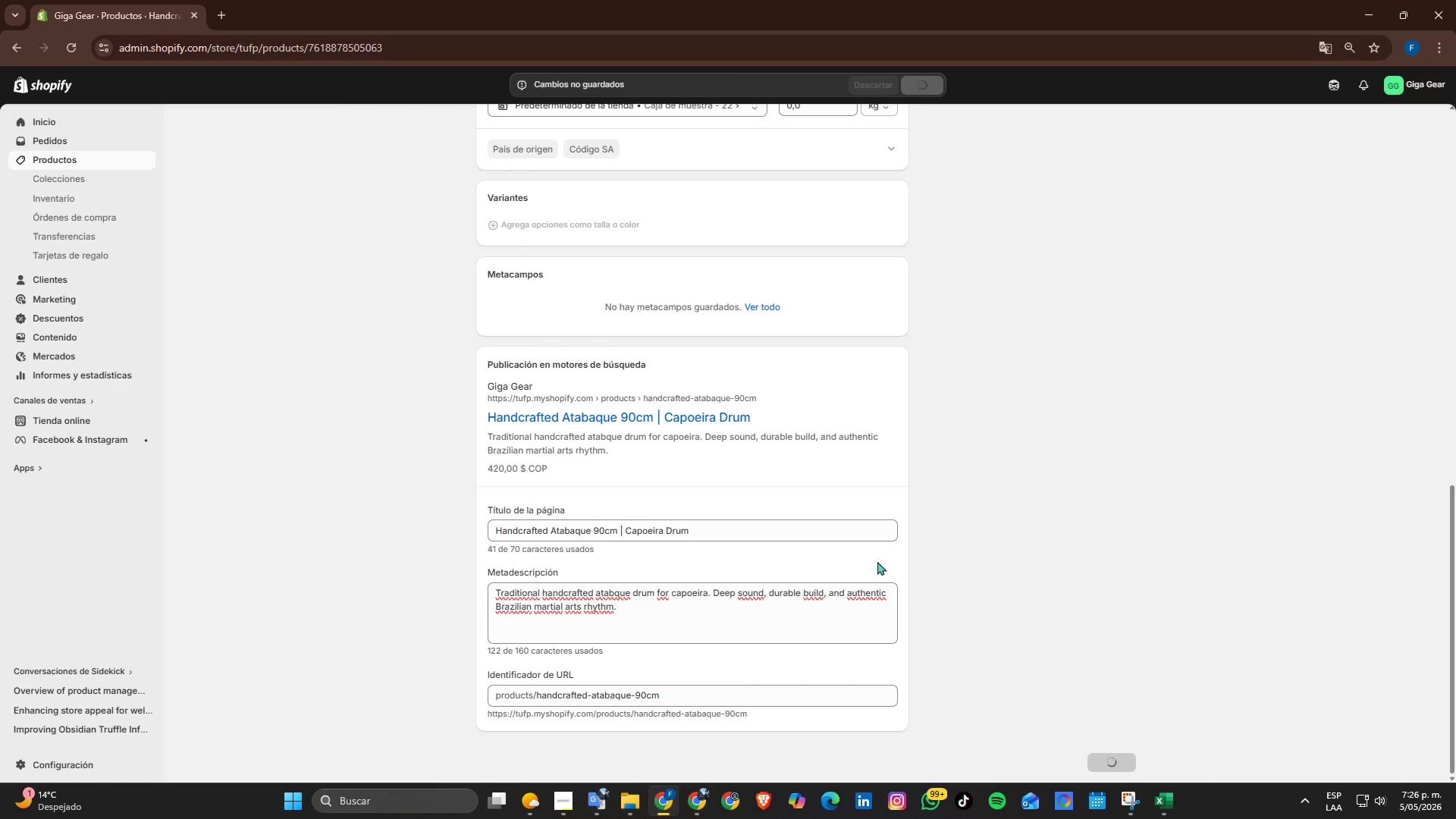 
scroll: coordinate [703, 392], scroll_direction: up, amount: 15.0
 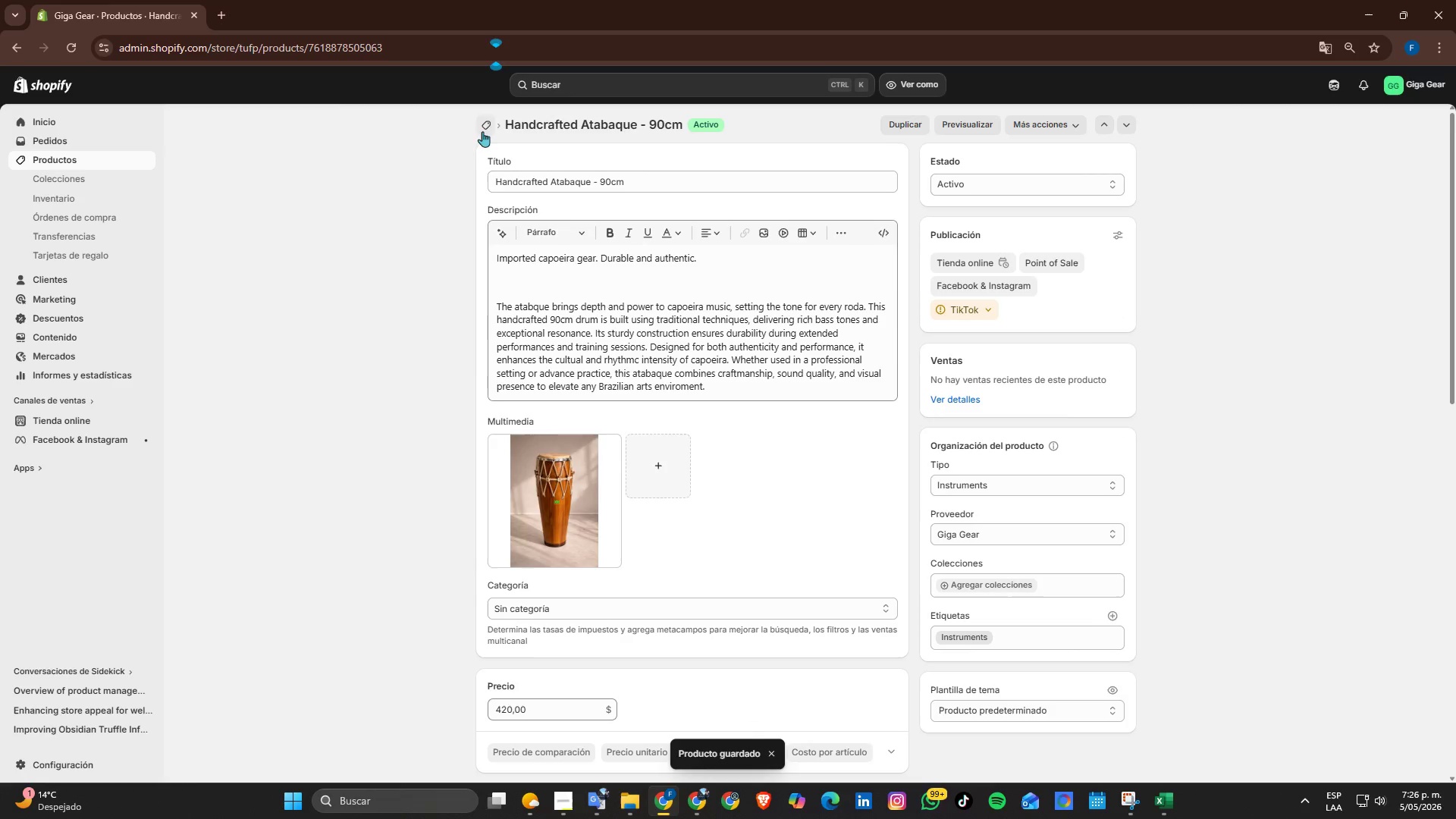 
left_click([490, 126])
 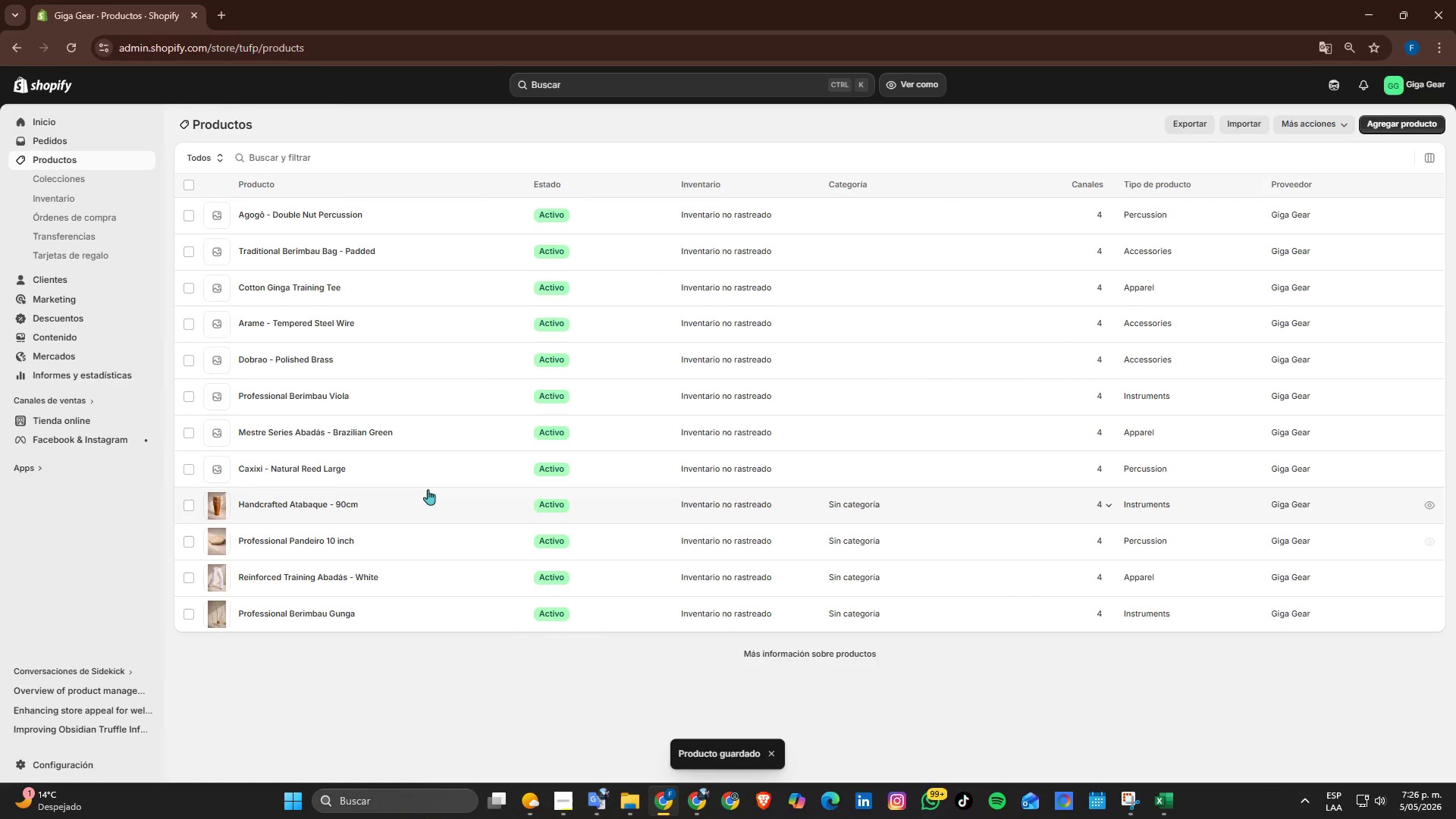 
left_click([297, 469])
 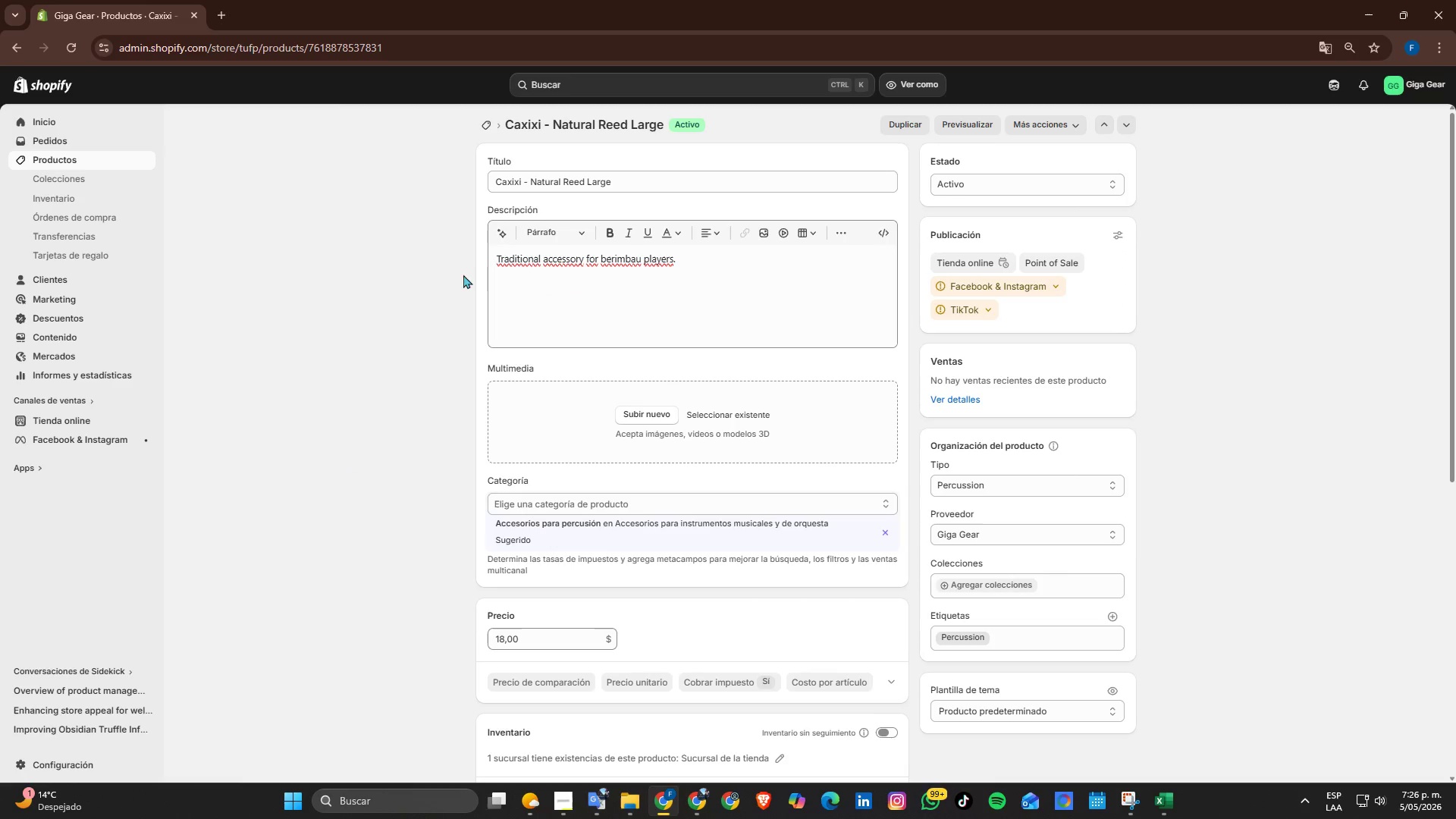 
wait(5.36)
 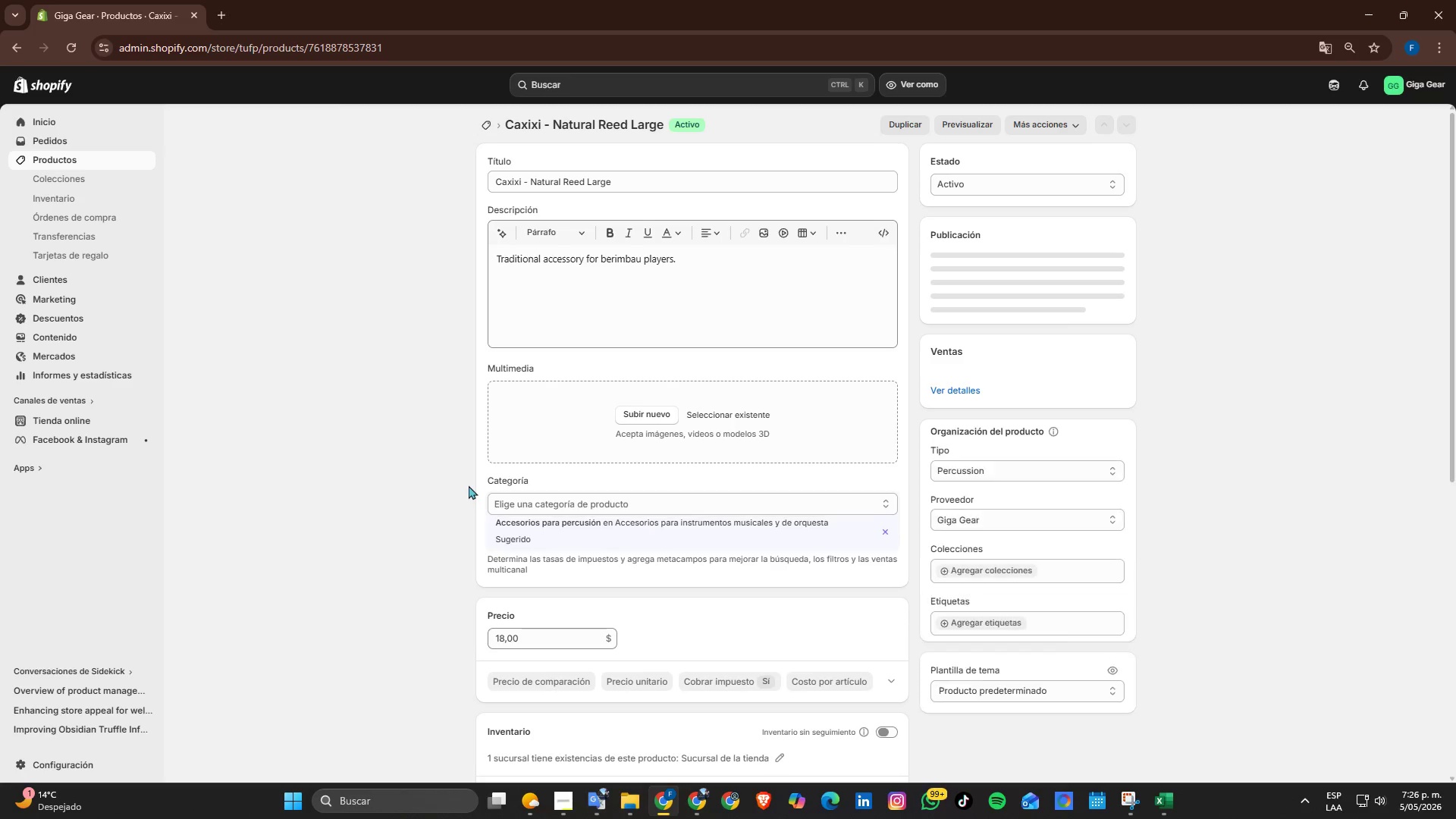 
key(Enter)
 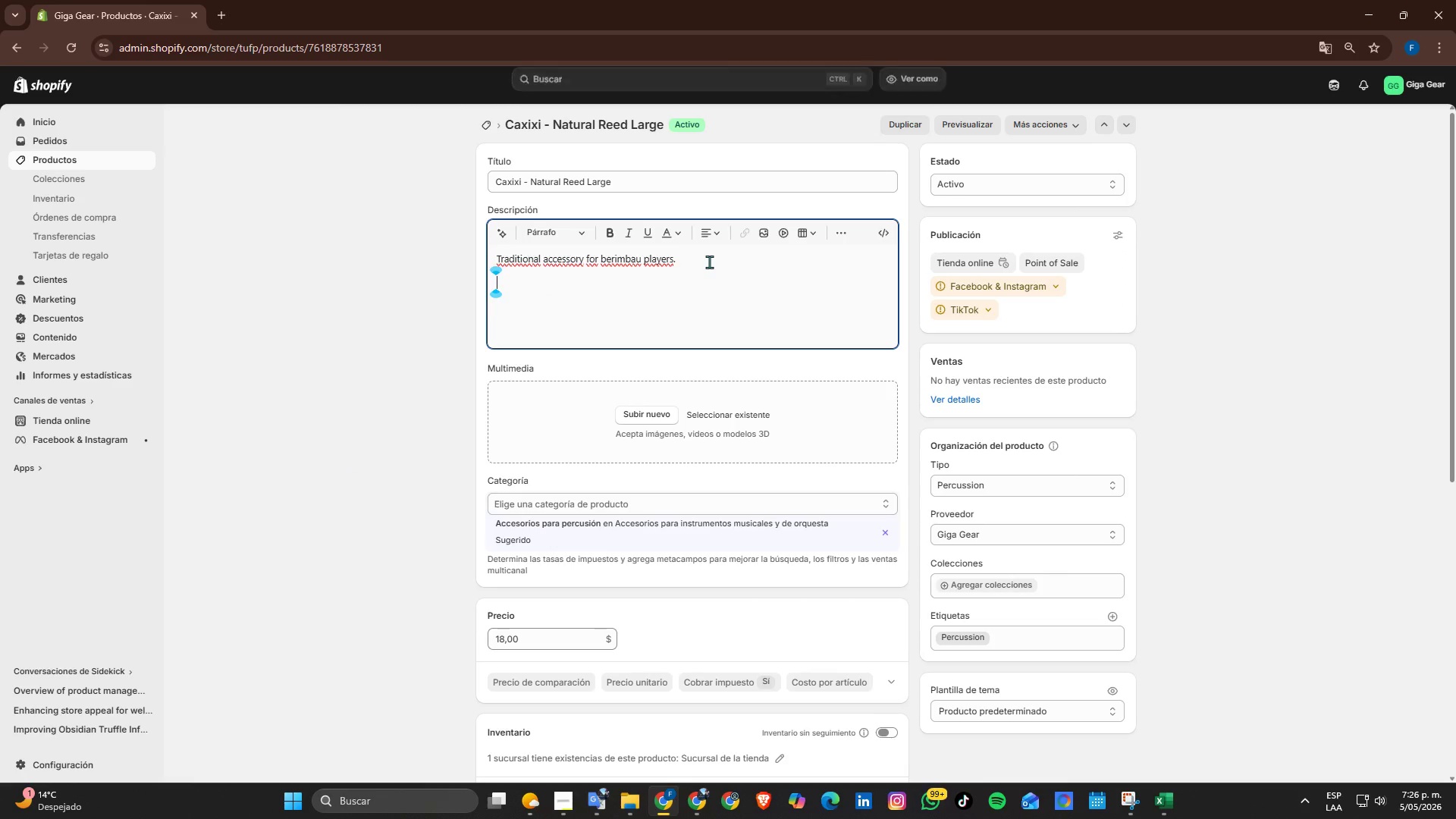 
key(Enter)
 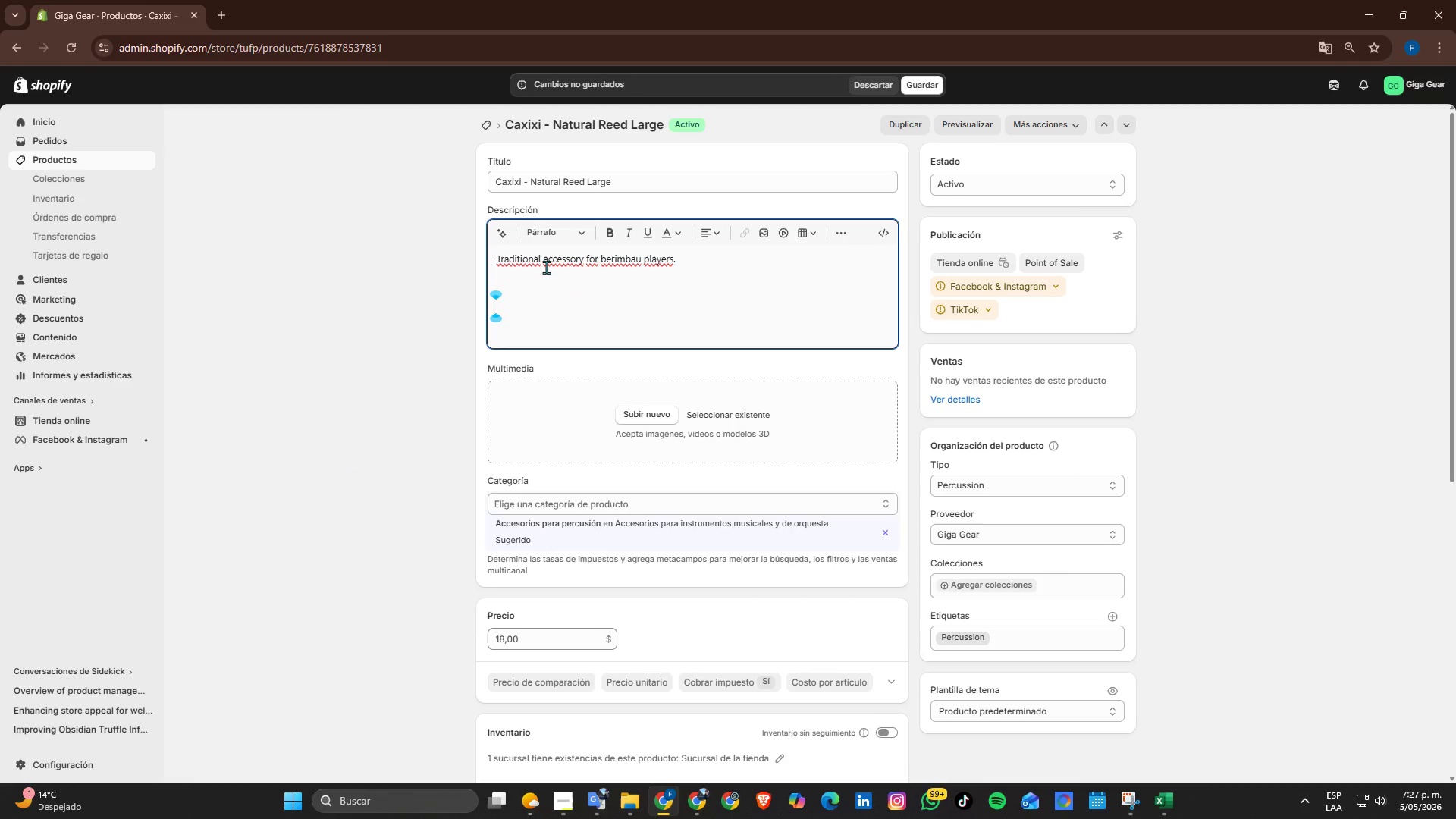 
wait(9.25)
 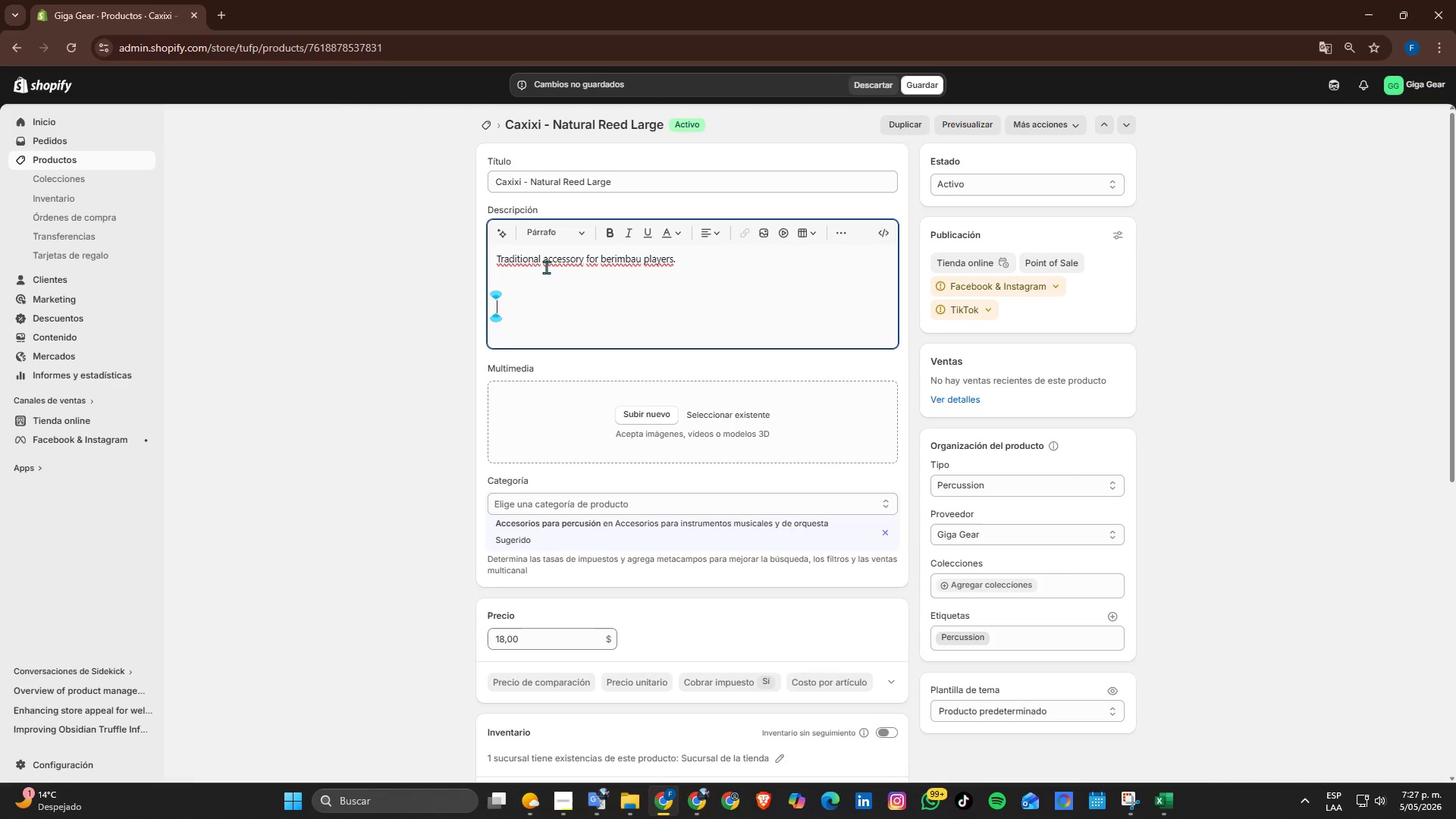 
type(-)
key(Backspace)
type(The C)
key(Backspace)
type(caxixi is a subtle yey)
key(Backspace)
type(t)
 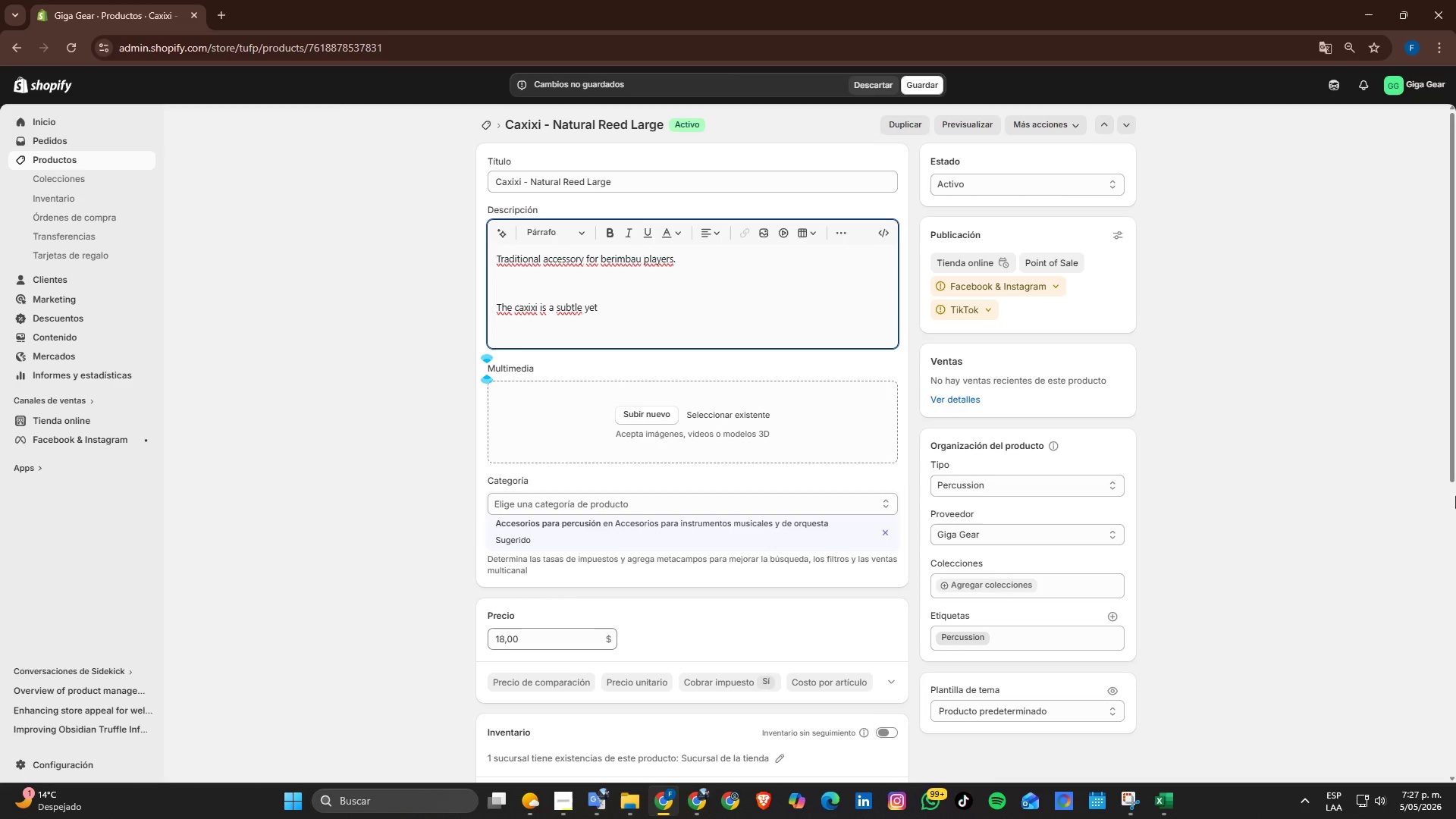 
type( essential element of the beru)
key(Backspace)
type(imbau, adding texture and rhythm ti the sound )
key(Backspace)
type(. This large natual reed versin)
key(Backspace)
type(on is lightwi)
key(Backspace)
type(eight, durable )
key(Backspace)
type(, and crafted for consistenc)
key(Backspace)
type(t performance. Designed to complement f)
key(Backspace)
type(professional veri)
key(Backspace)
key(Backspace)
key(Backspace)
key(Backspace)
type(berimbau plat)
key(Backspace)
type(u)
key(Backspace)
type(ying, it enhancs thyt)
key(Backspace)
key(Backspace)
key(Backspace)
key(Backspace)
key(Backspace)
type( rht)
key(Backspace)
type(ythm precision and muscial expression. Its natural)
 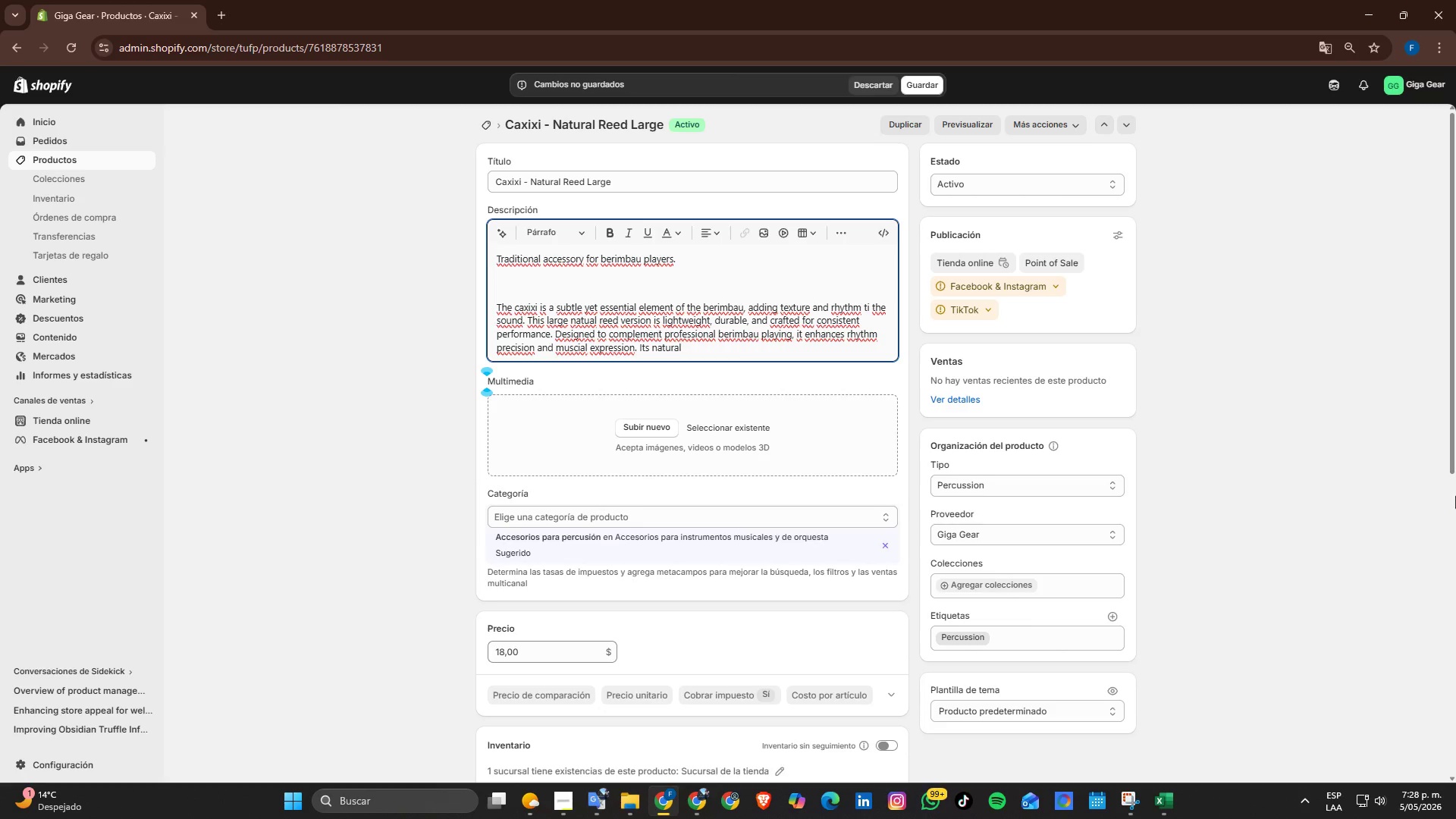 
type( )
key(Backspace)
type( mater)
key(Backspace)
type(rials reflect the autentic)
key(Backspace)
key(Backspace)
key(Backspace)
key(Backspace)
key(Backspace)
type(j)
key(Backspace)
type(henticity )
 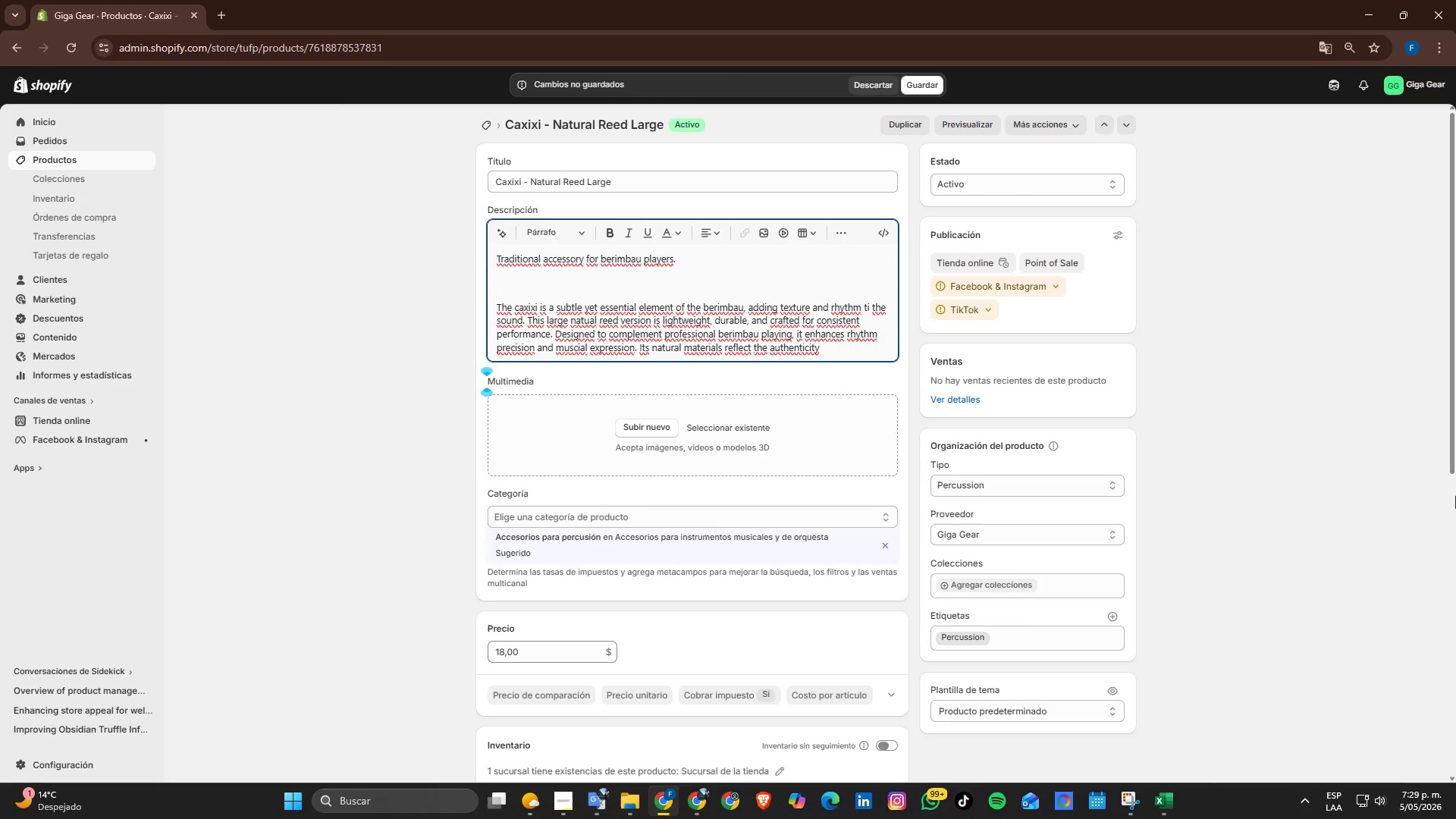 
type(of Brazilian capoeiral)
key(Backspace)
type( tradition, while its erfonomi)
key(Backspace)
key(Backspace)
key(Backspace)
key(Backspace)
key(Backspace)
key(Backspace)
type(gonomic df)
key(Backspace)
type(esign ensures comfort during extende session )
key(Backspace)
type(. A must )
key(Backspace)
type(-hac)
key(Backspace)
type(ve accessory for serious practitioners )
key(Backspace)
type(, This caxii)
key(Backspace)
type(xi completes the sound and feel of a true capoeria expreience. )
 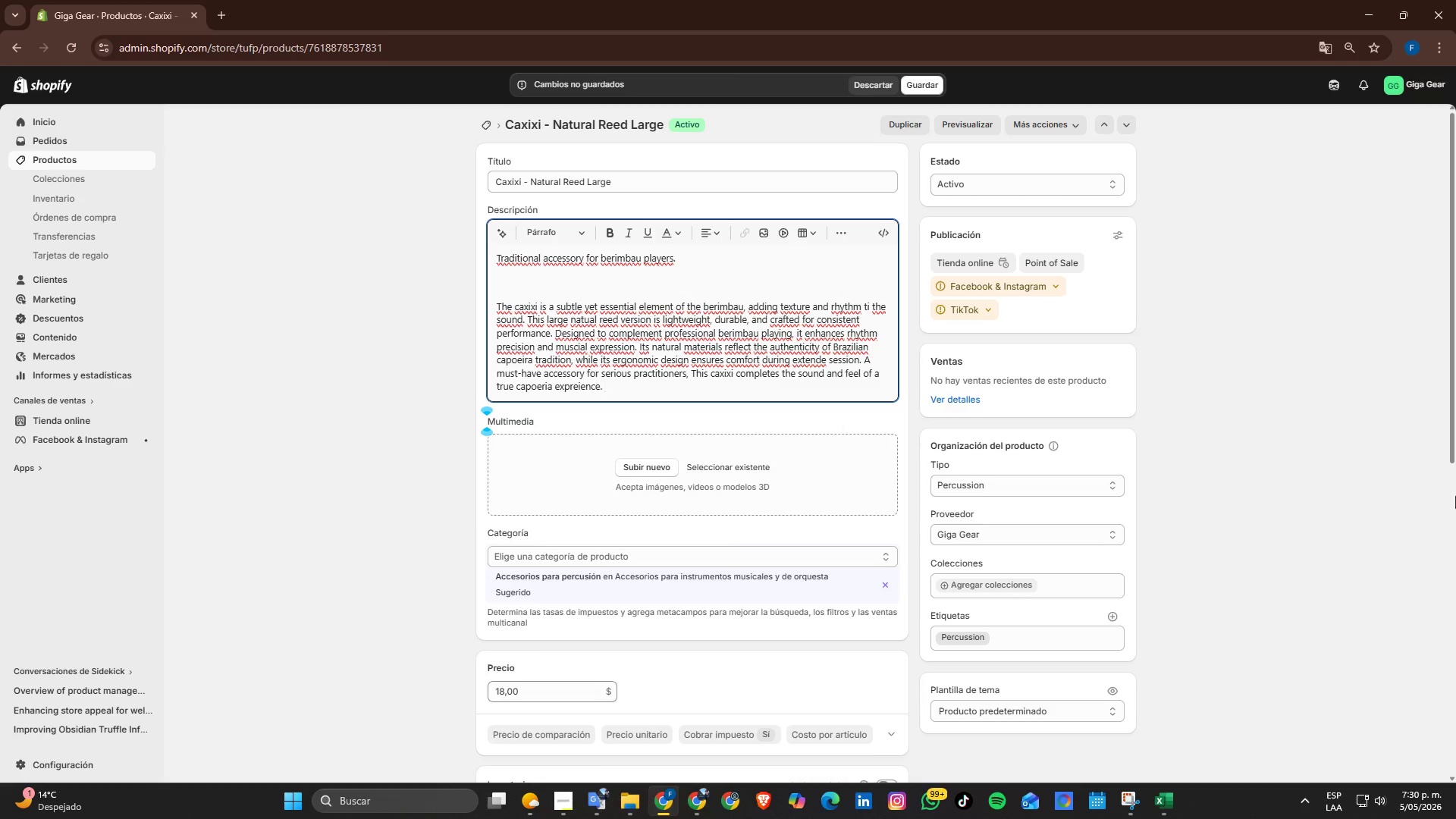 
wait(8.12)
 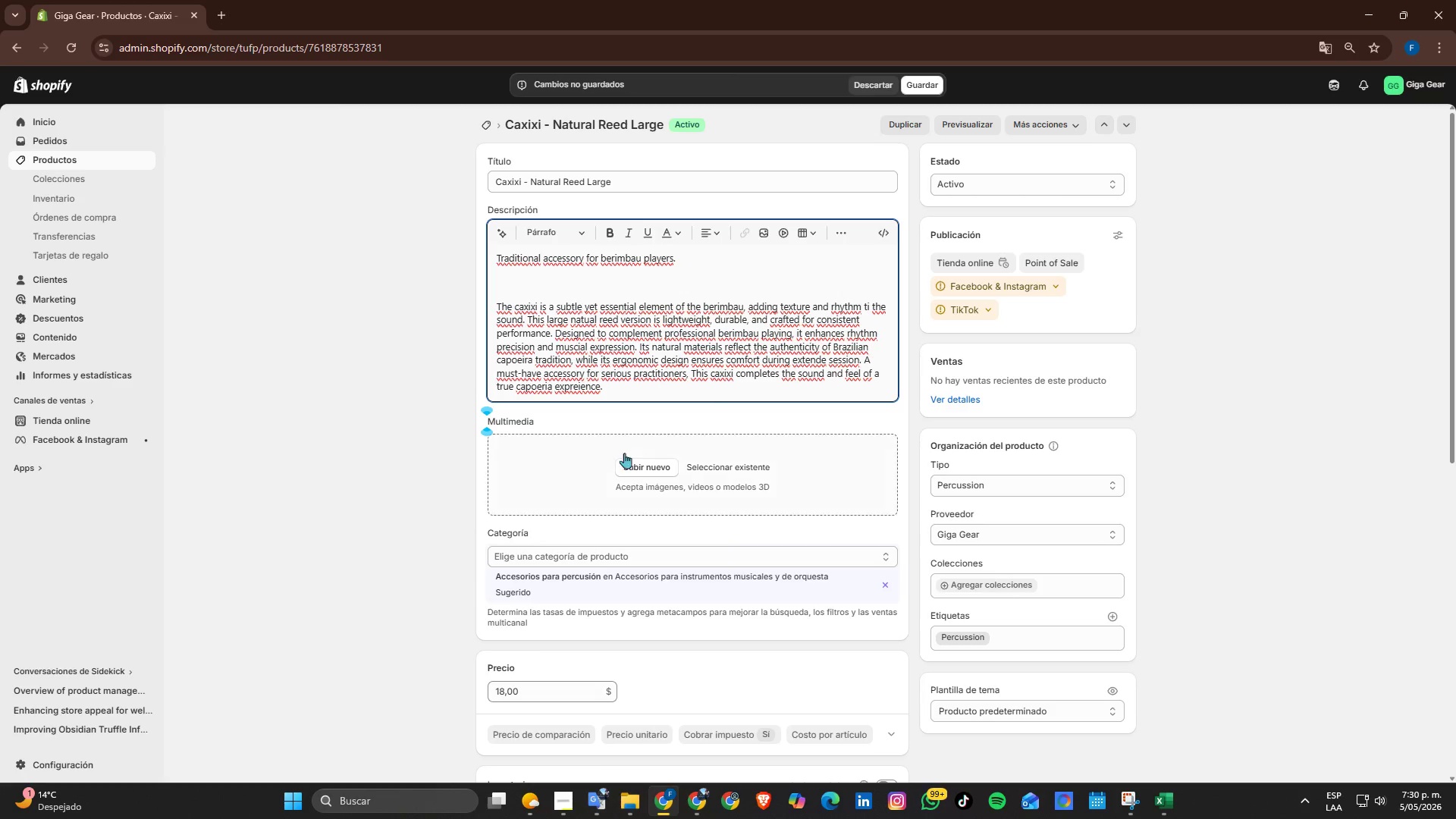 
left_click([224, 230])
 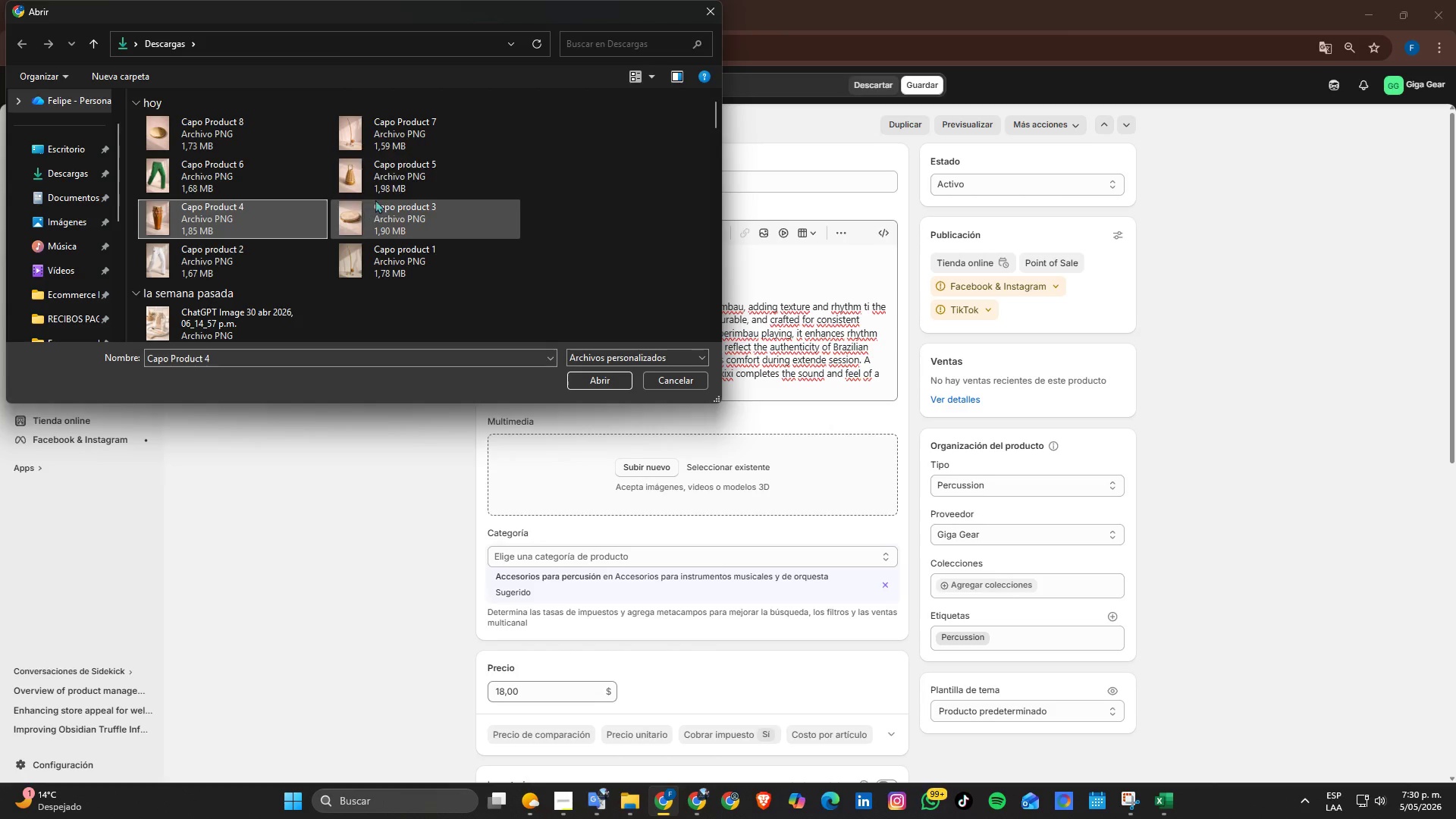 
left_click([391, 179])
 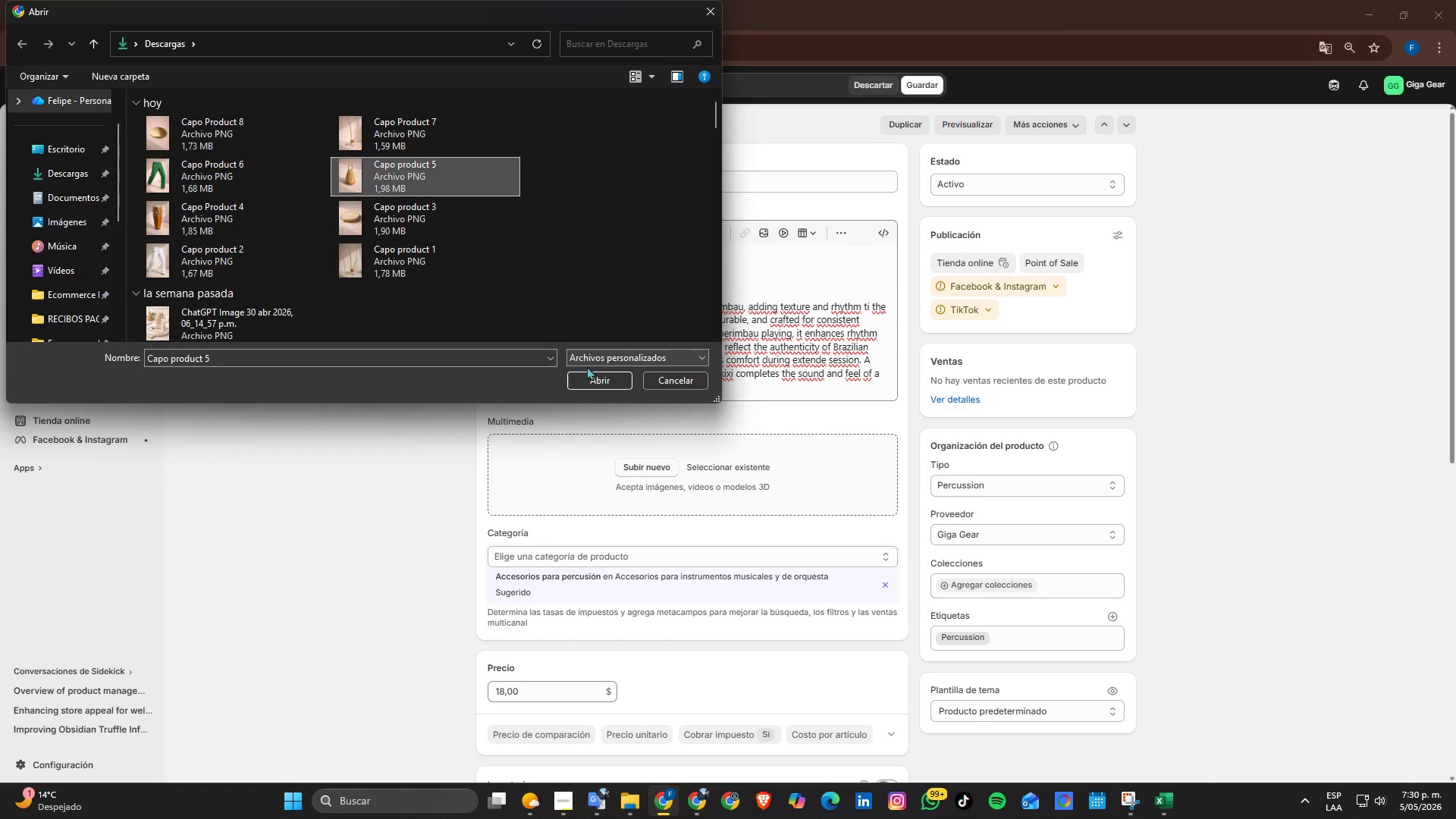 
left_click([588, 372])
 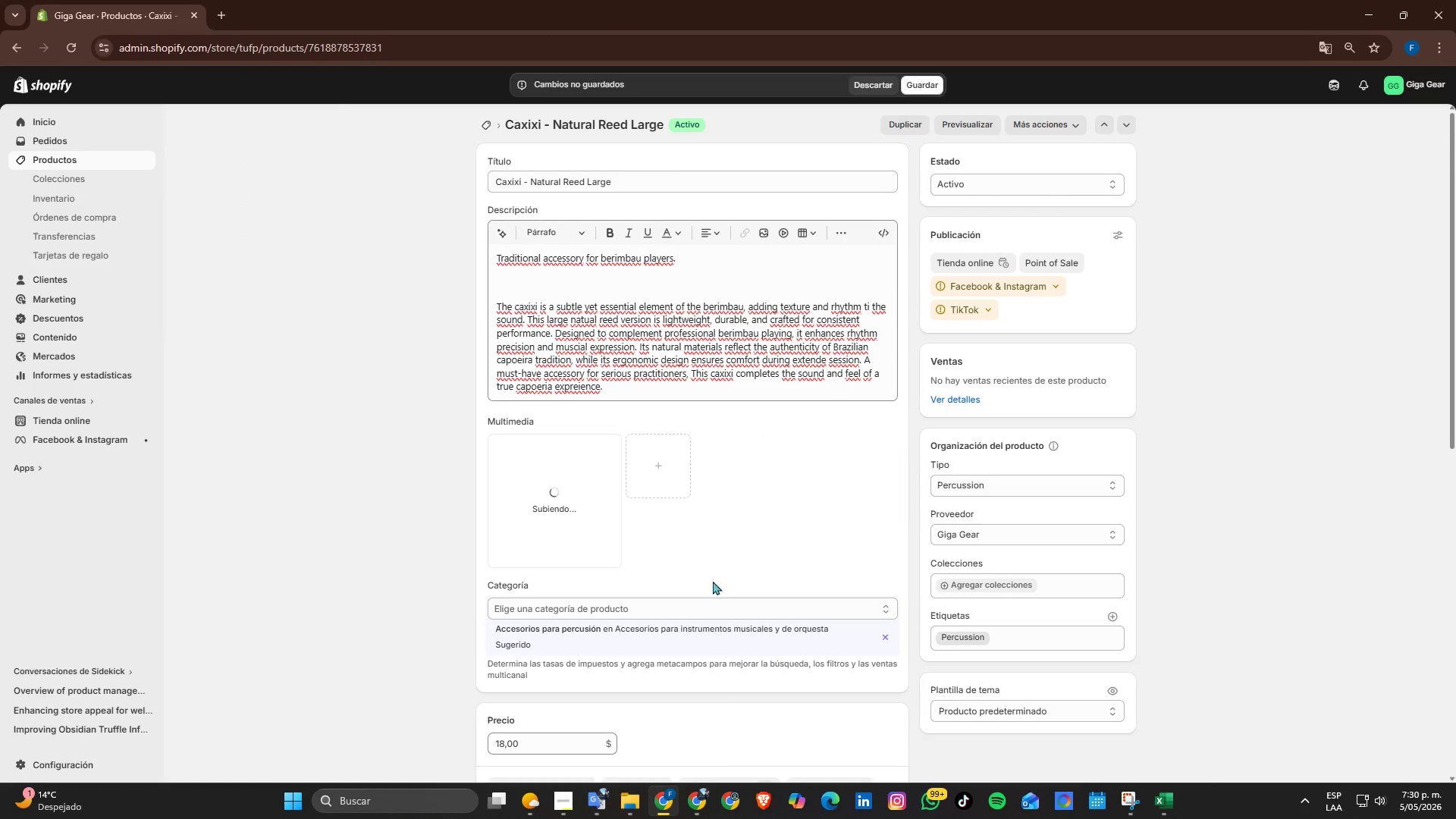 
scroll: coordinate [629, 553], scroll_direction: down, amount: 3.0
 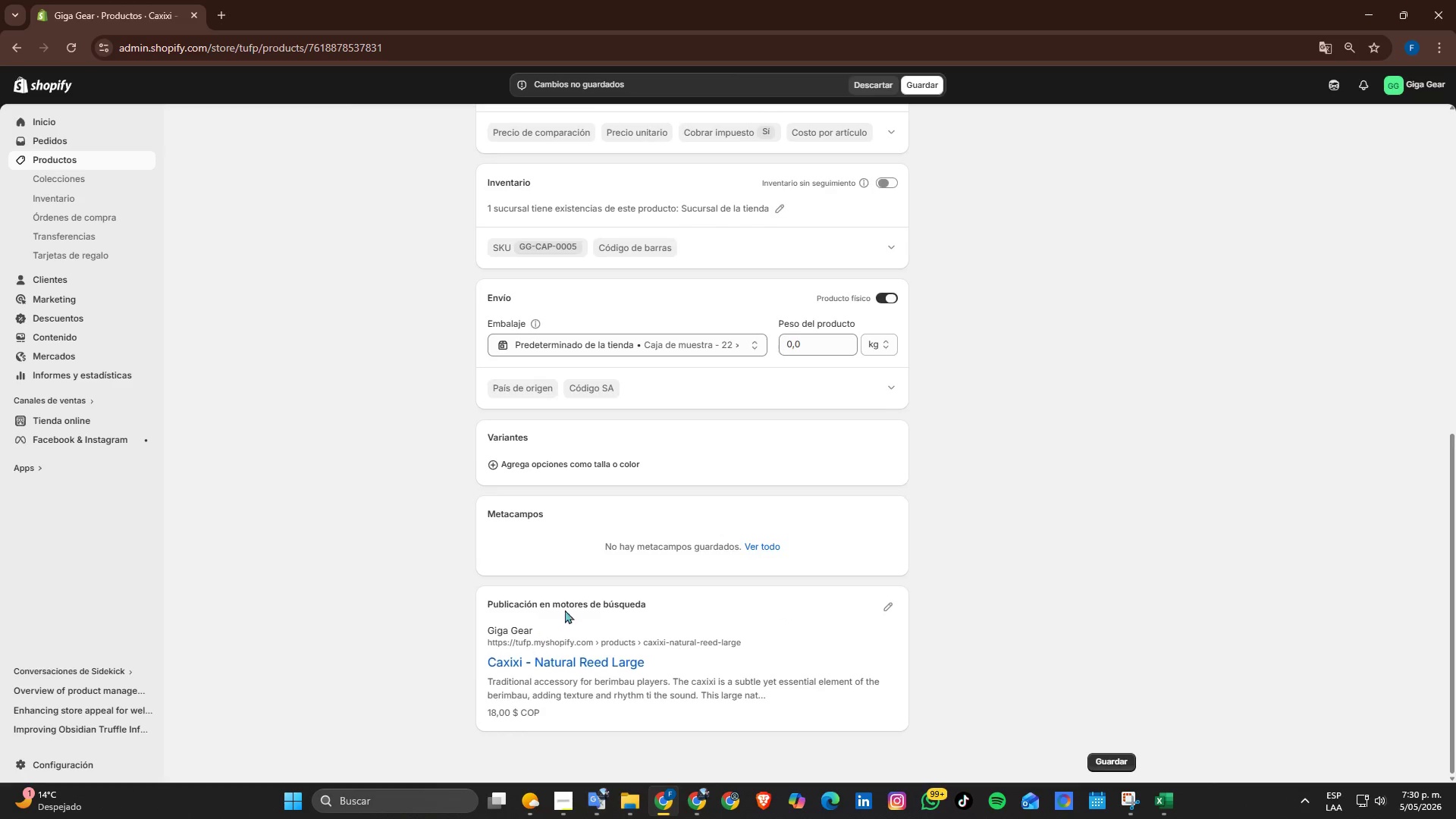 
left_click([899, 609])
 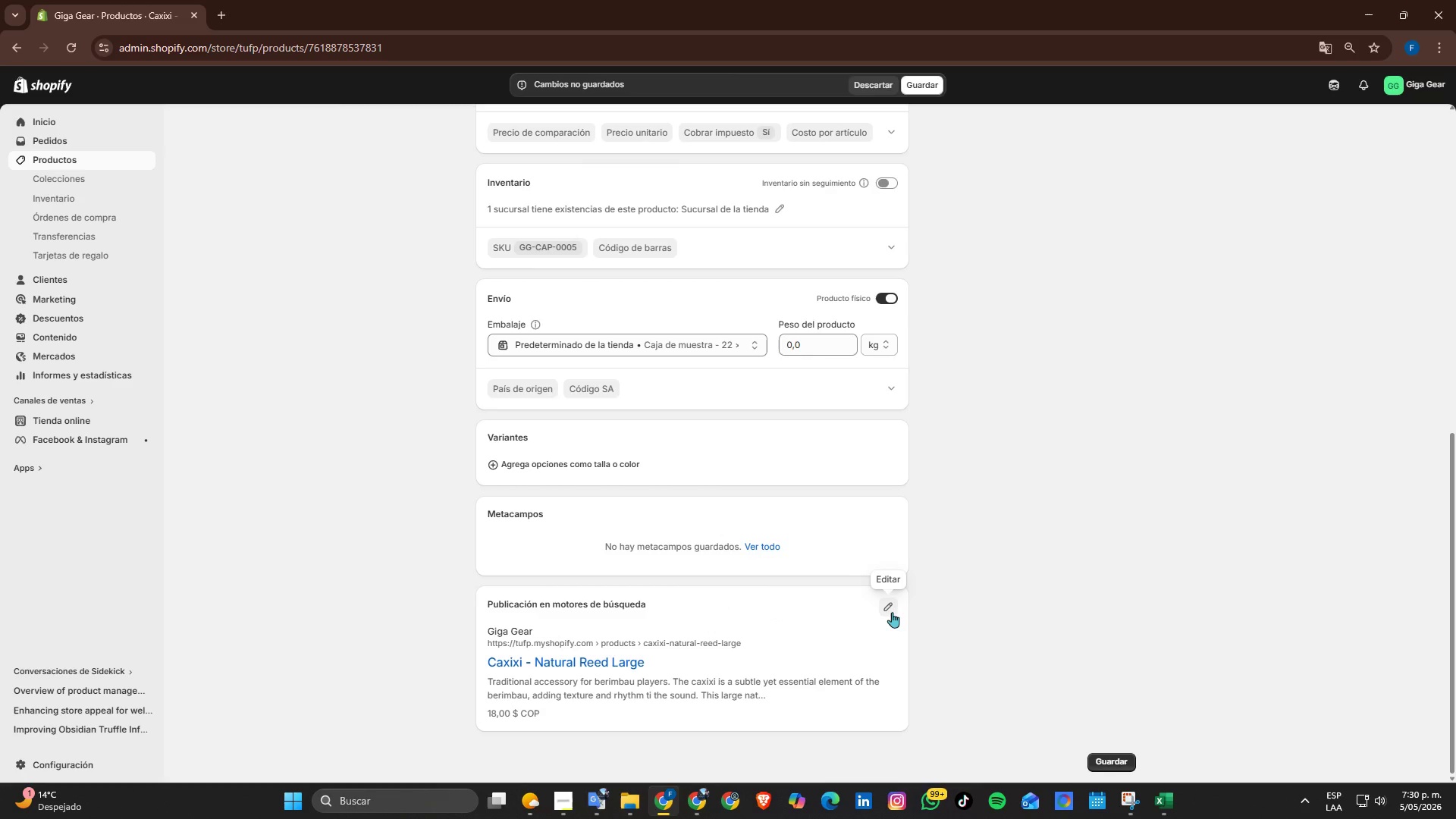 
left_click([884, 598])
 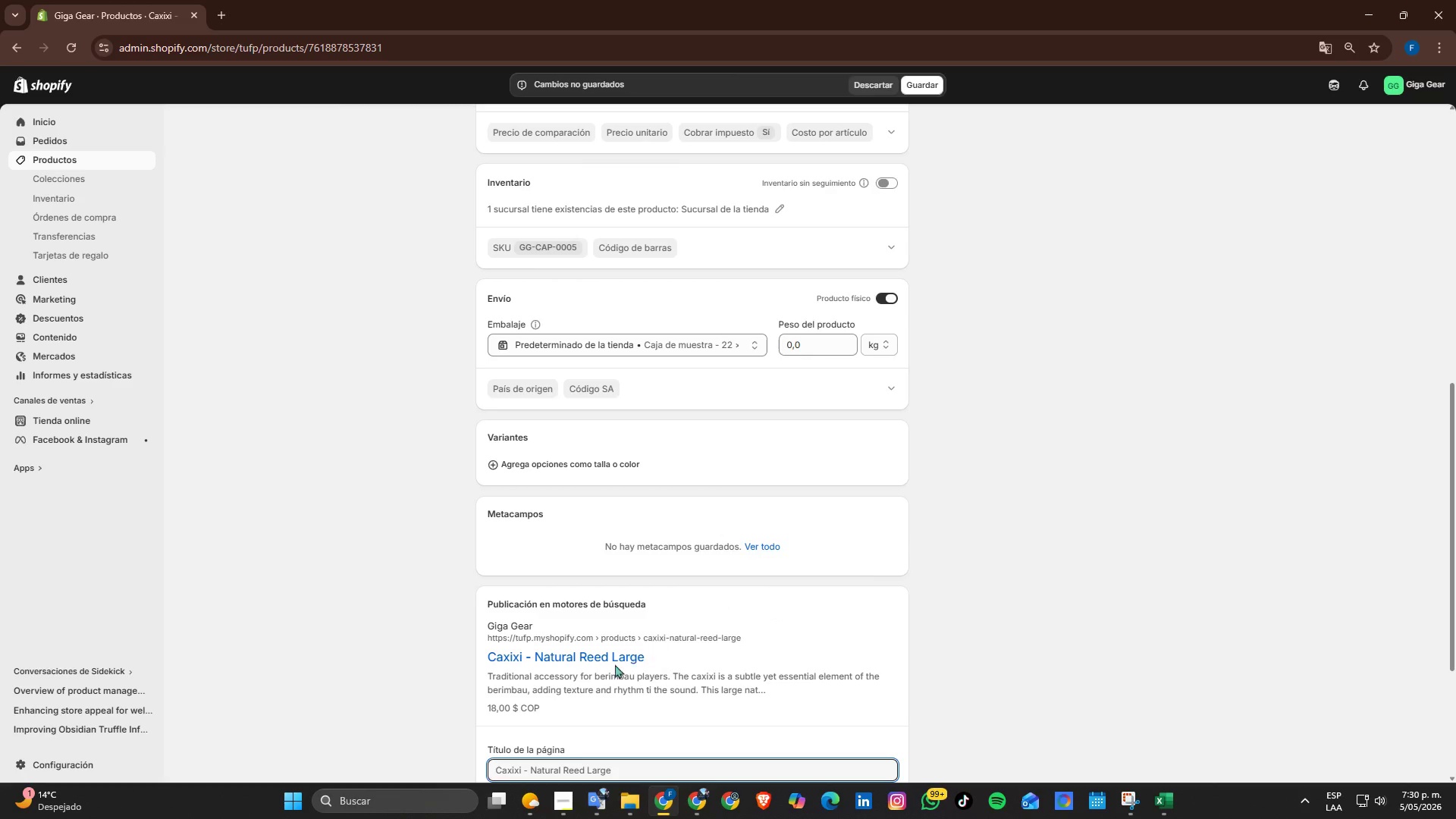 
scroll: coordinate [683, 676], scroll_direction: down, amount: 1.0
 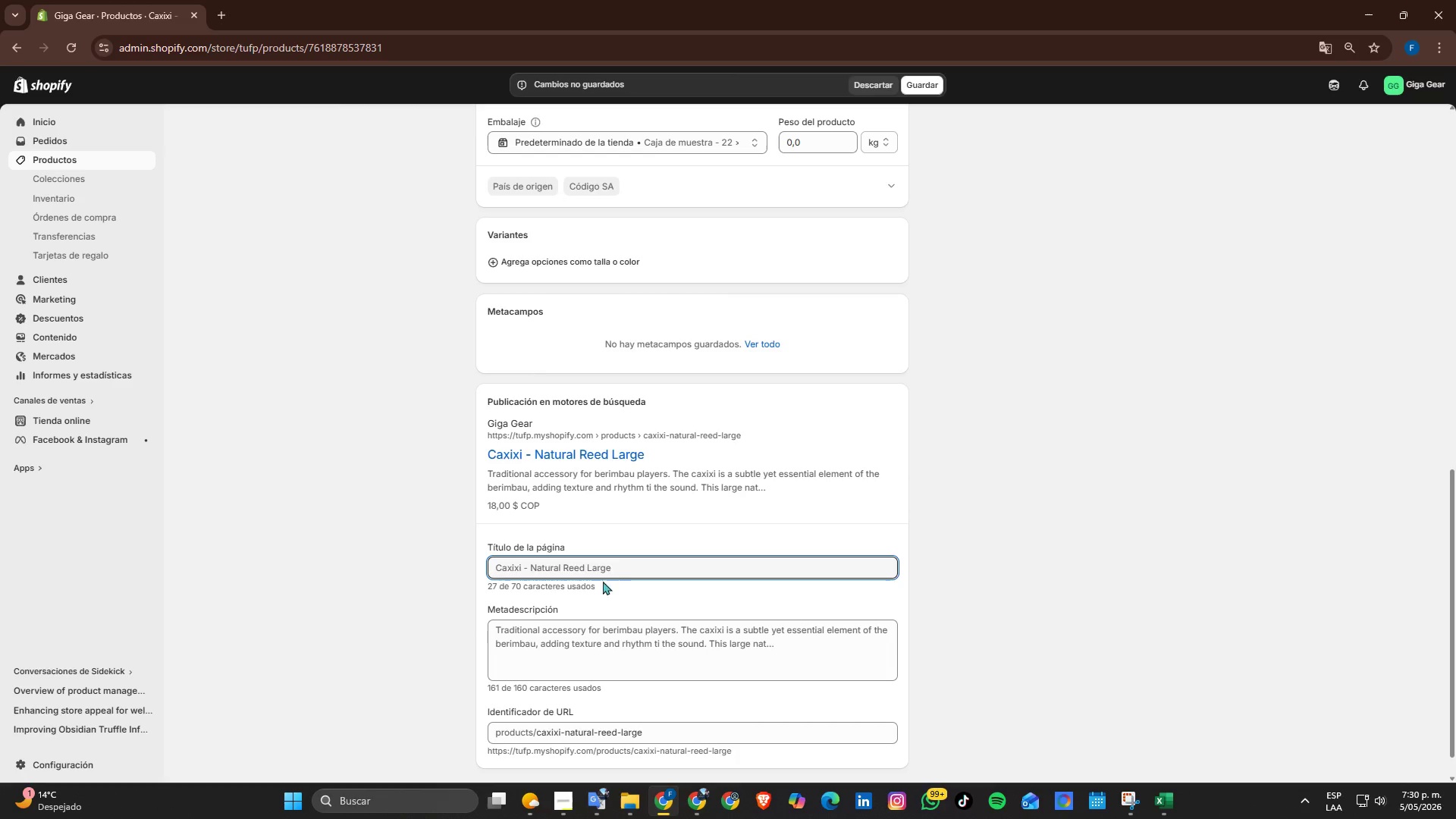 
left_click([628, 572])
 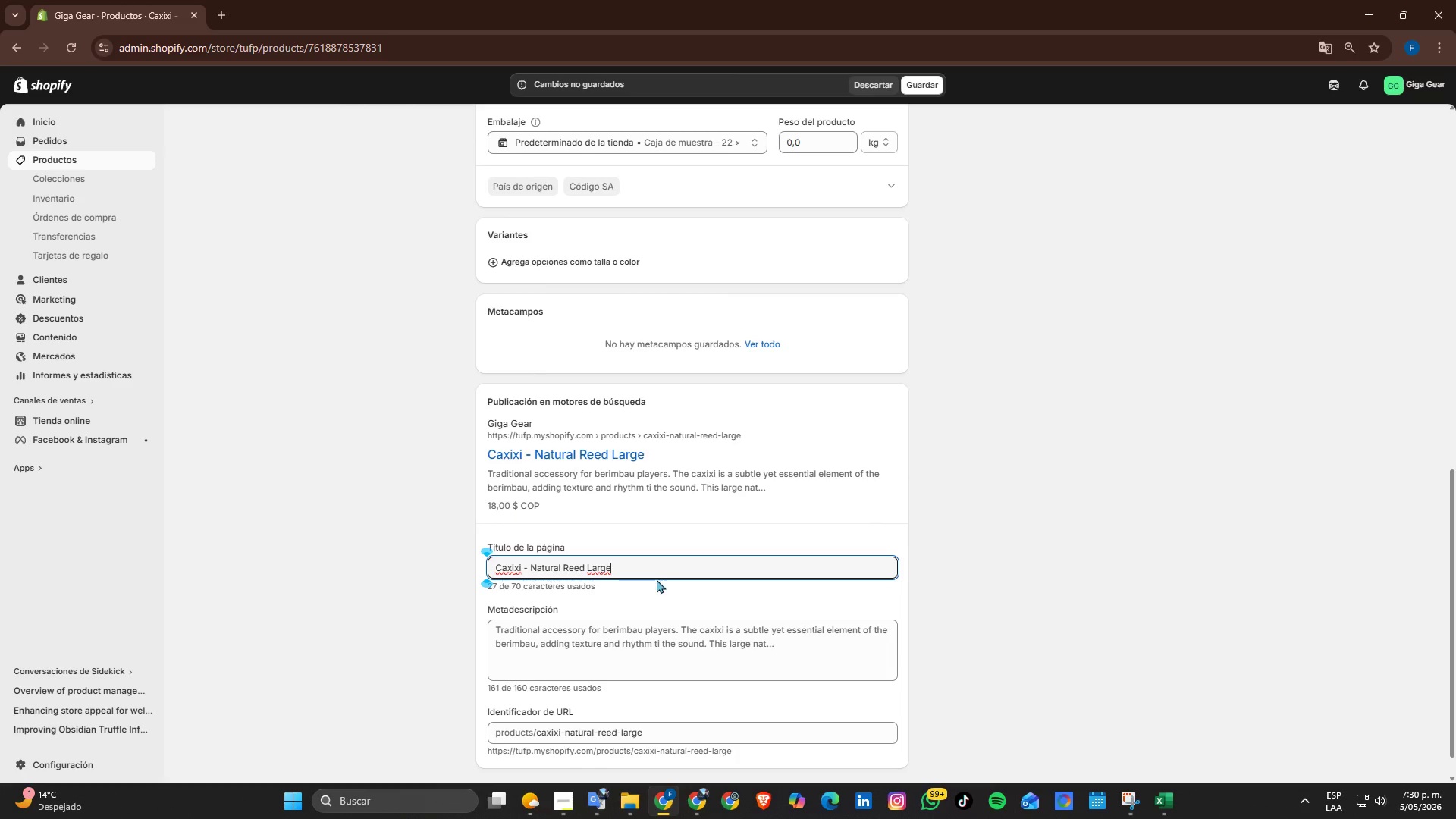 
scroll: coordinate [655, 579], scroll_direction: down, amount: 1.0
 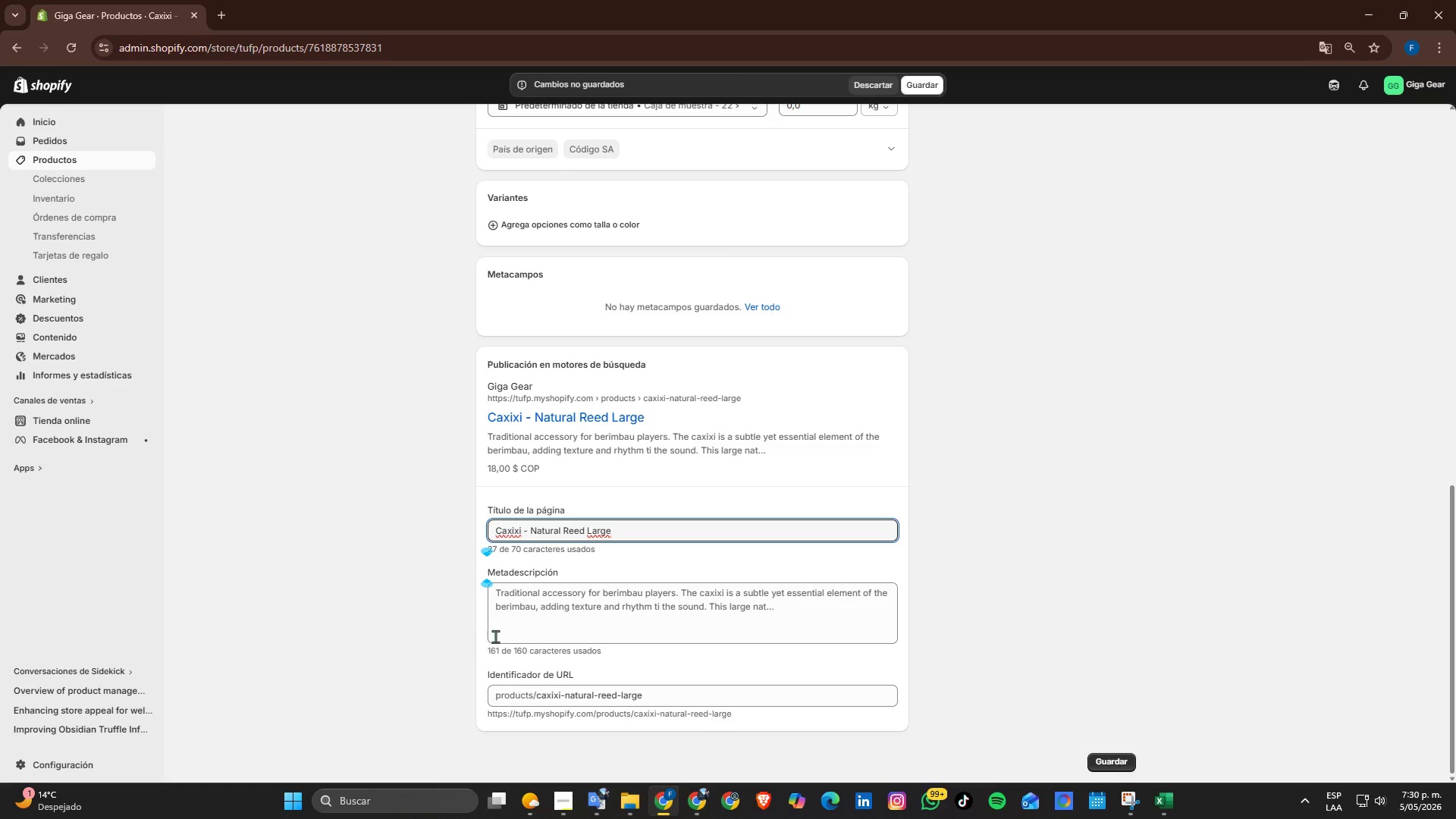 
key(Backspace)
 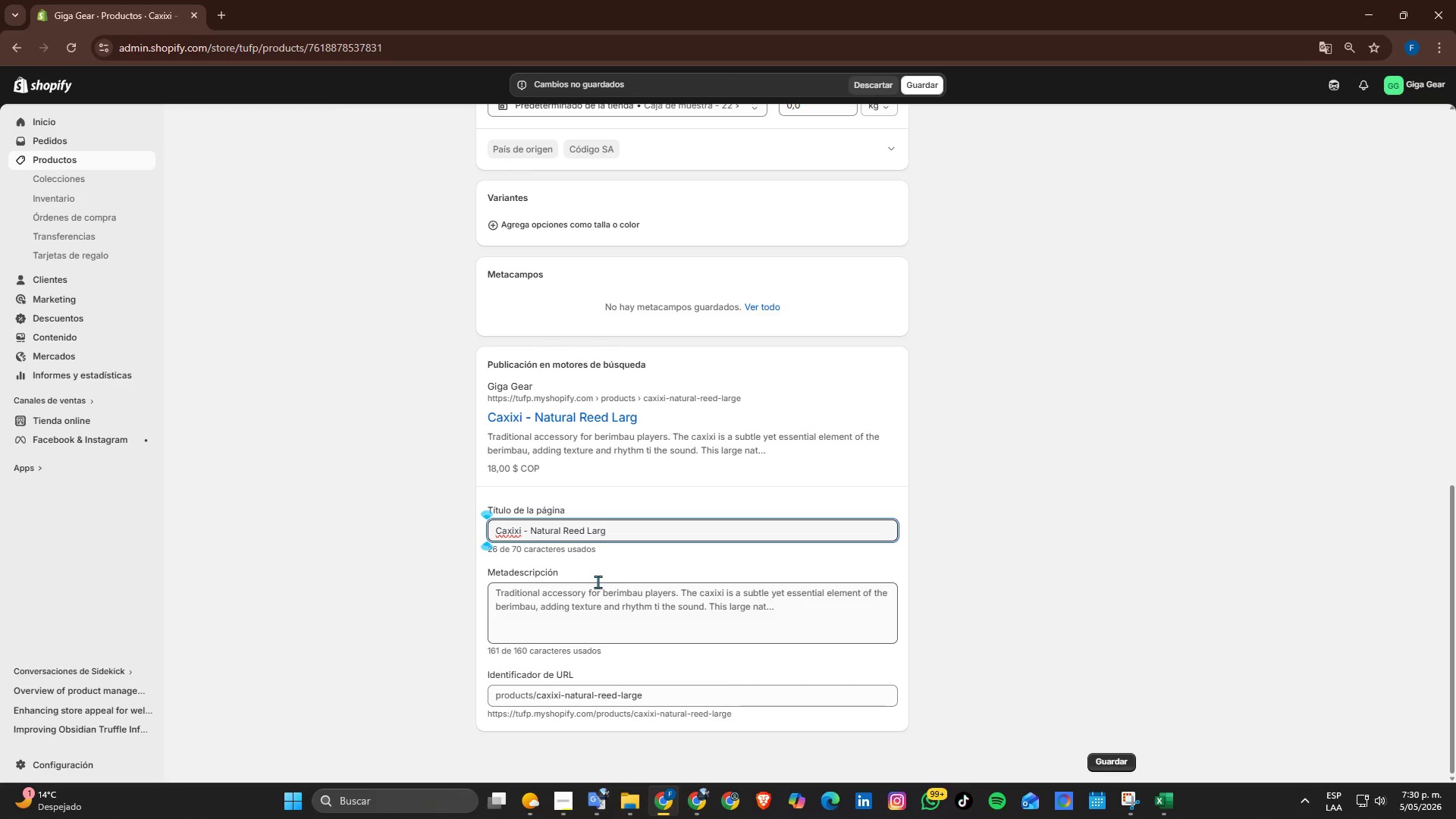 
key(Backspace)
 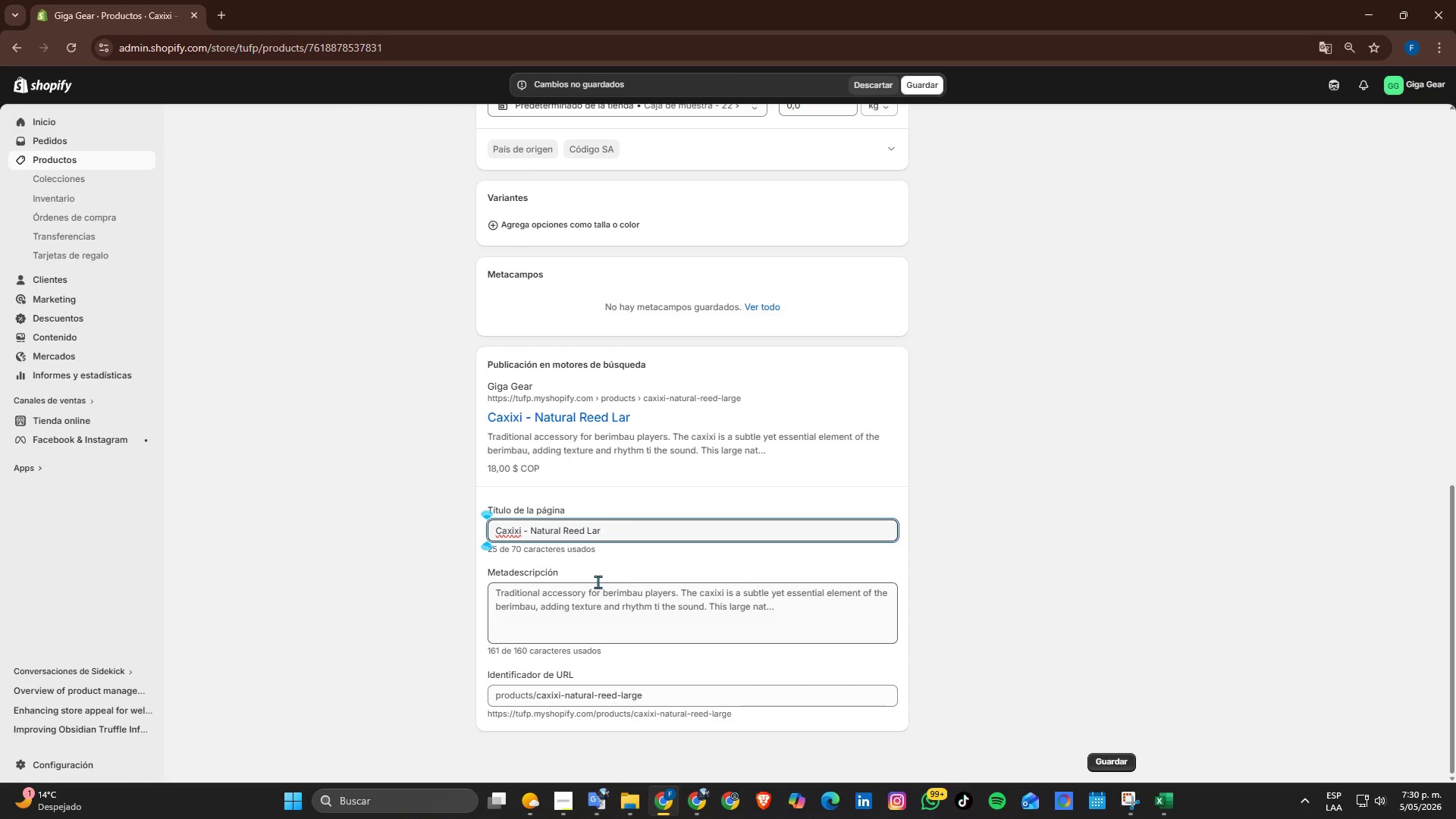 
key(Backspace)
 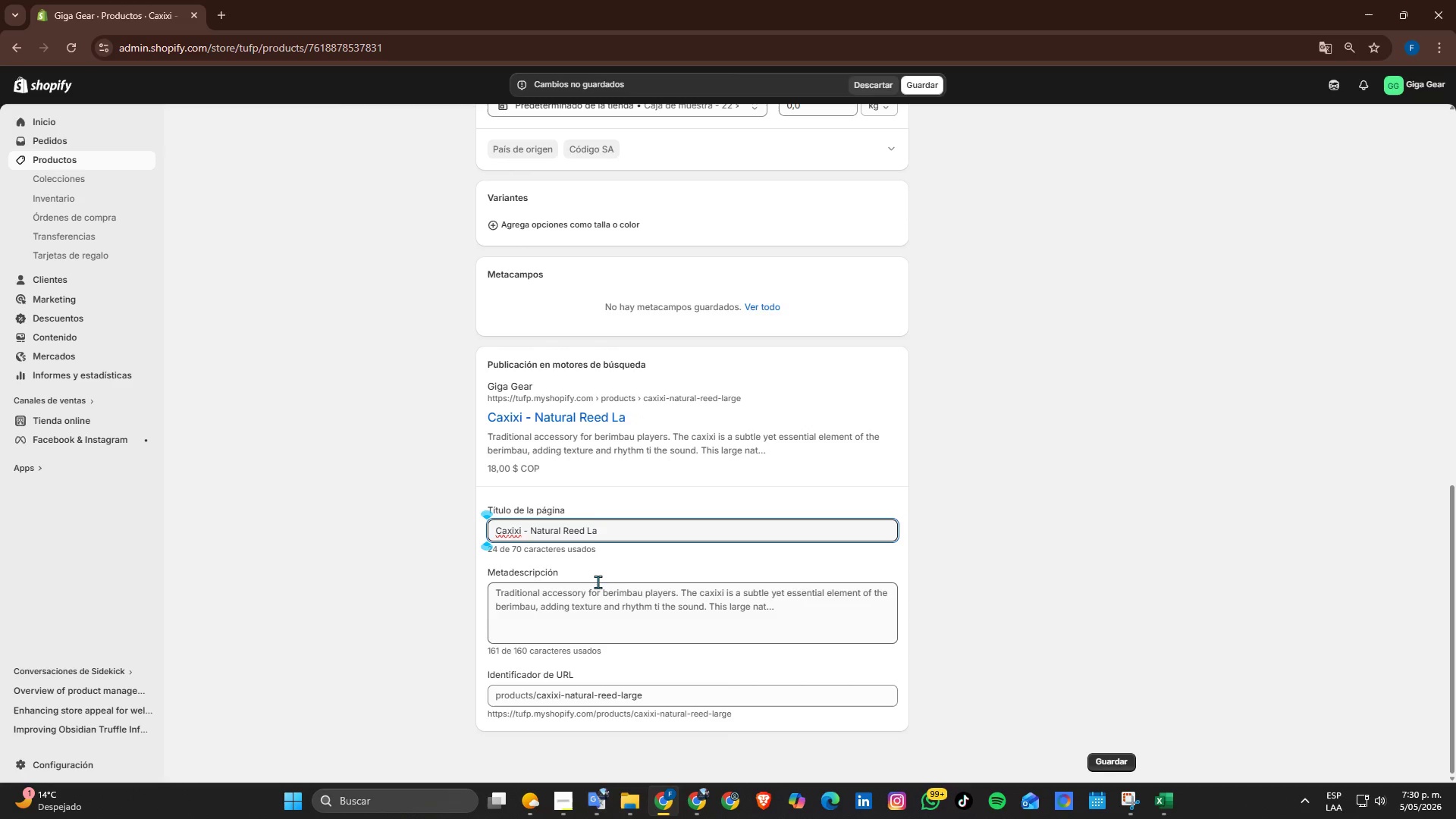 
key(Backspace)
 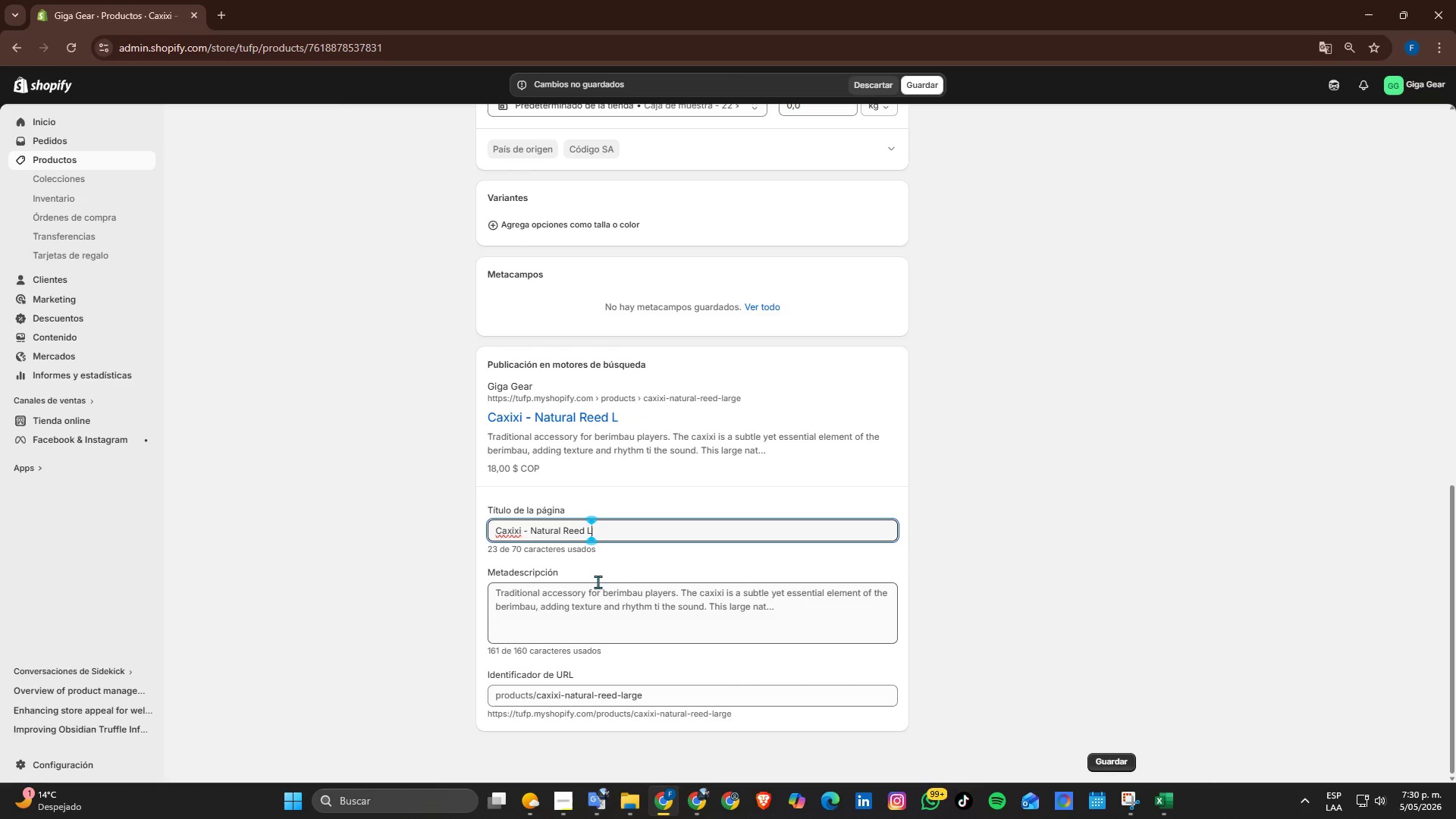 
key(Backspace)
 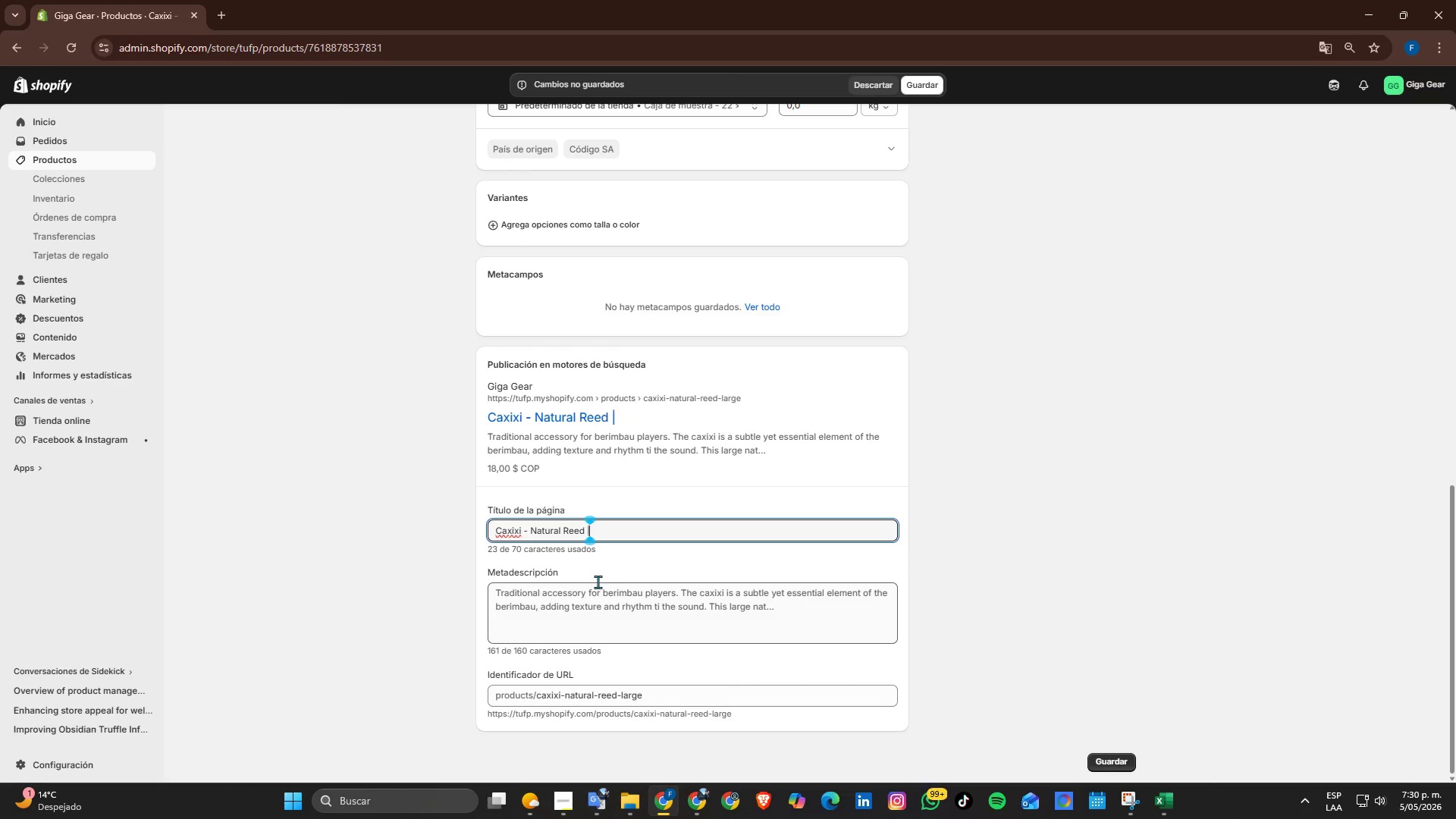 
key(Backslash)
 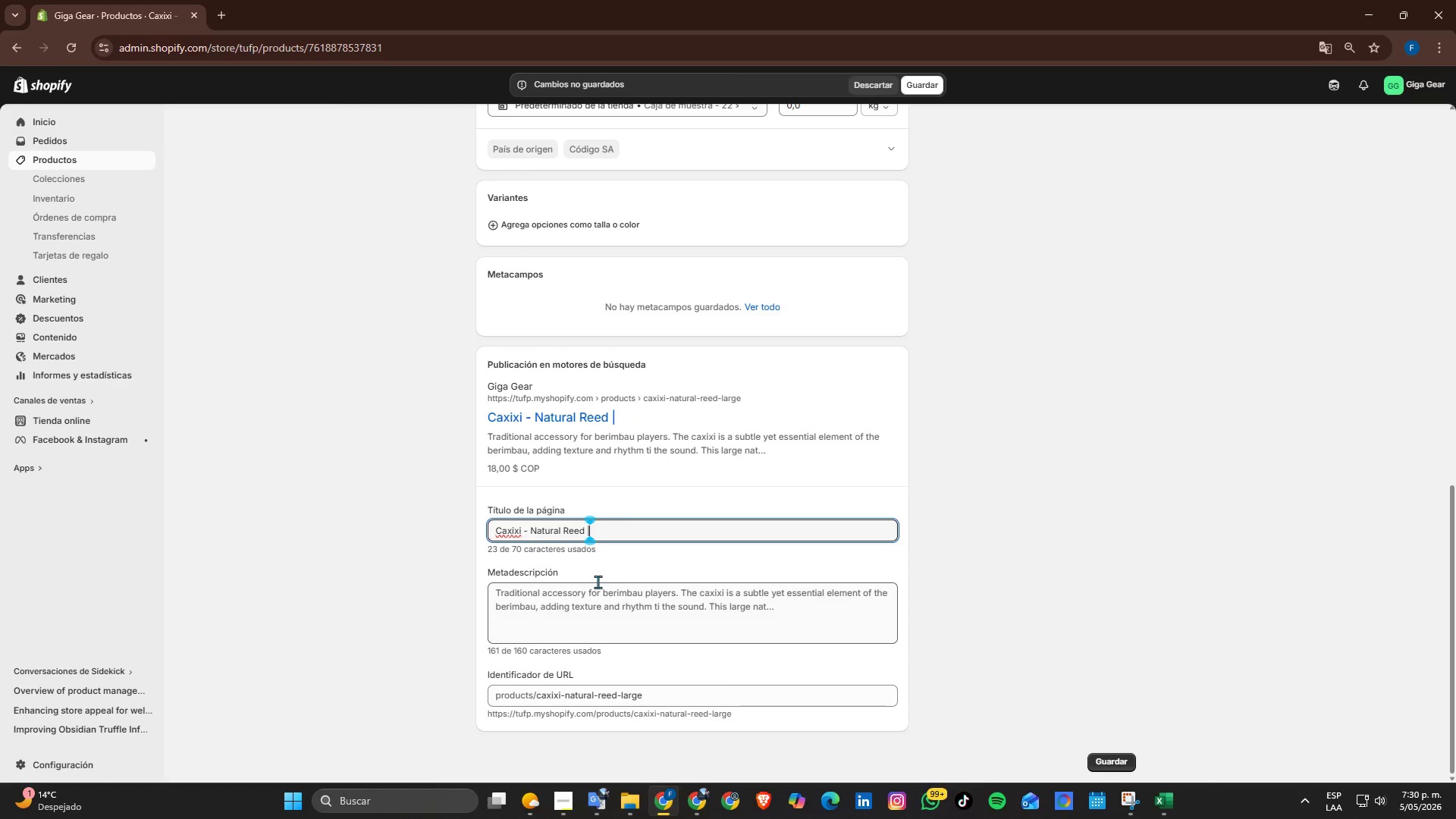 
key(Space)
 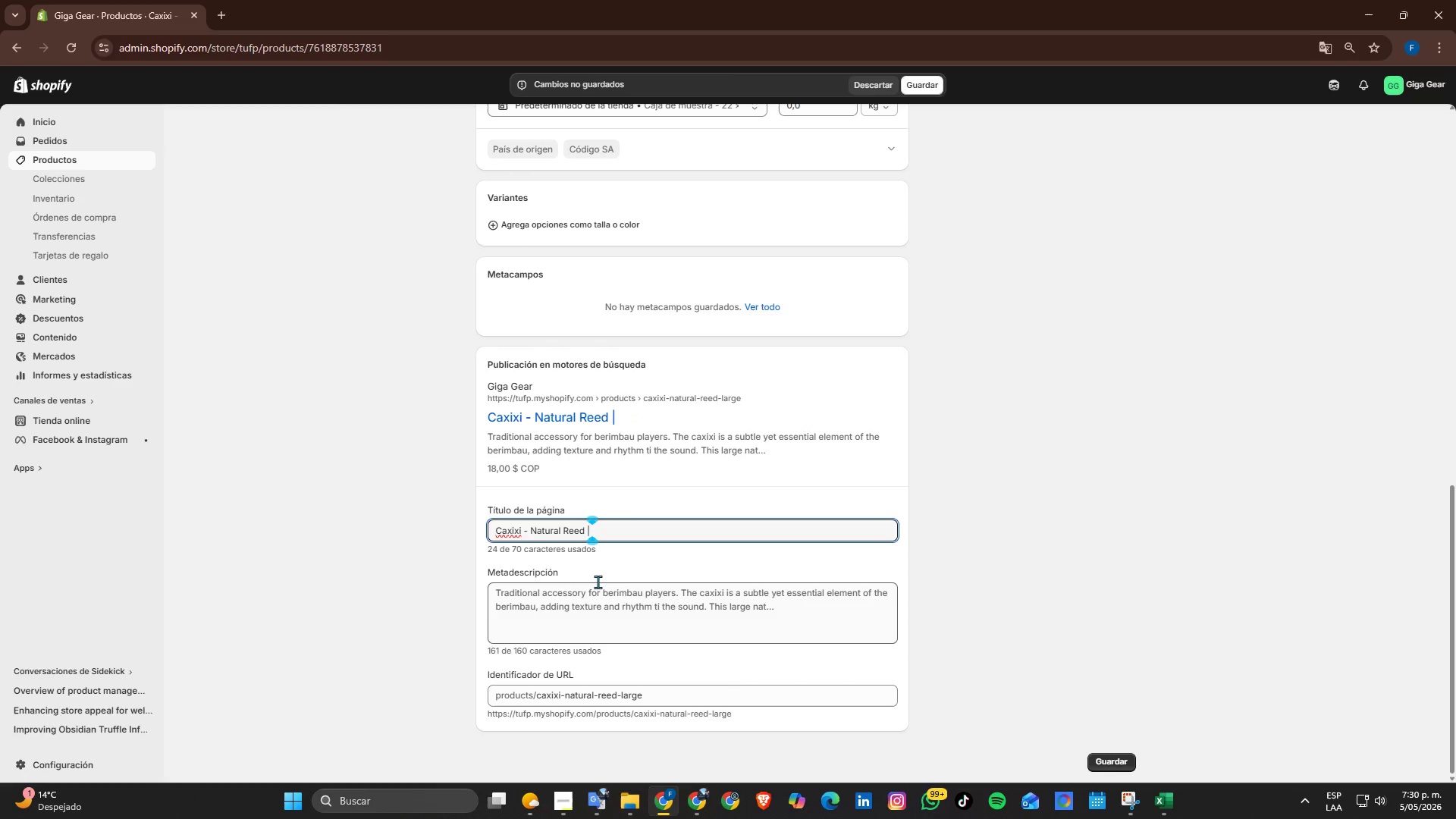 
hold_key(key=ArrowLeft, duration=0.89)
 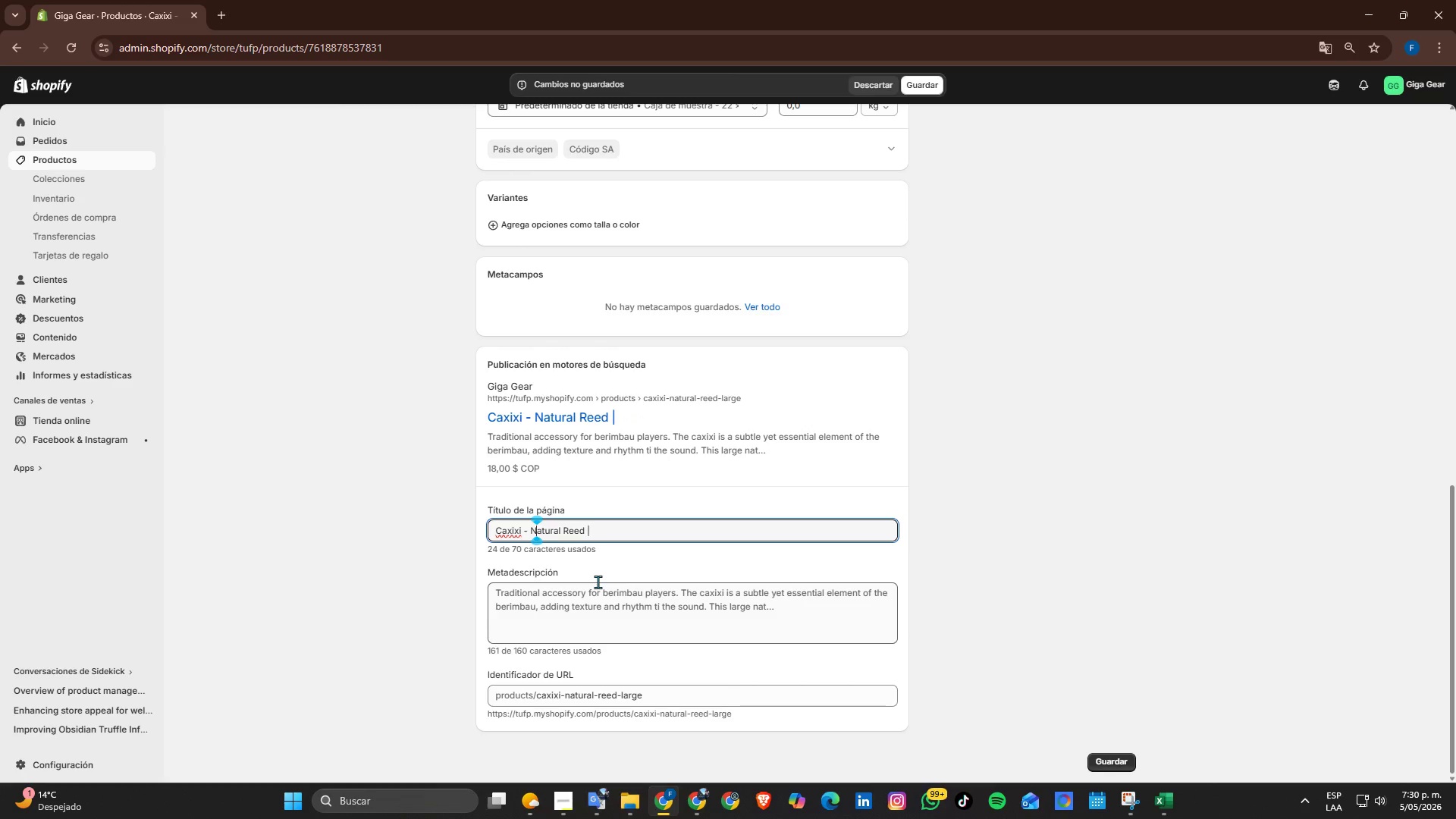 
key(ArrowLeft)
 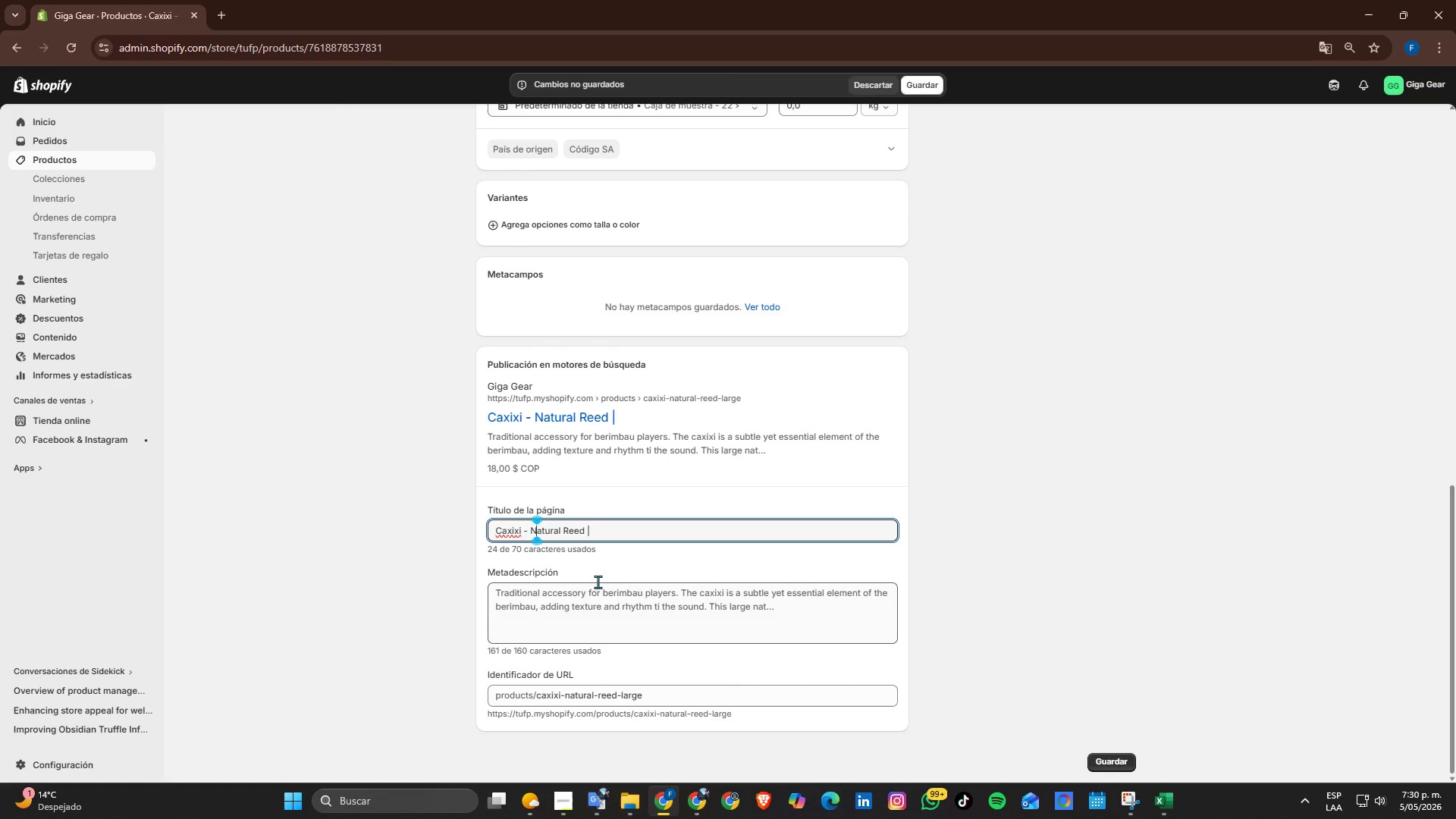 
key(ArrowLeft)
 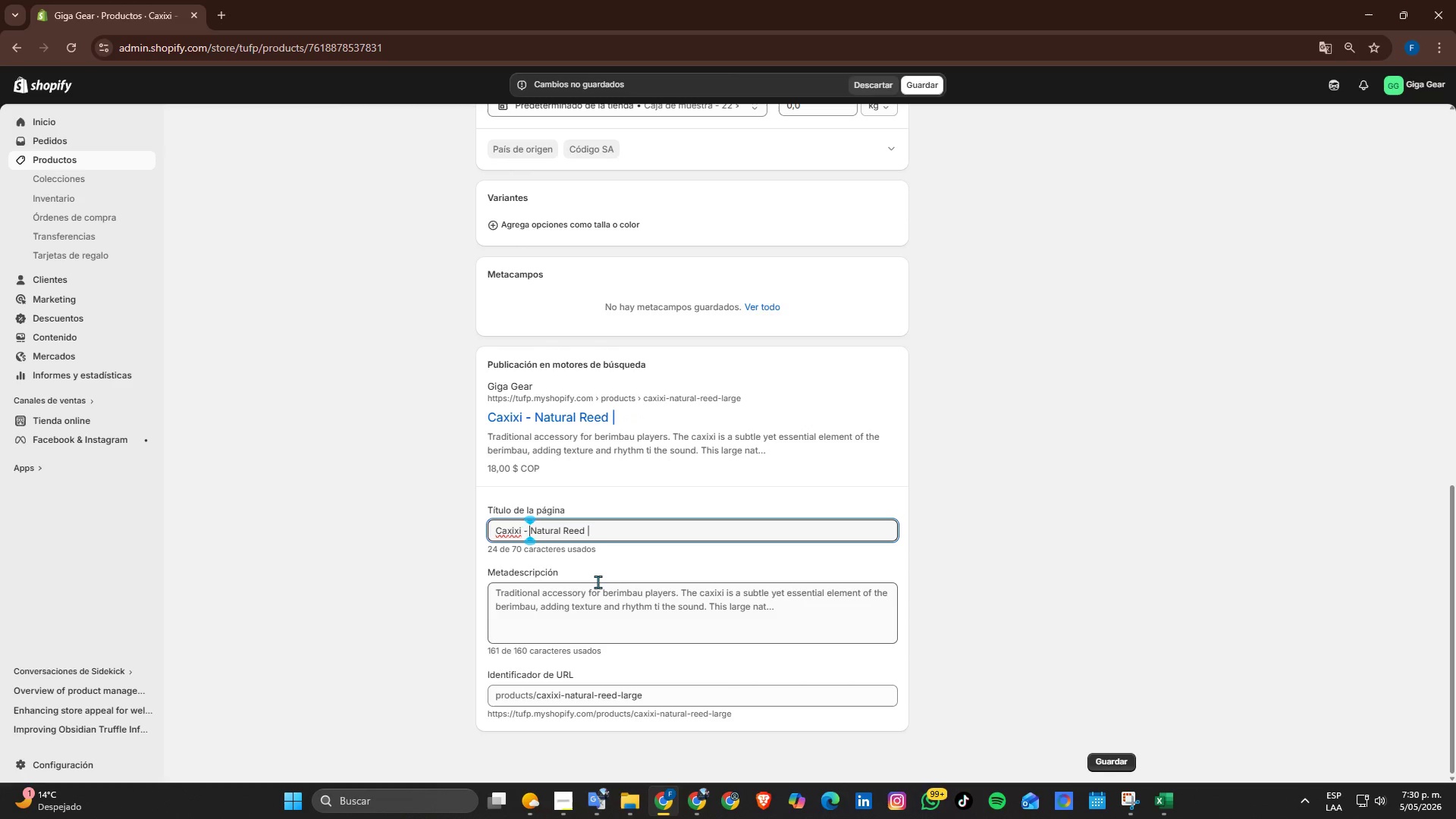 
key(ArrowLeft)
 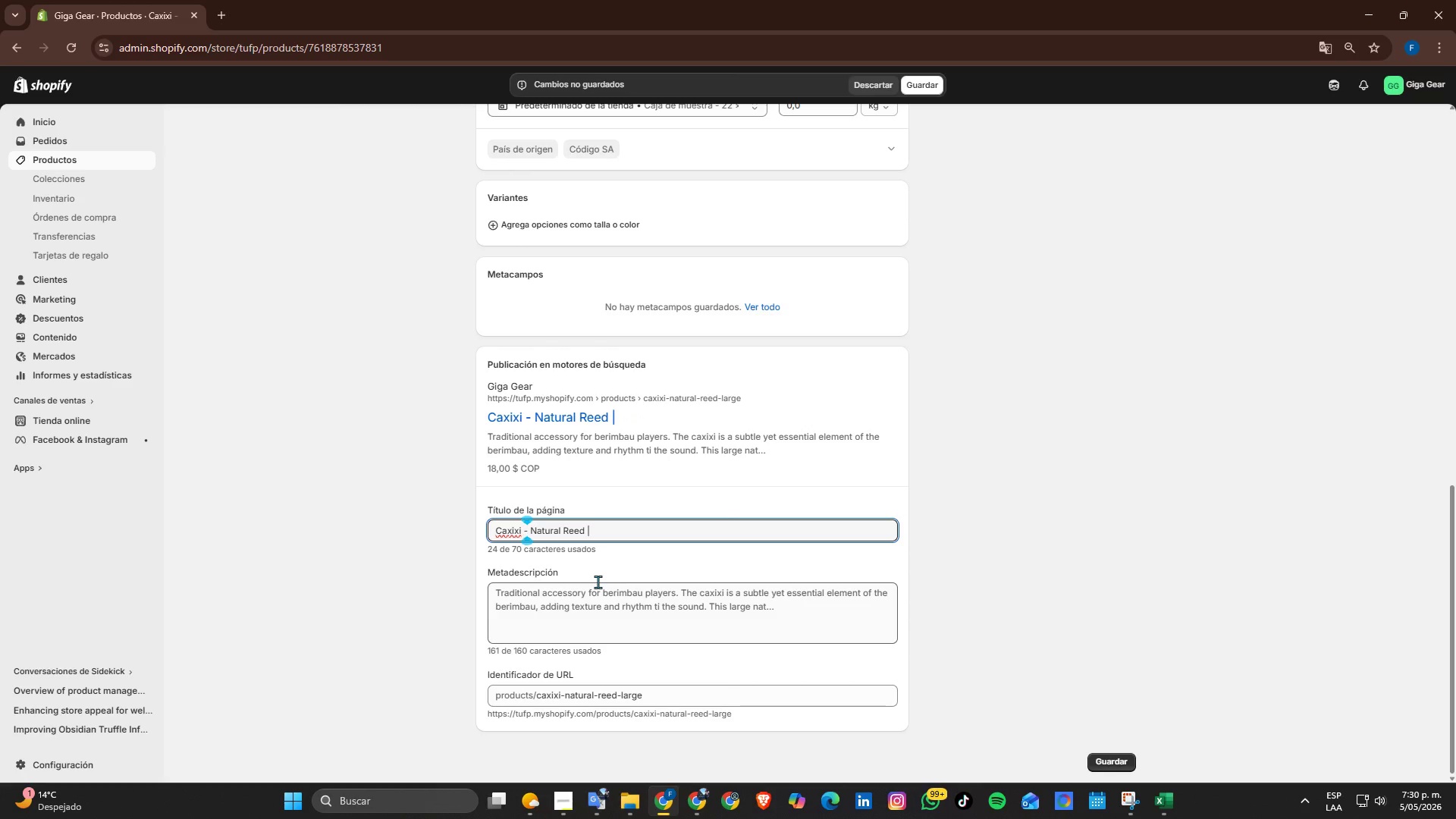 
key(Backspace)
 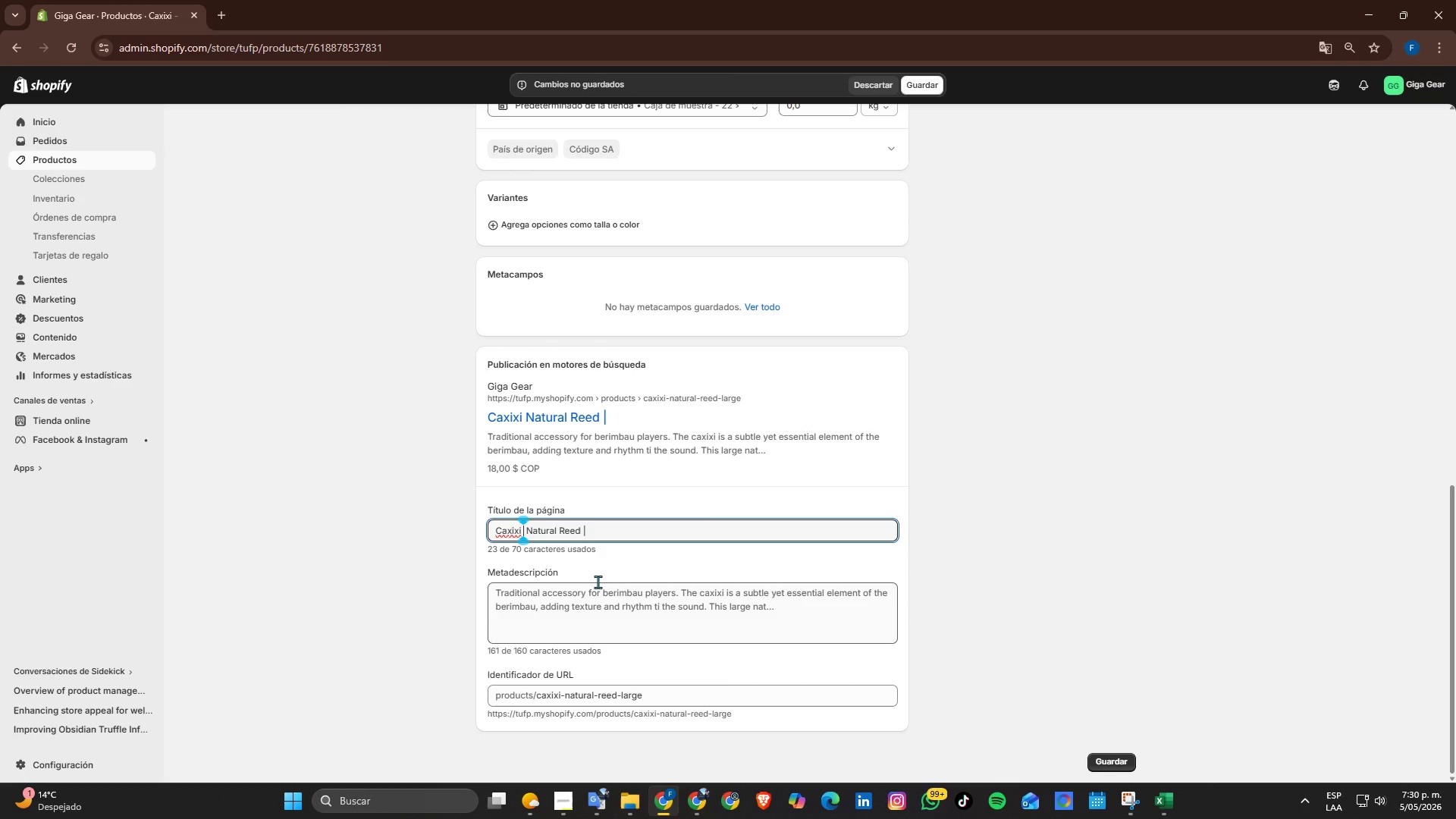 
key(ArrowRight)
 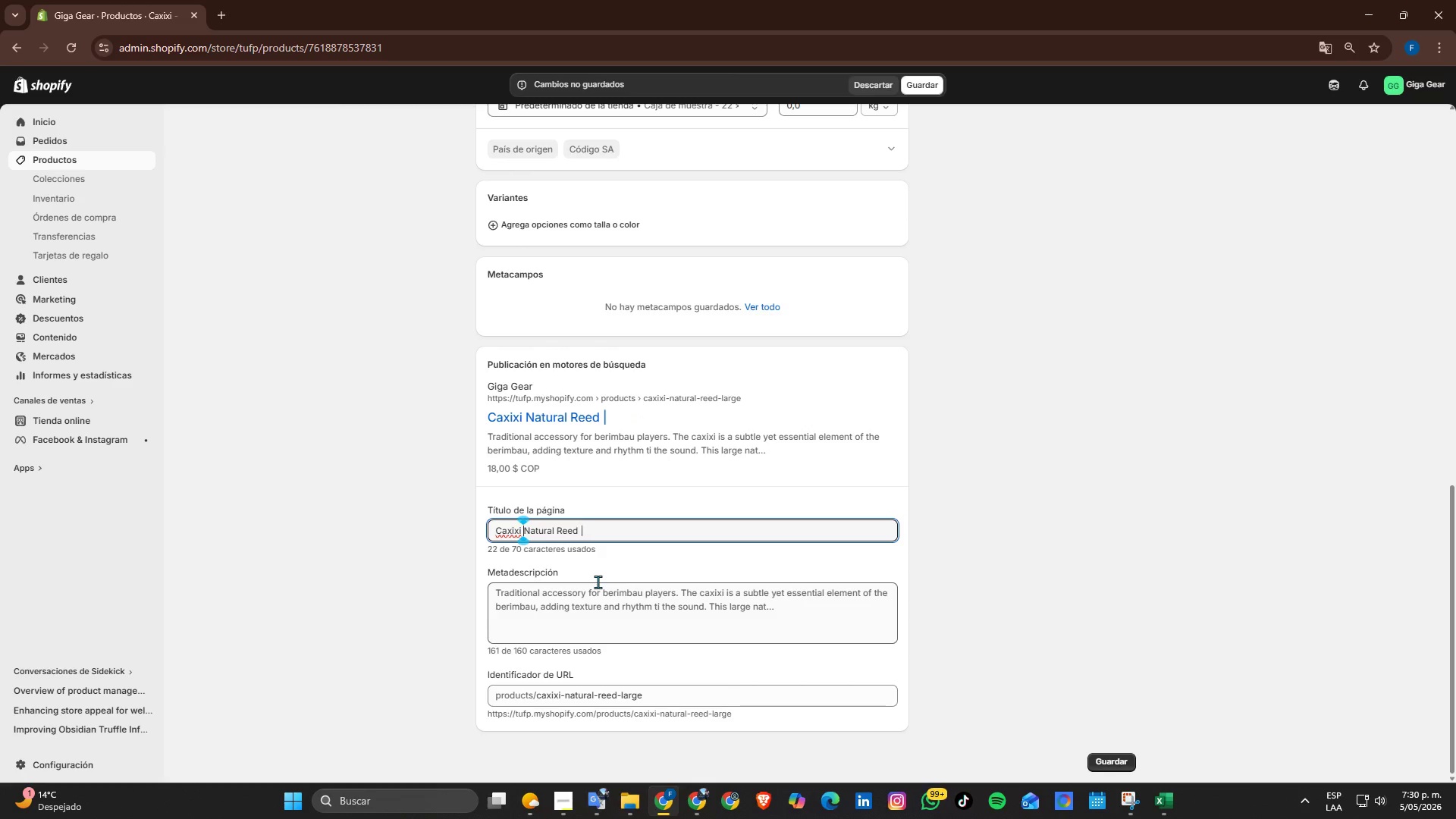 
key(Backspace)
type( )
key(Backspace)
type(Capoeria)
key(Backspace)
key(Backspace)
key(Backspace)
type(ira Acessory )
 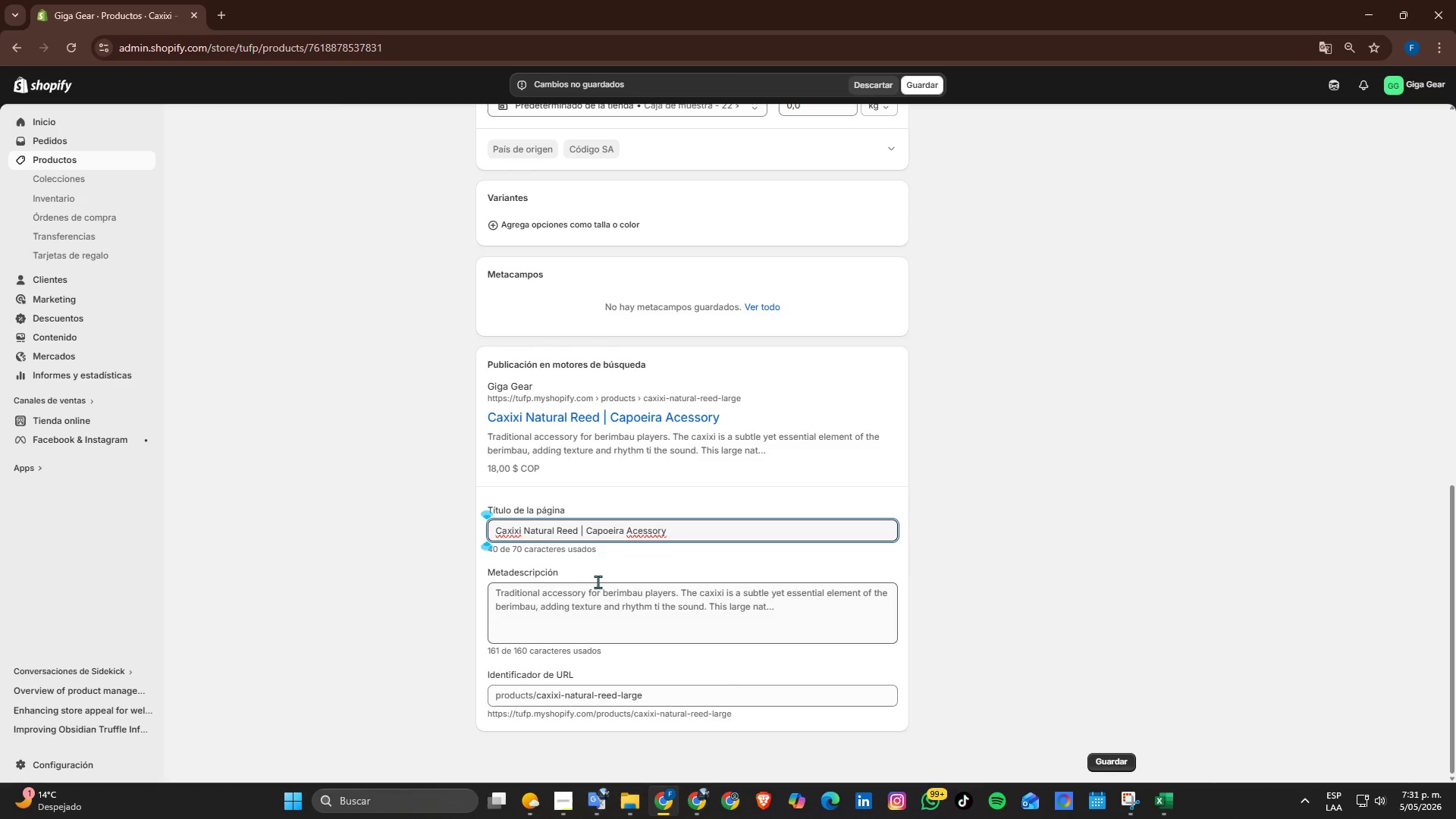 
hold_key(key=ArrowRight, duration=1.11)
 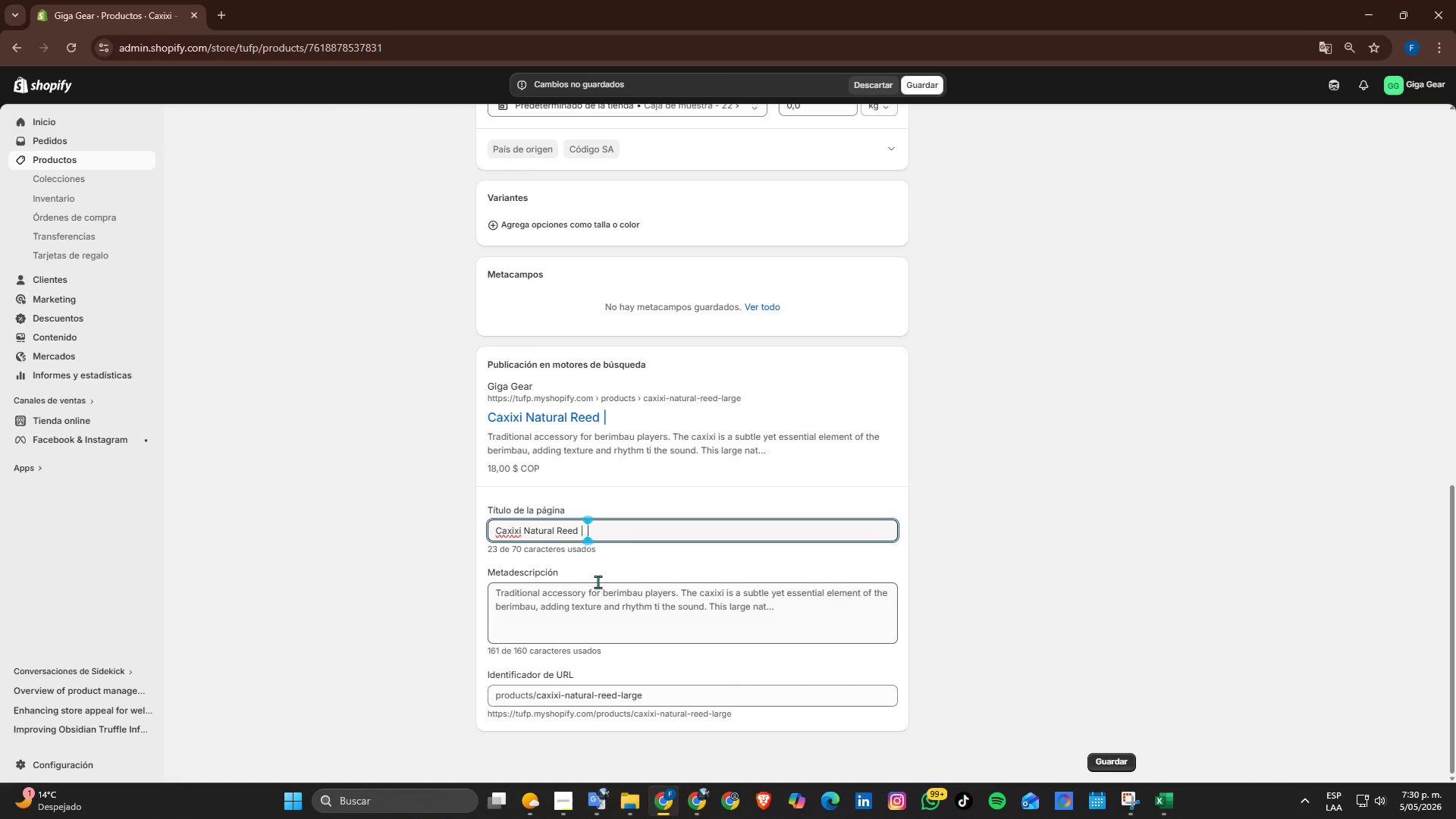 
wait(5.62)
 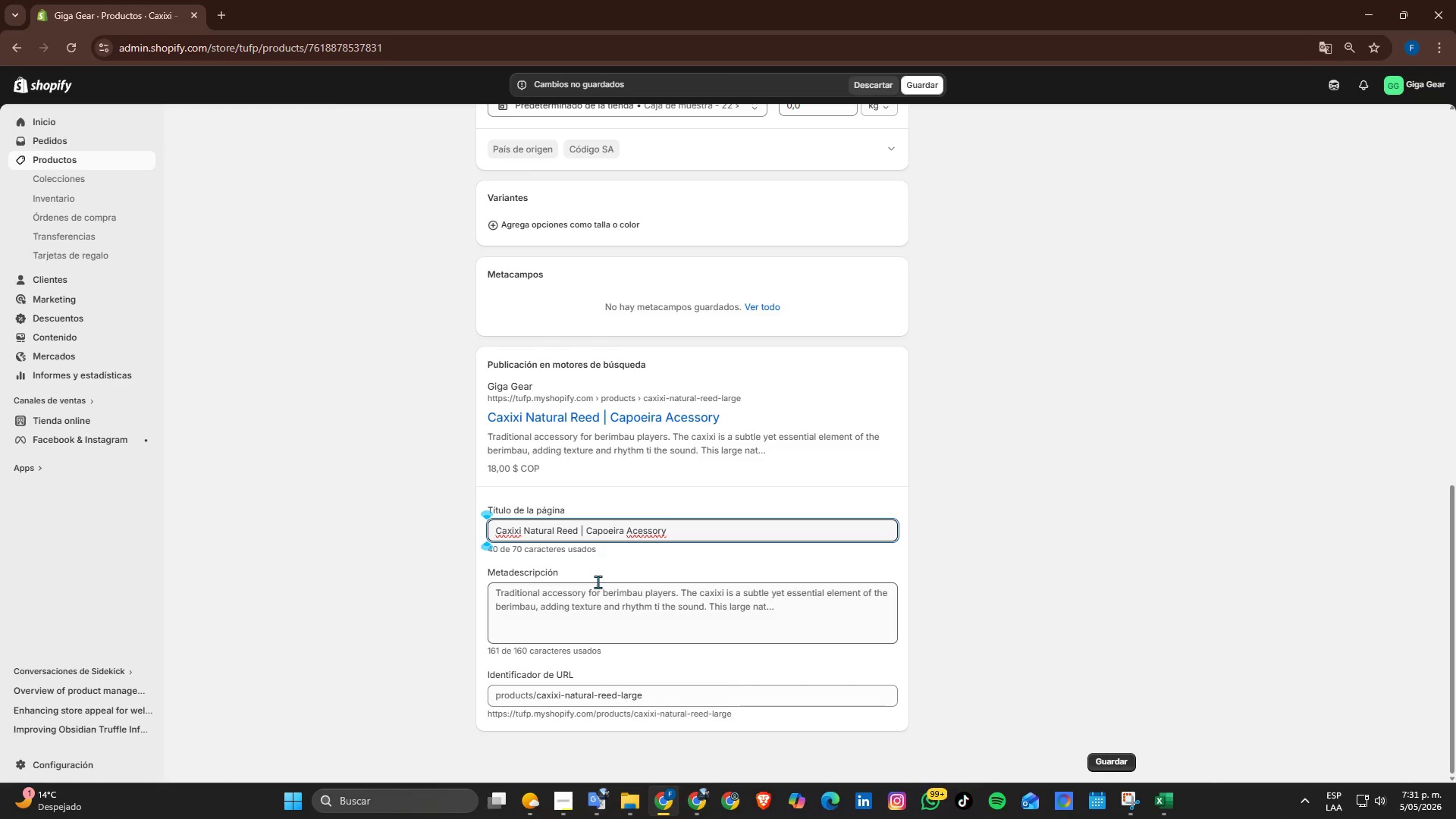 
key(Tab)
 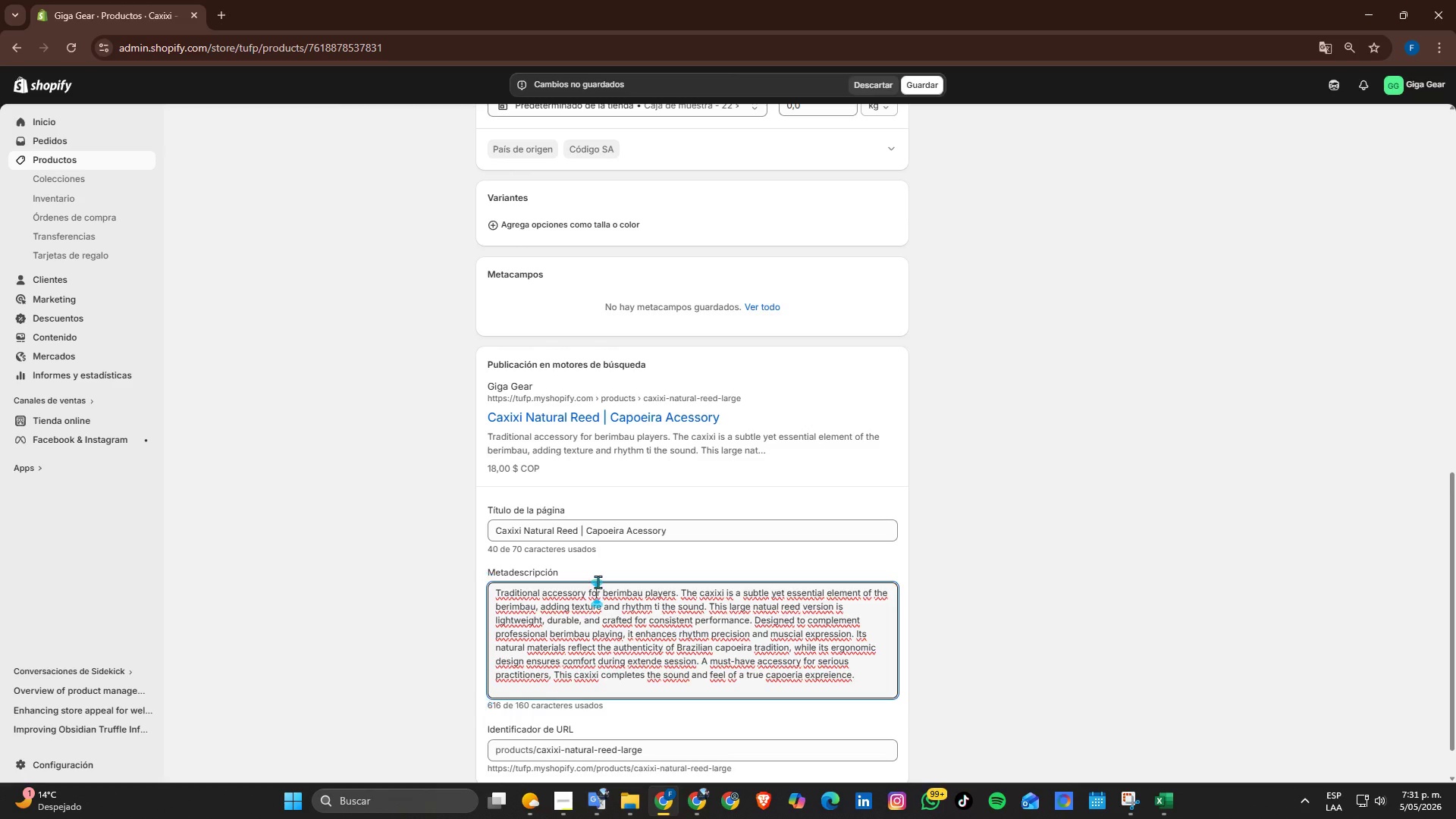 
double_click([598, 582])
 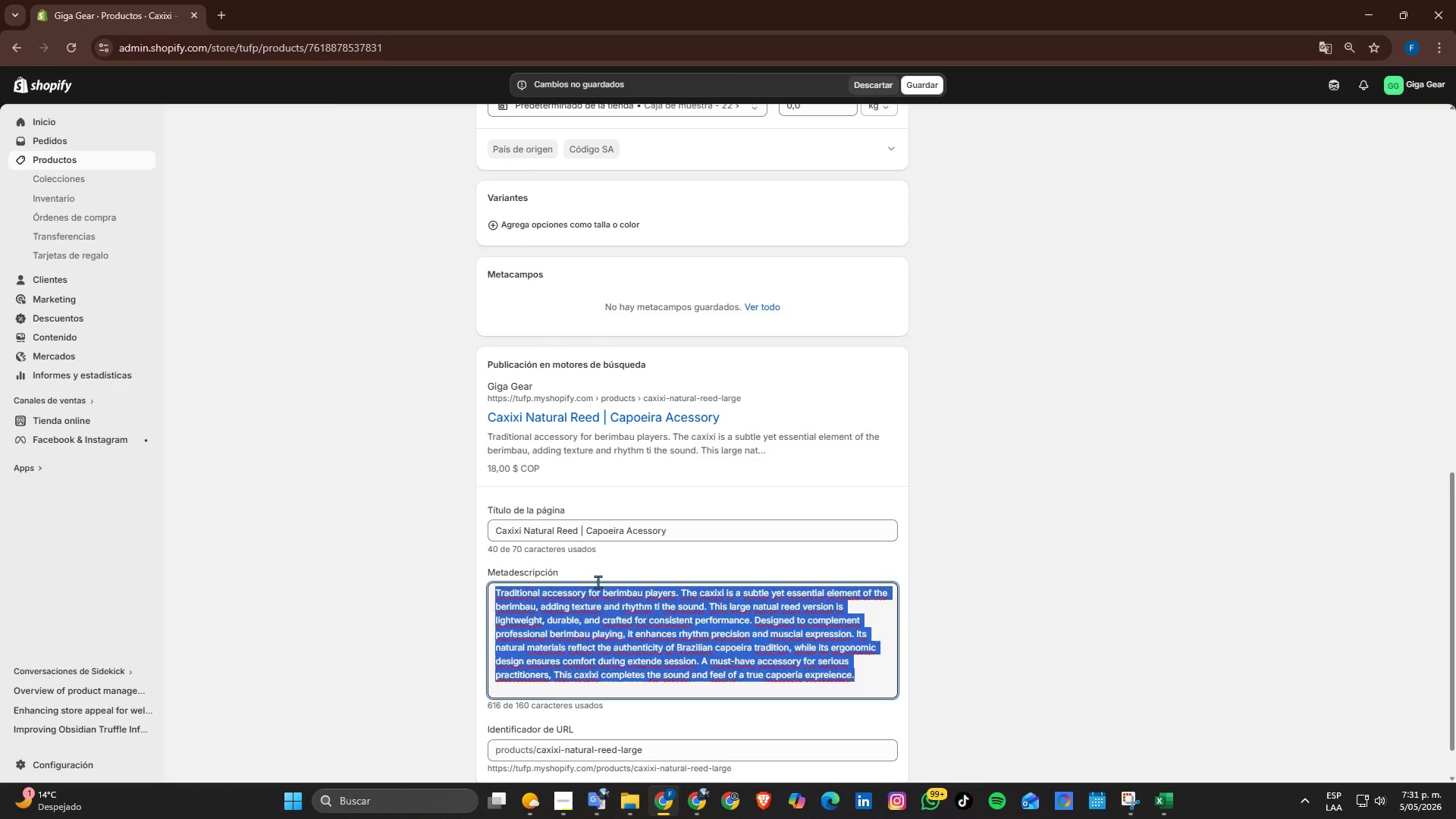 
triple_click([598, 582])
 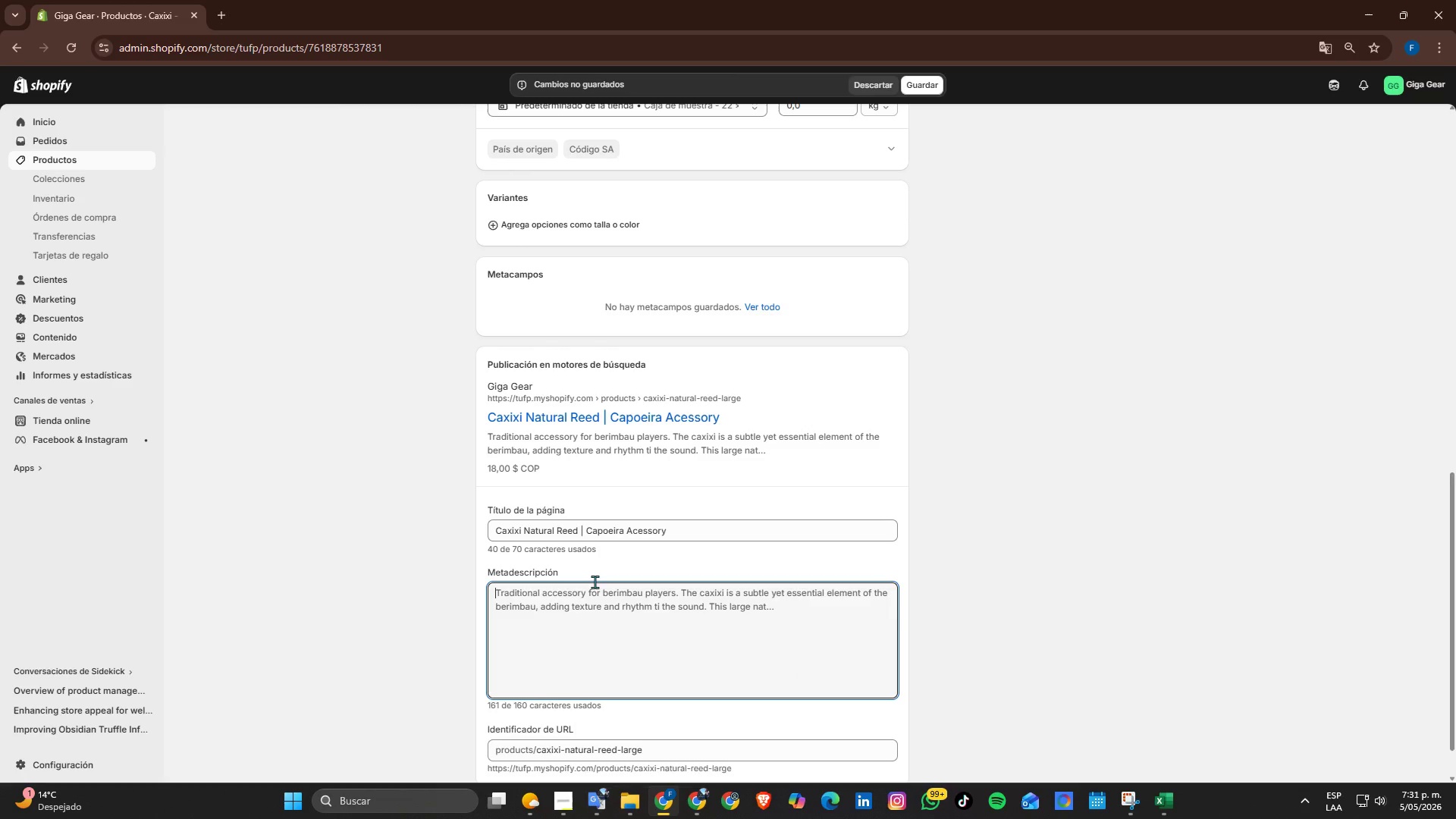 
key(Backspace)
type(Naru)
key(Backspace)
type(t)
key(Backspace)
key(Backspace)
type(tural reed caxixi for berimbau.)
 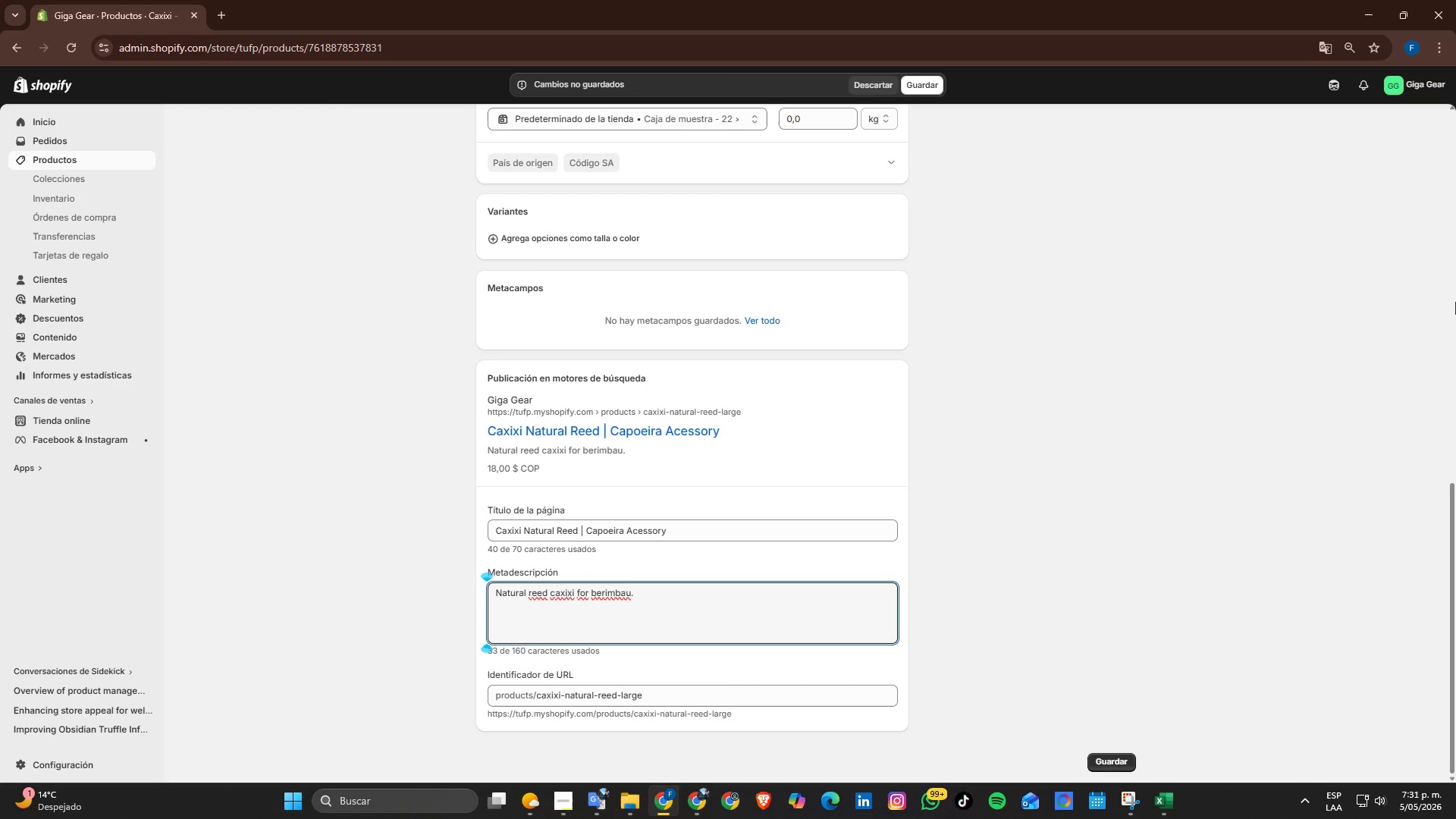 
type( Lightweight and durable capoeira accese)
key(Backspace)
type(sory for authentic )
key(Backspace)
type(. Brazilian martial arts thythm.)
 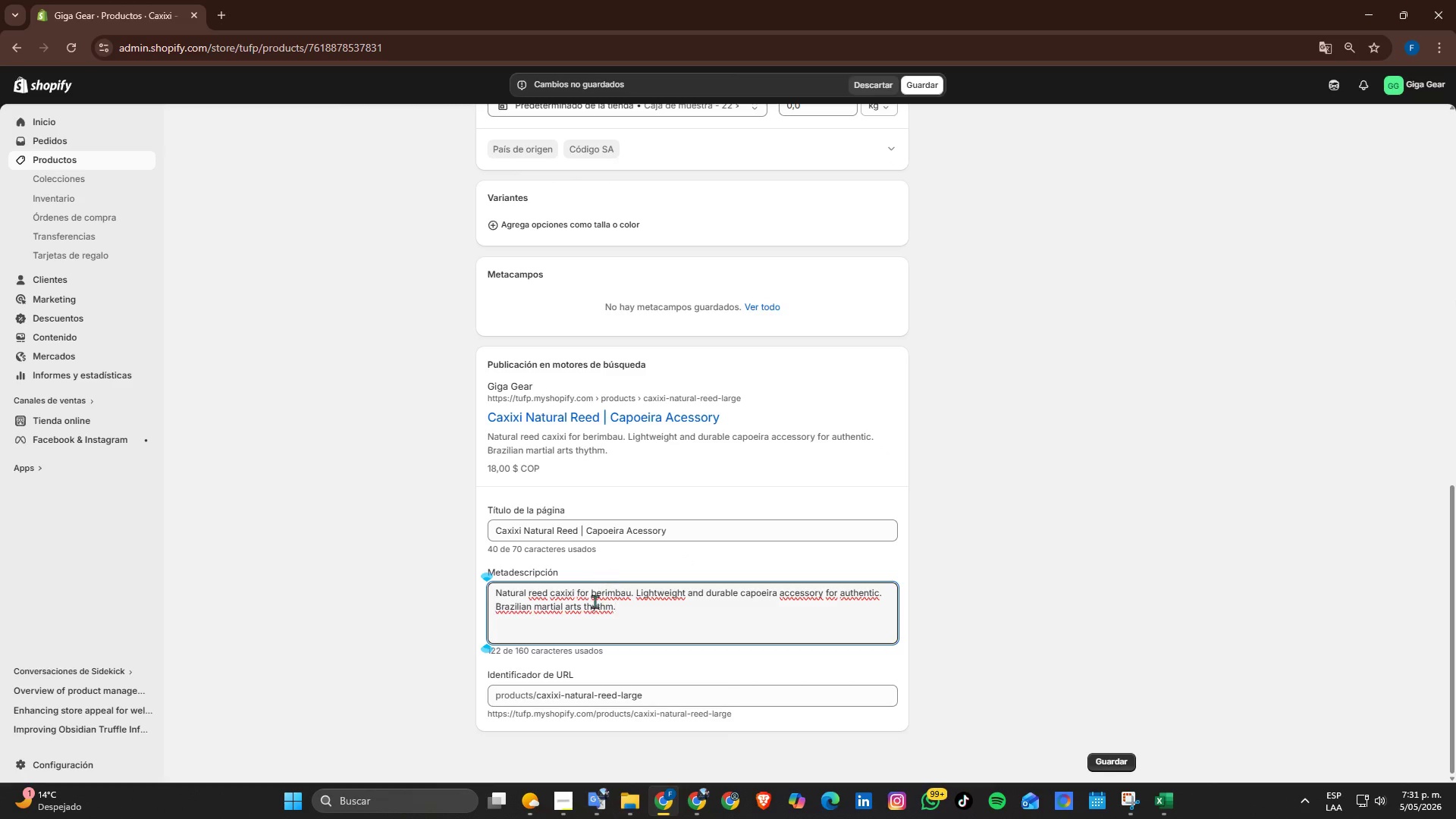 
left_click([583, 604])
 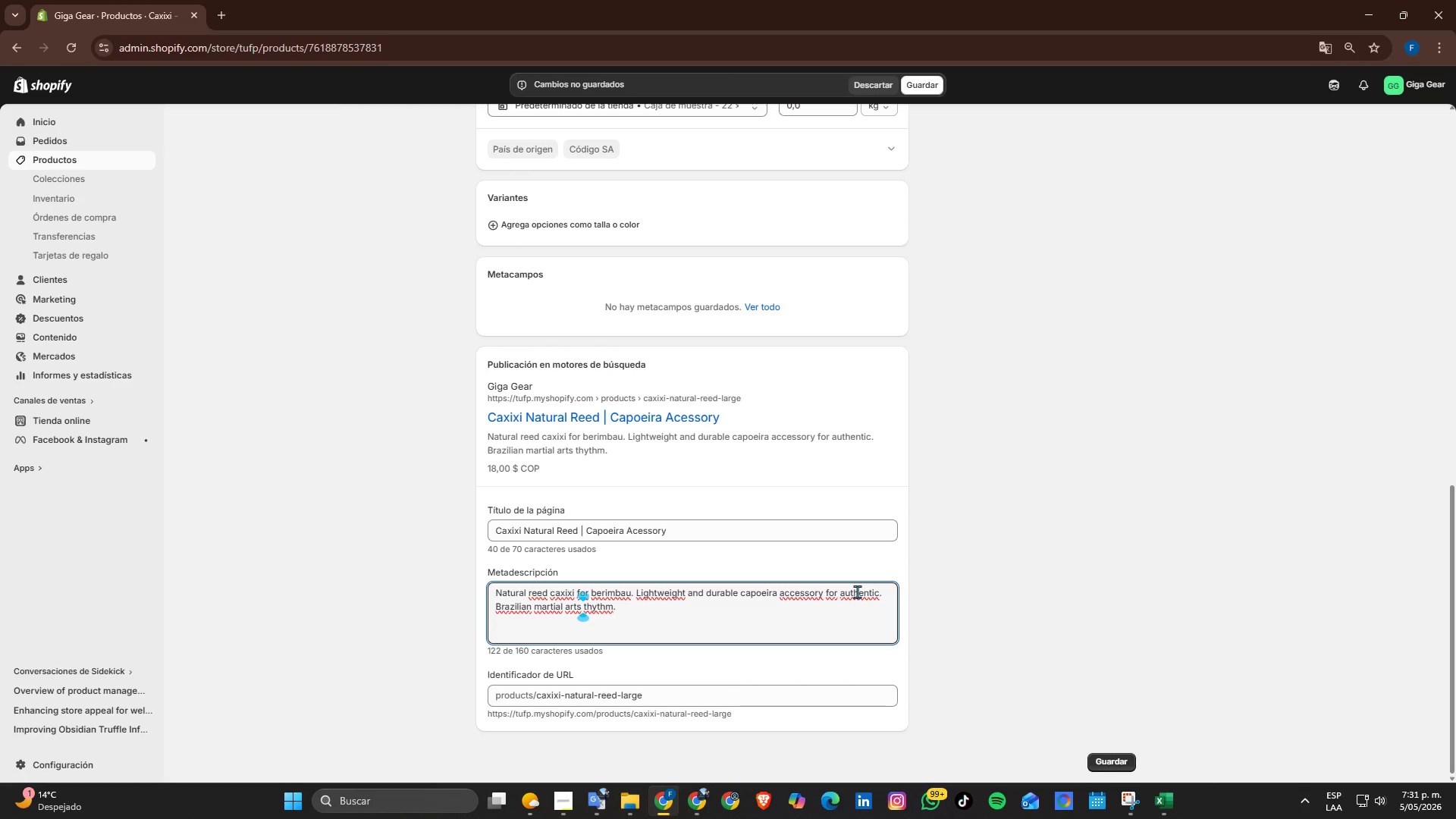 
key(ArrowRight)
 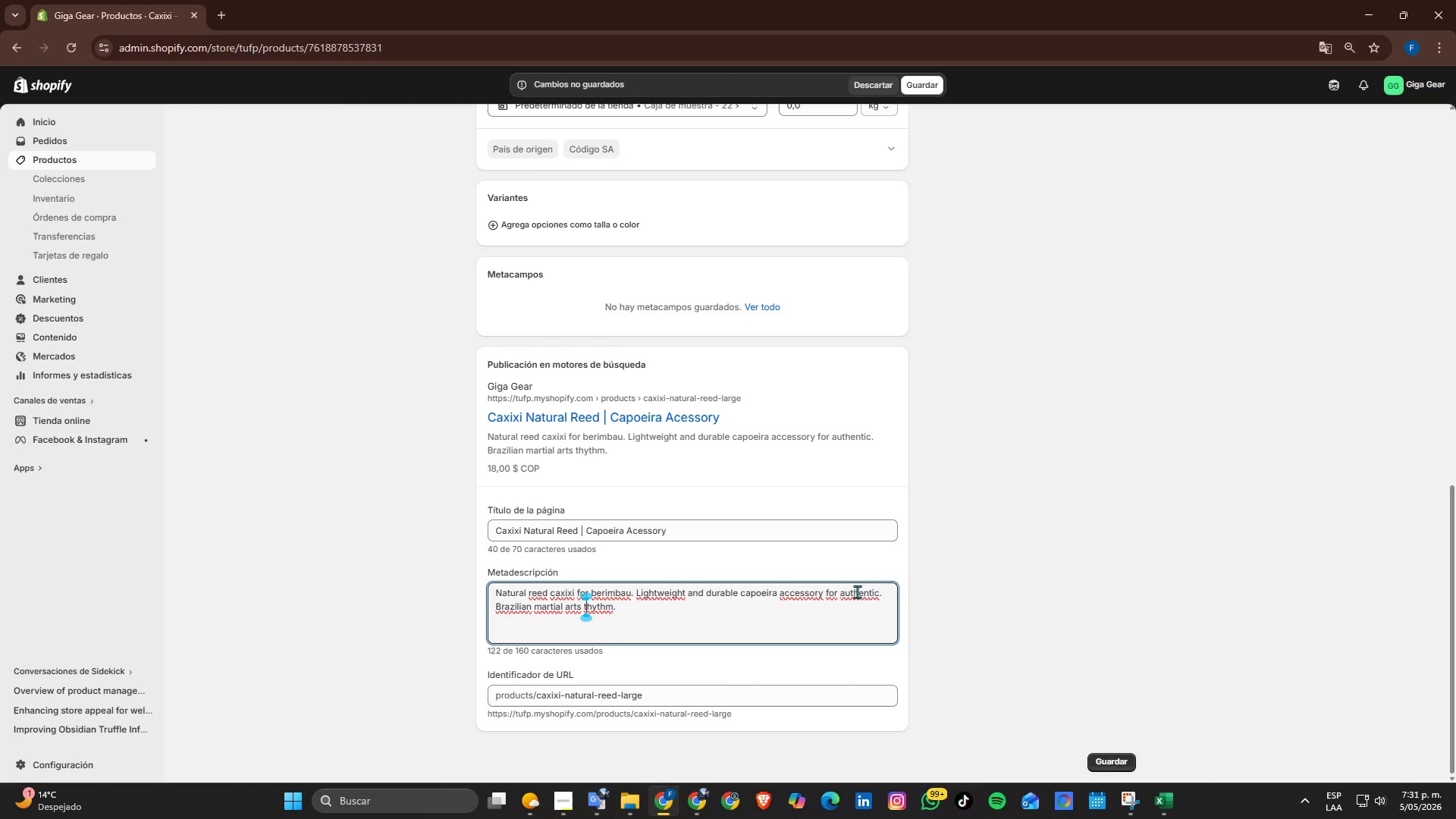 
key(Backspace)
 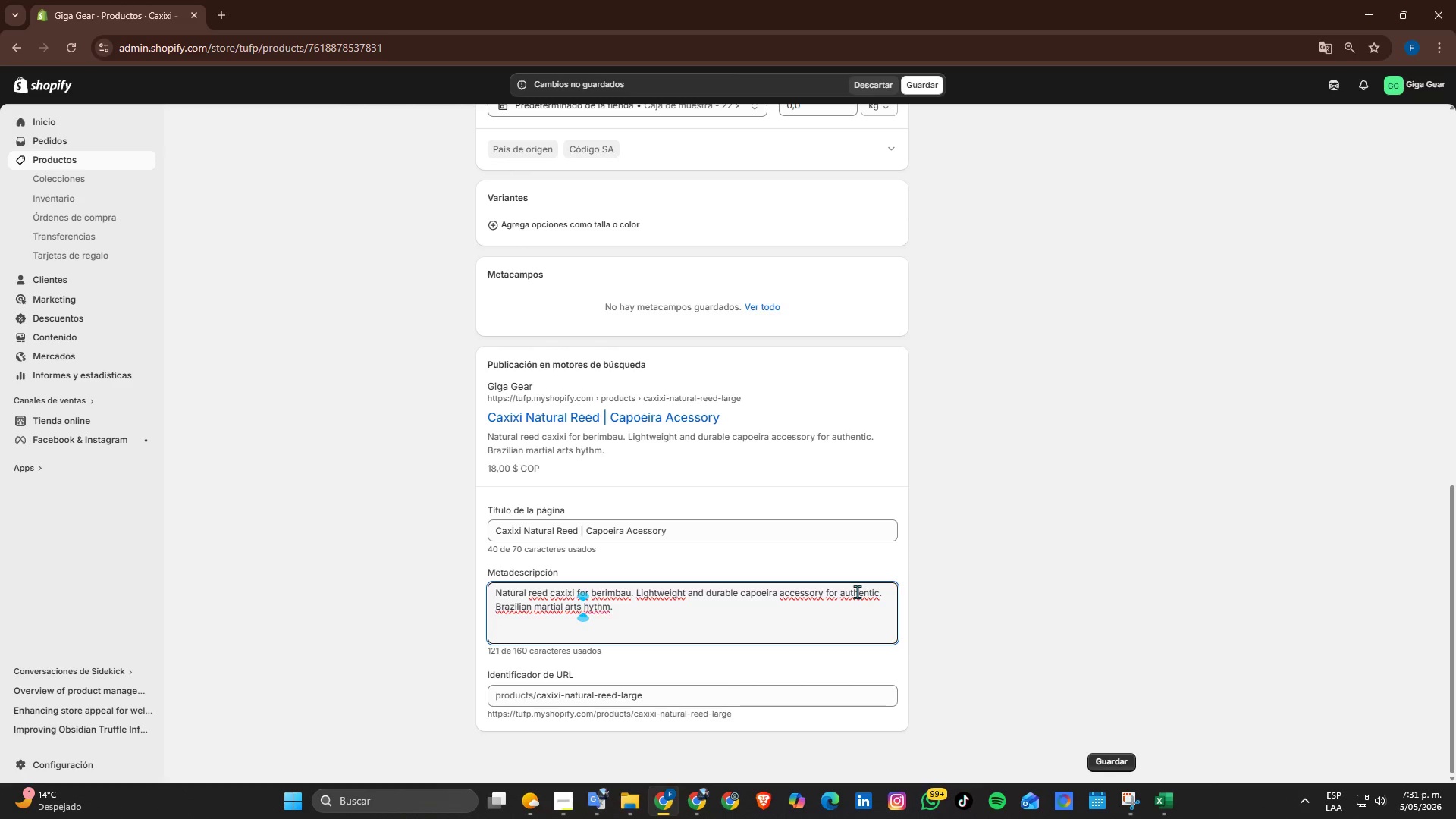 
key(R)
 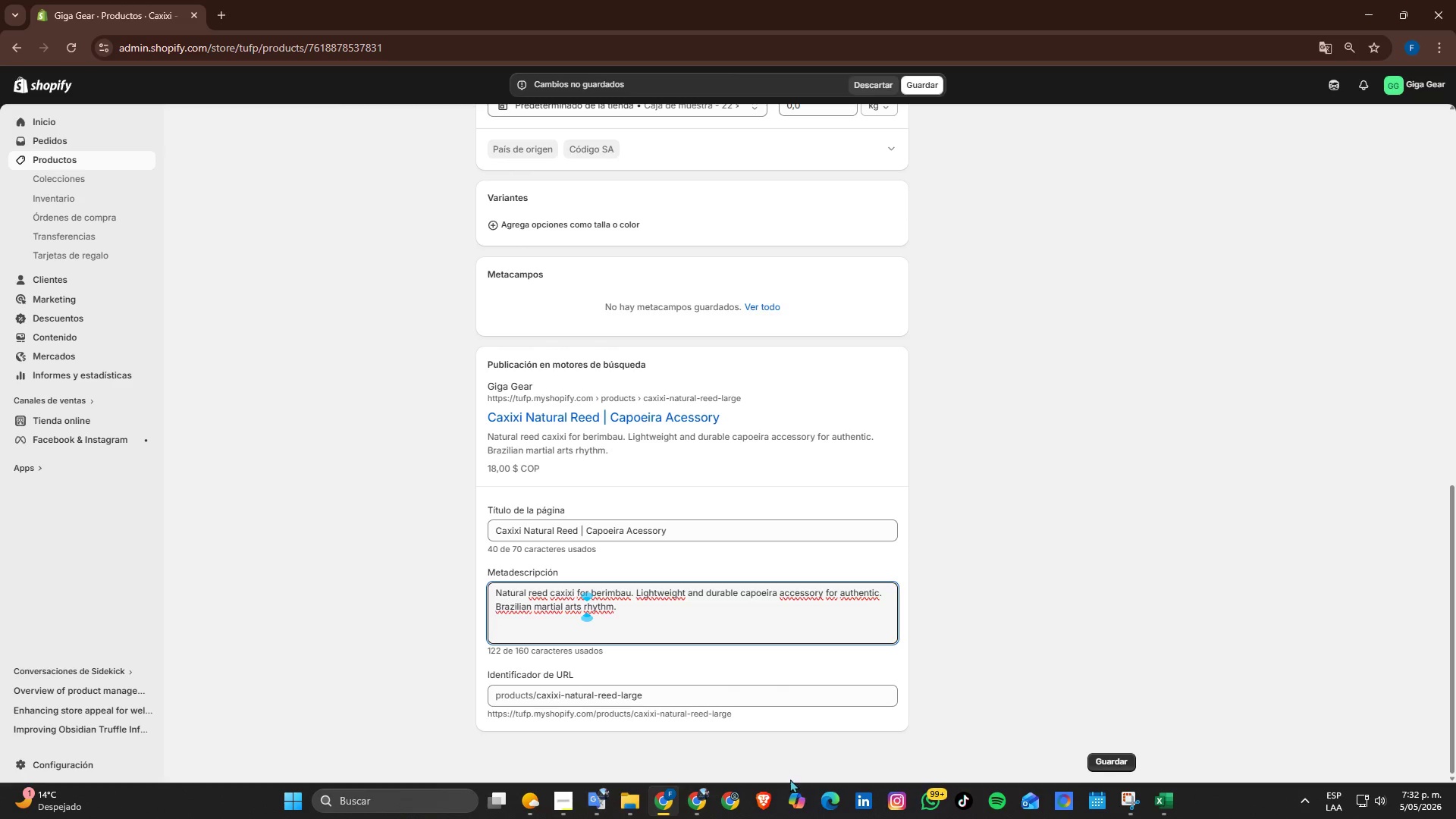 
wait(7.83)
 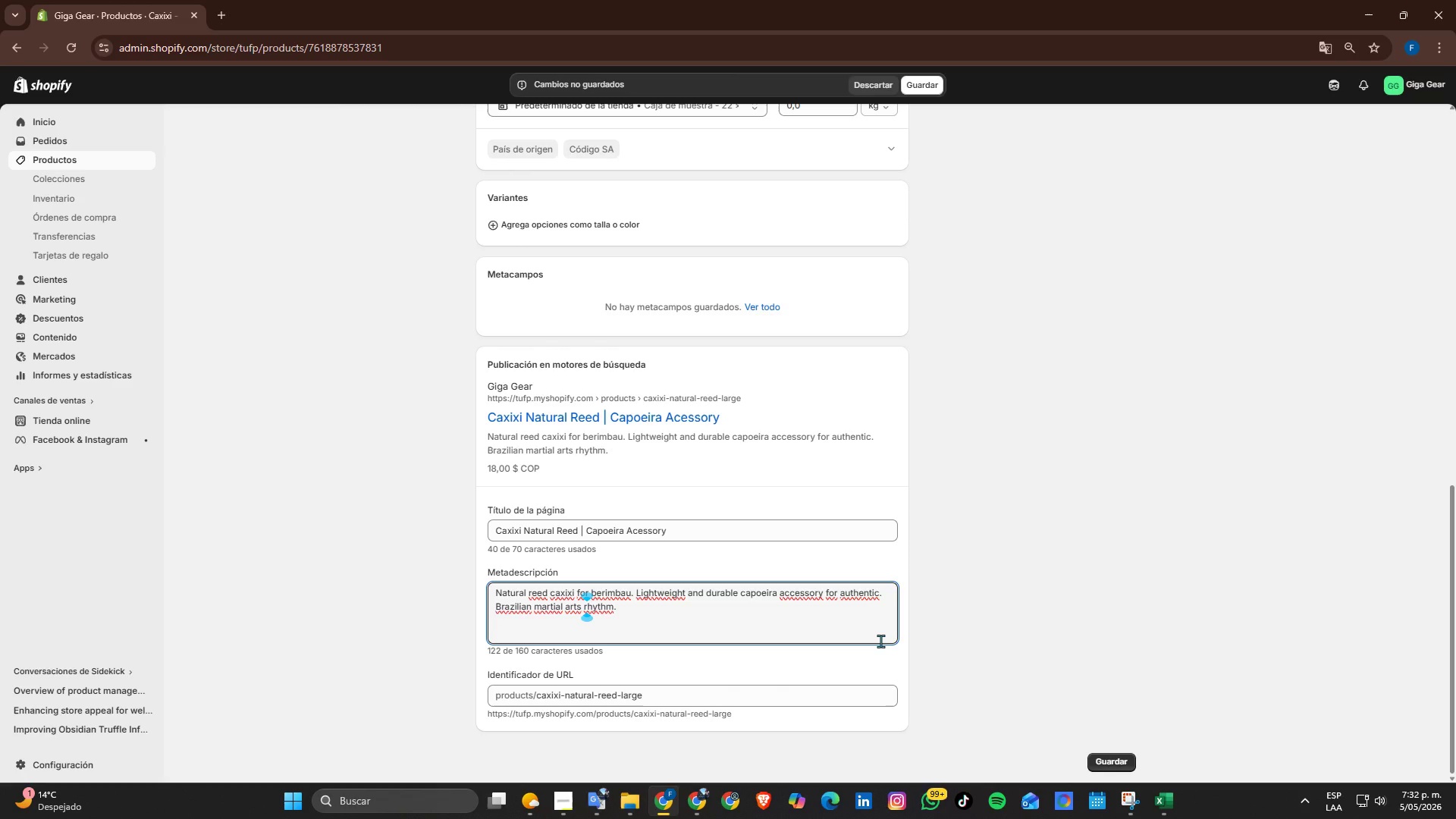 
scroll: coordinate [686, 818], scroll_direction: up, amount: 1.0
 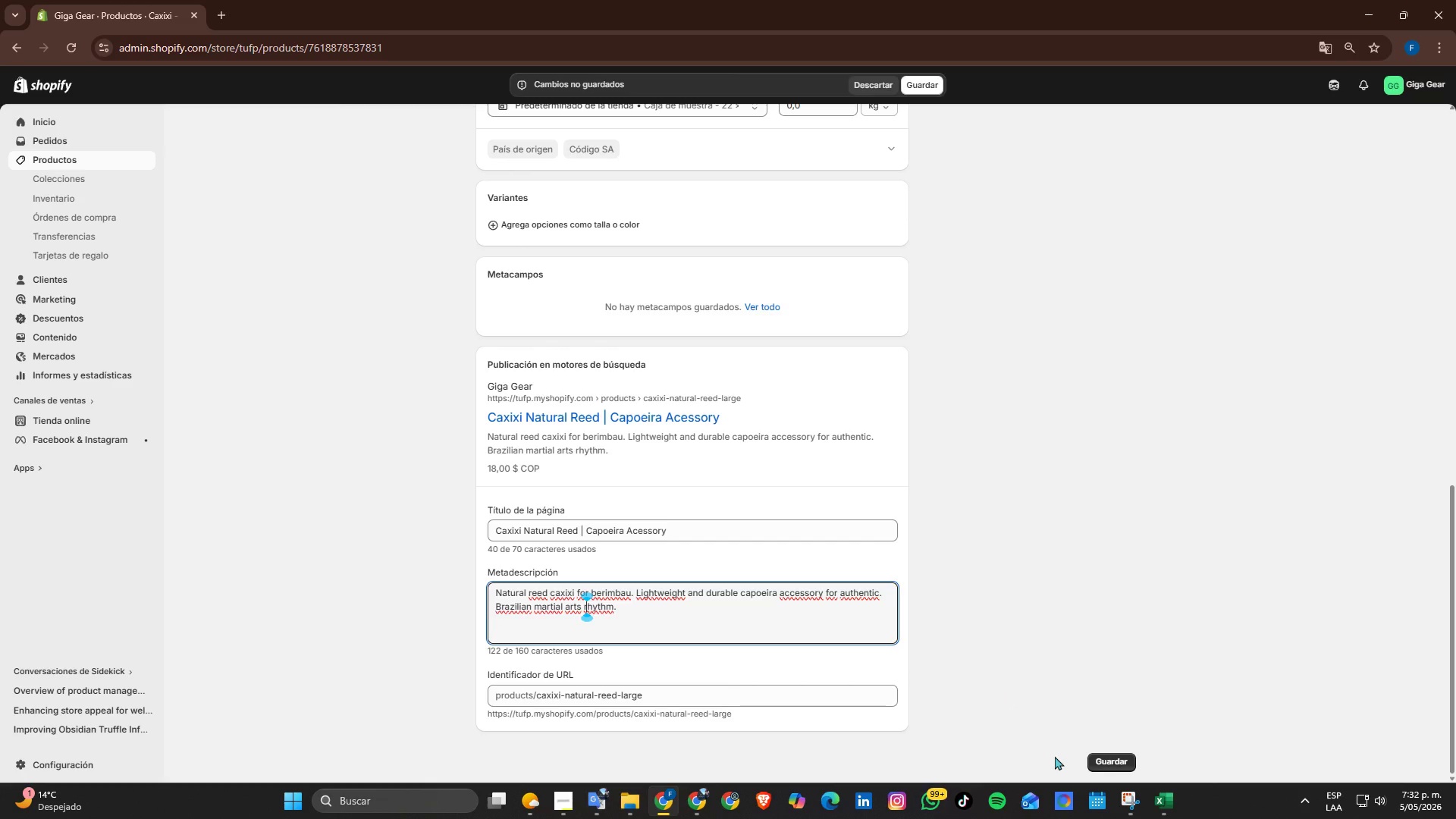 
wait(10.75)
 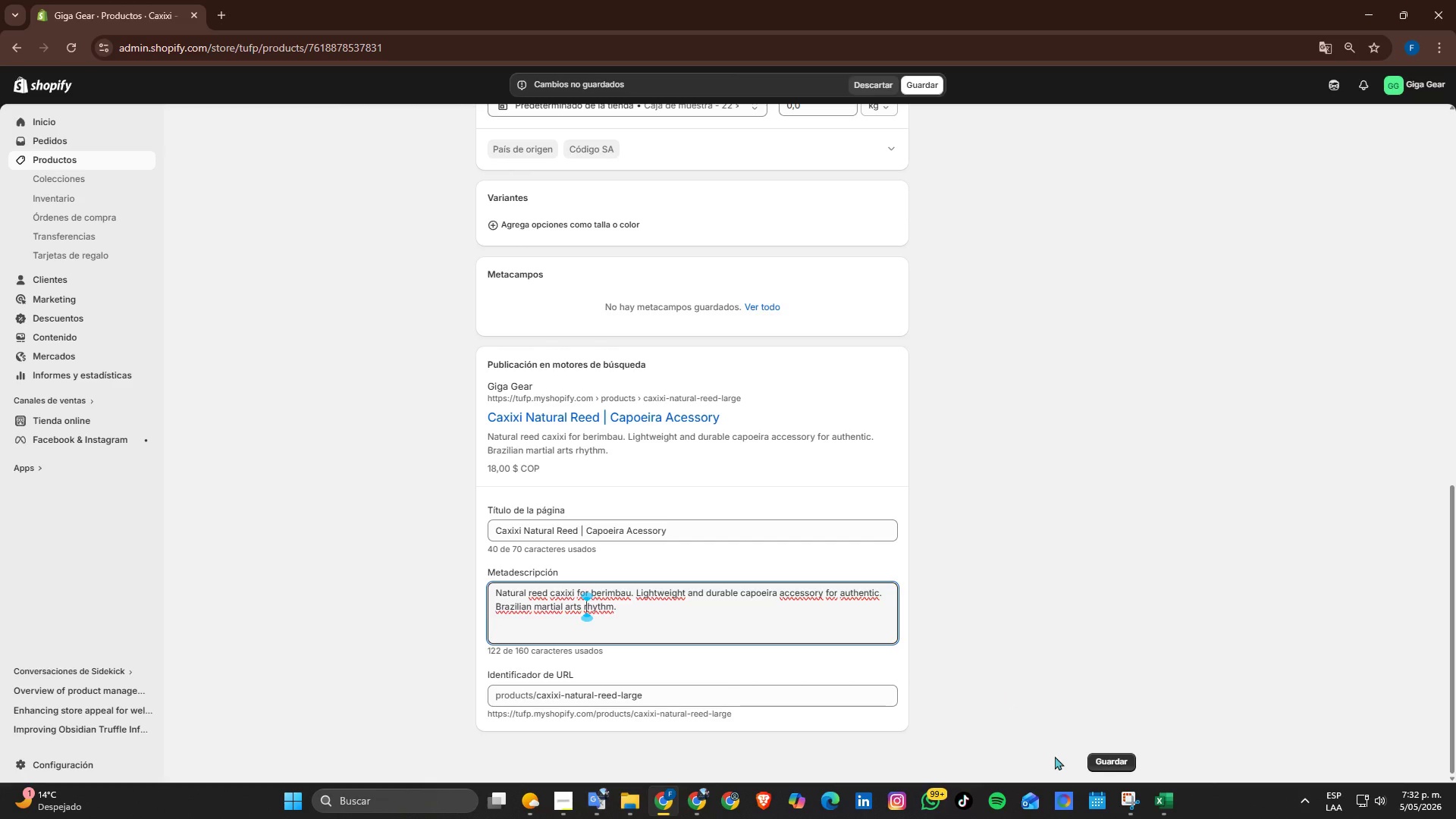 
scroll: coordinate [559, 259], scroll_direction: up, amount: 9.0
 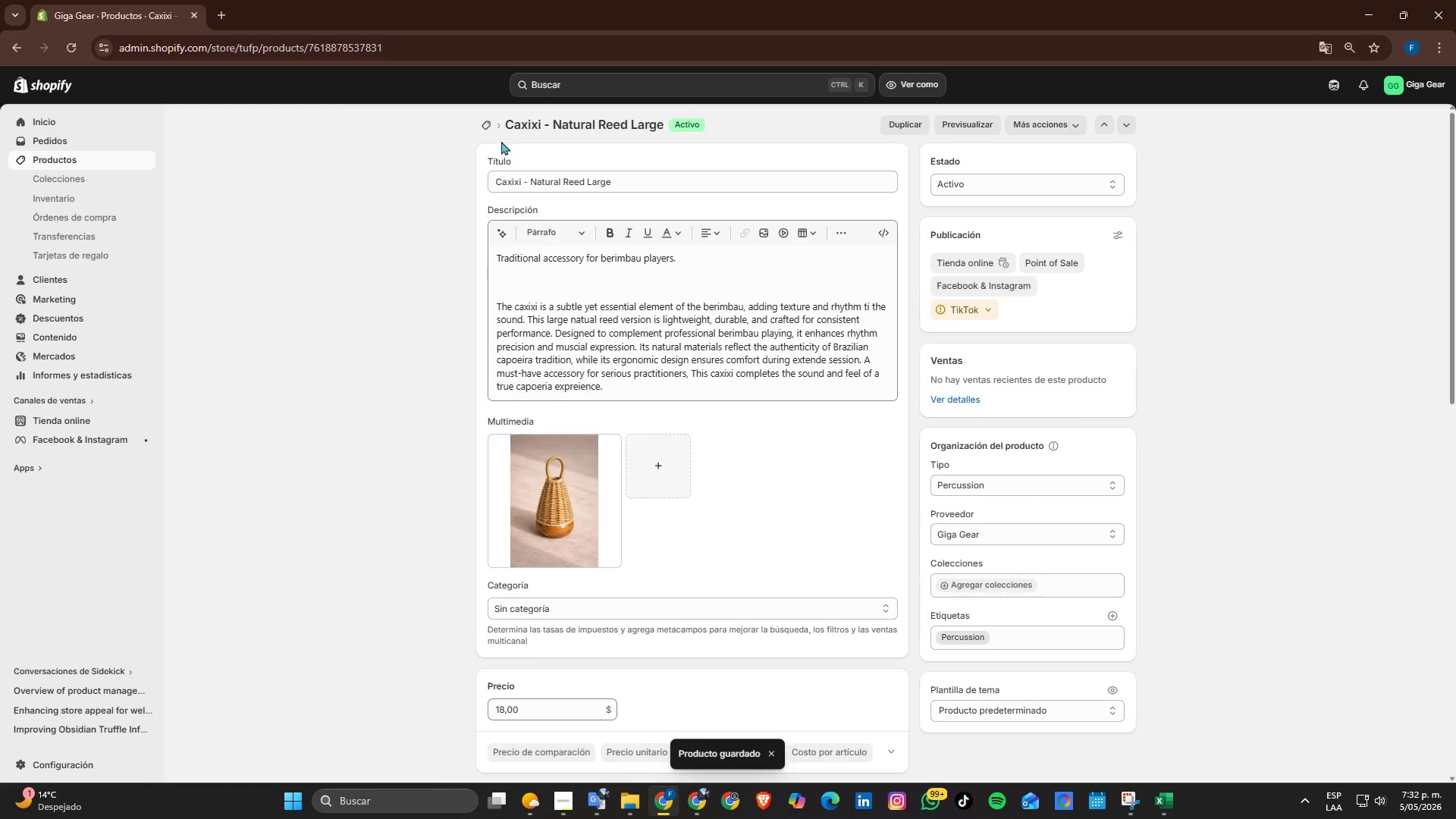 
left_click([483, 129])
 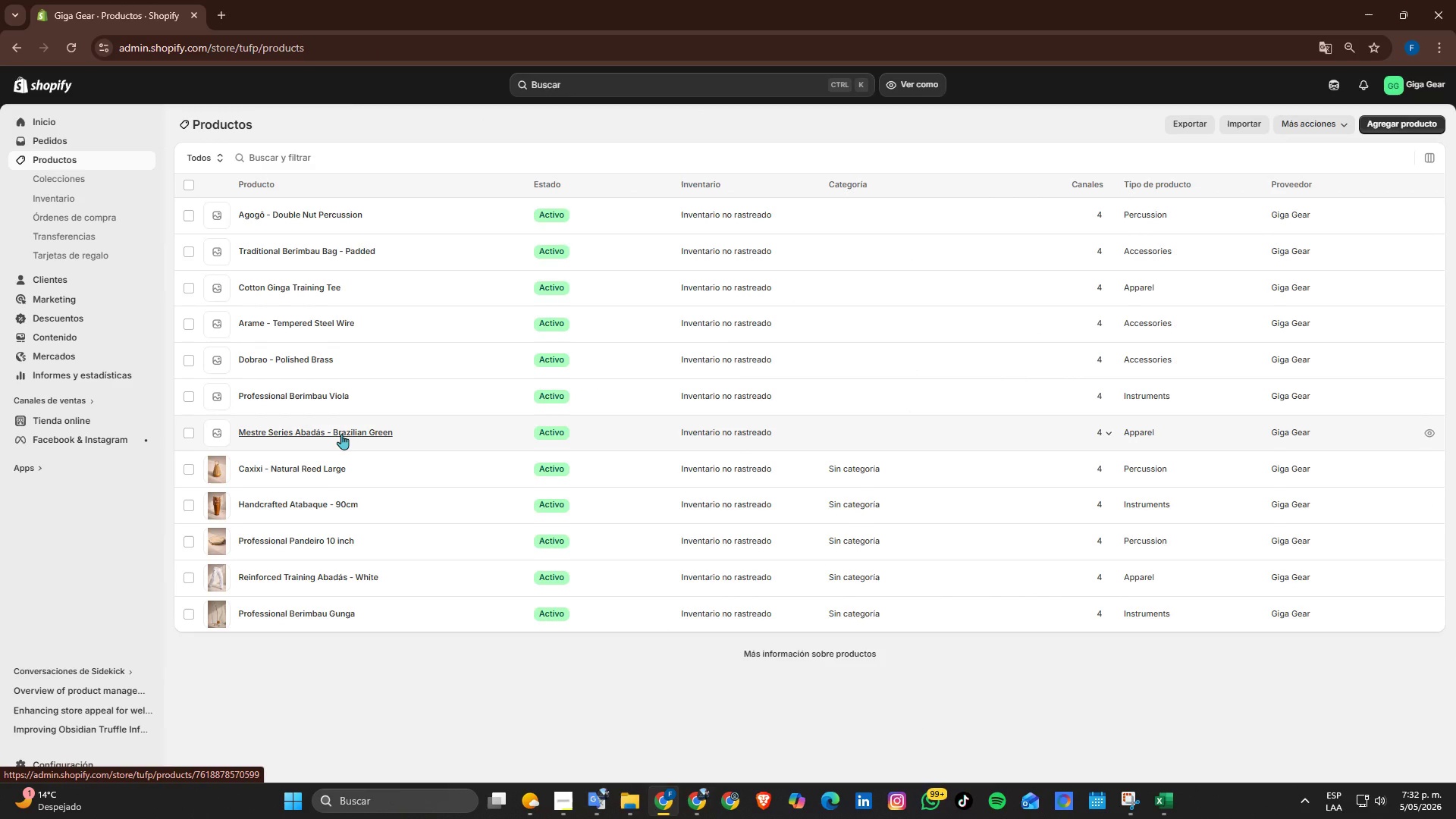 
wait(5.58)
 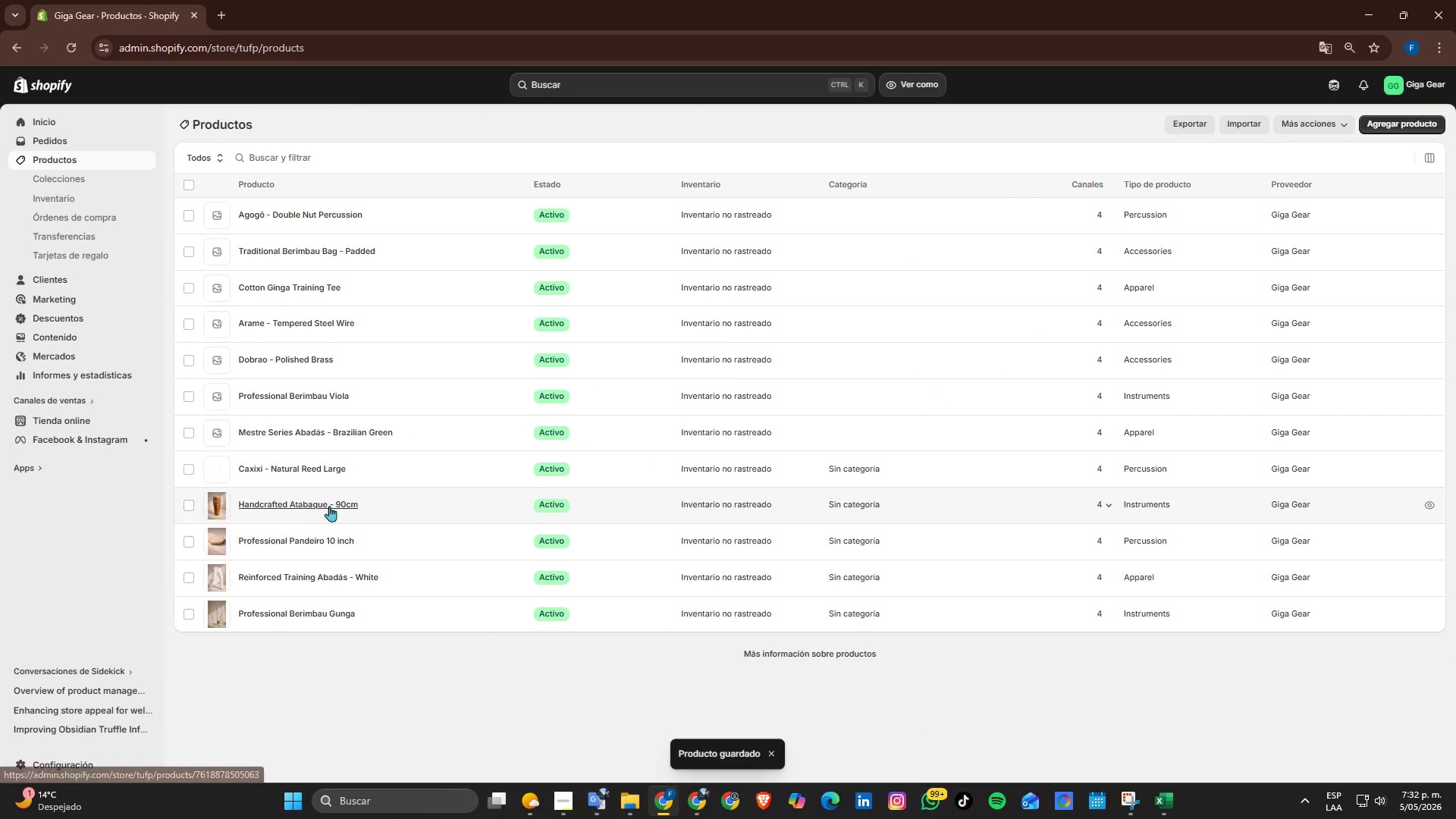 
left_click([341, 434])
 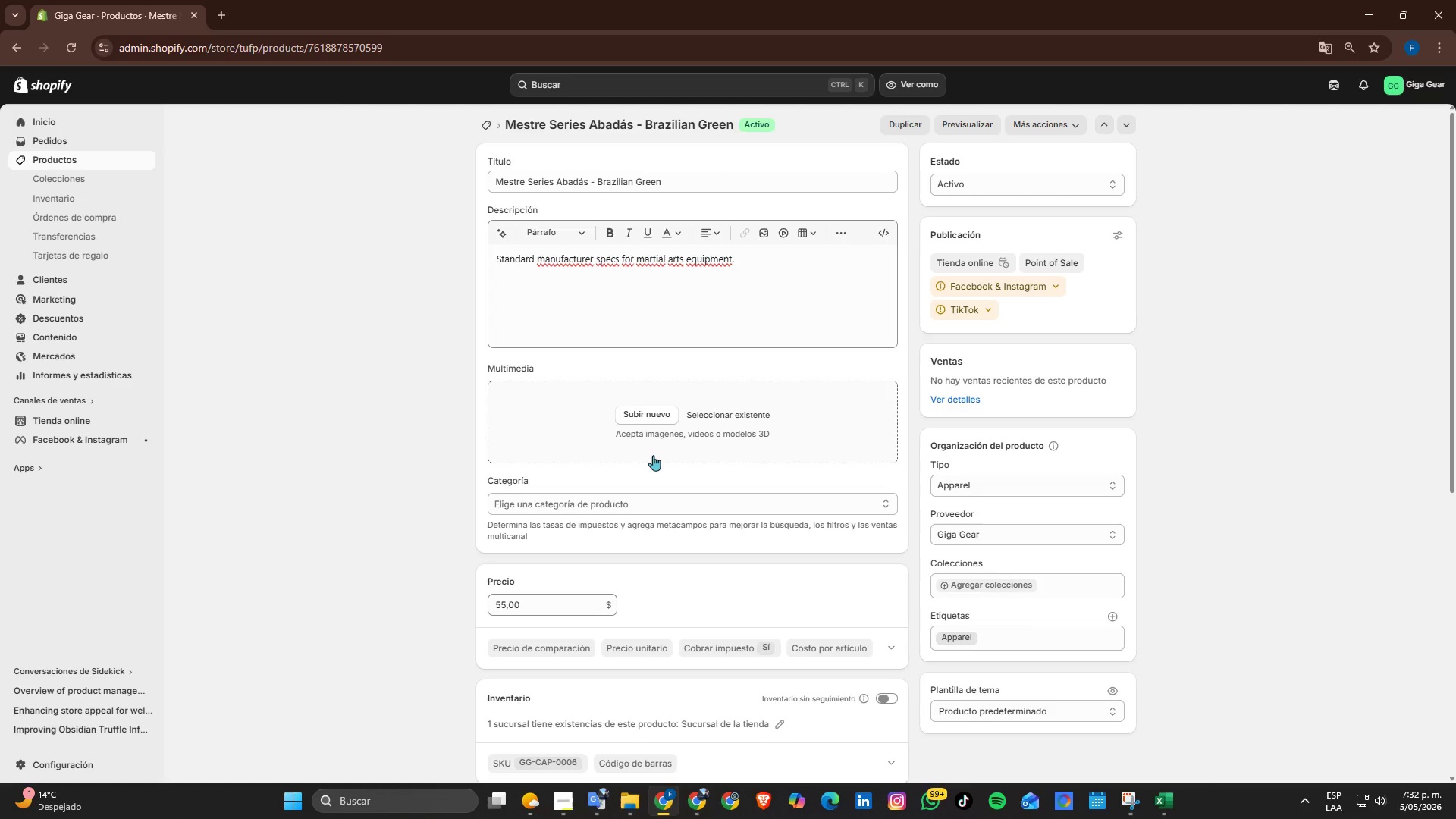 
wait(8.17)
 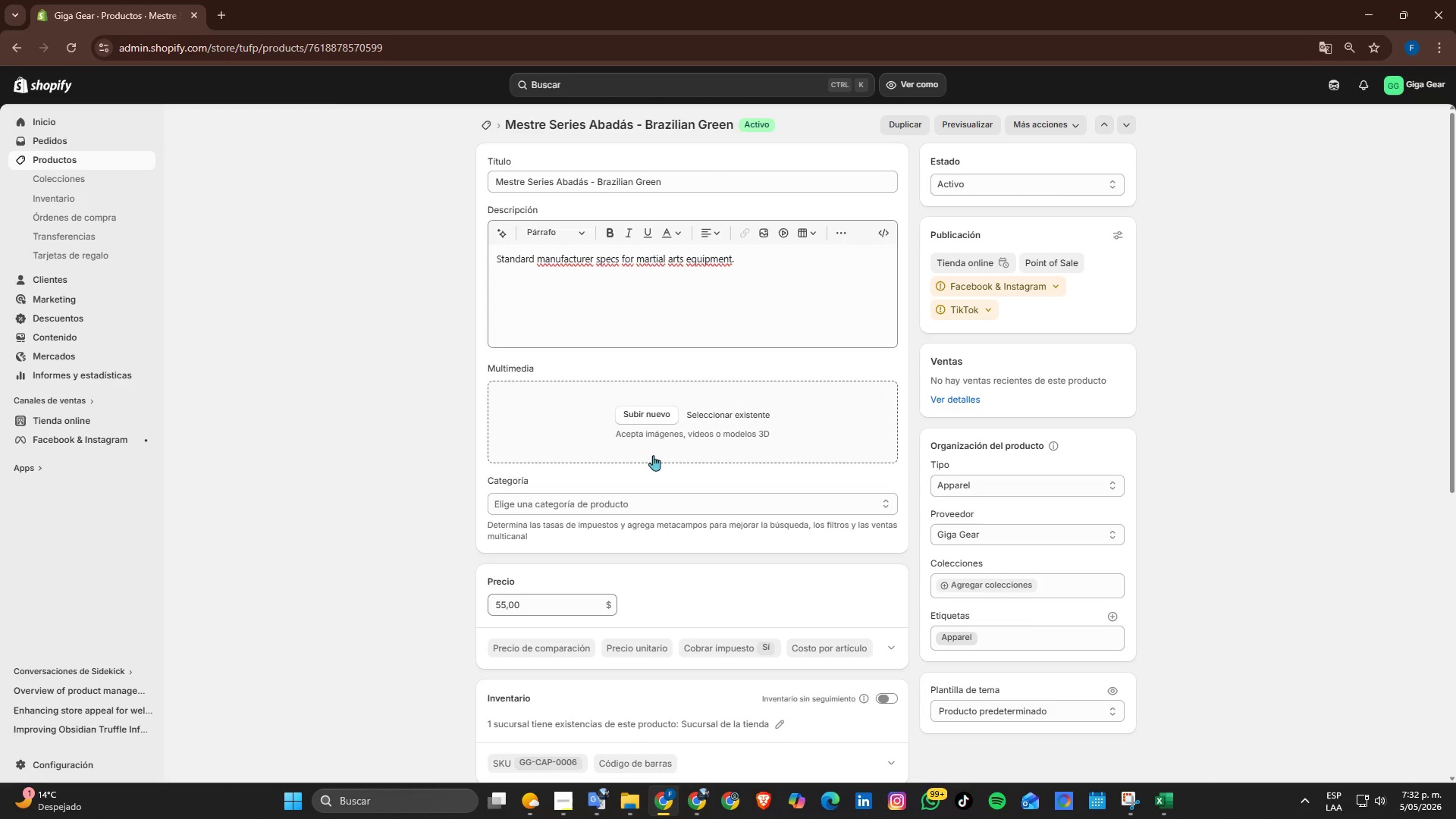 
left_click([805, 283])
 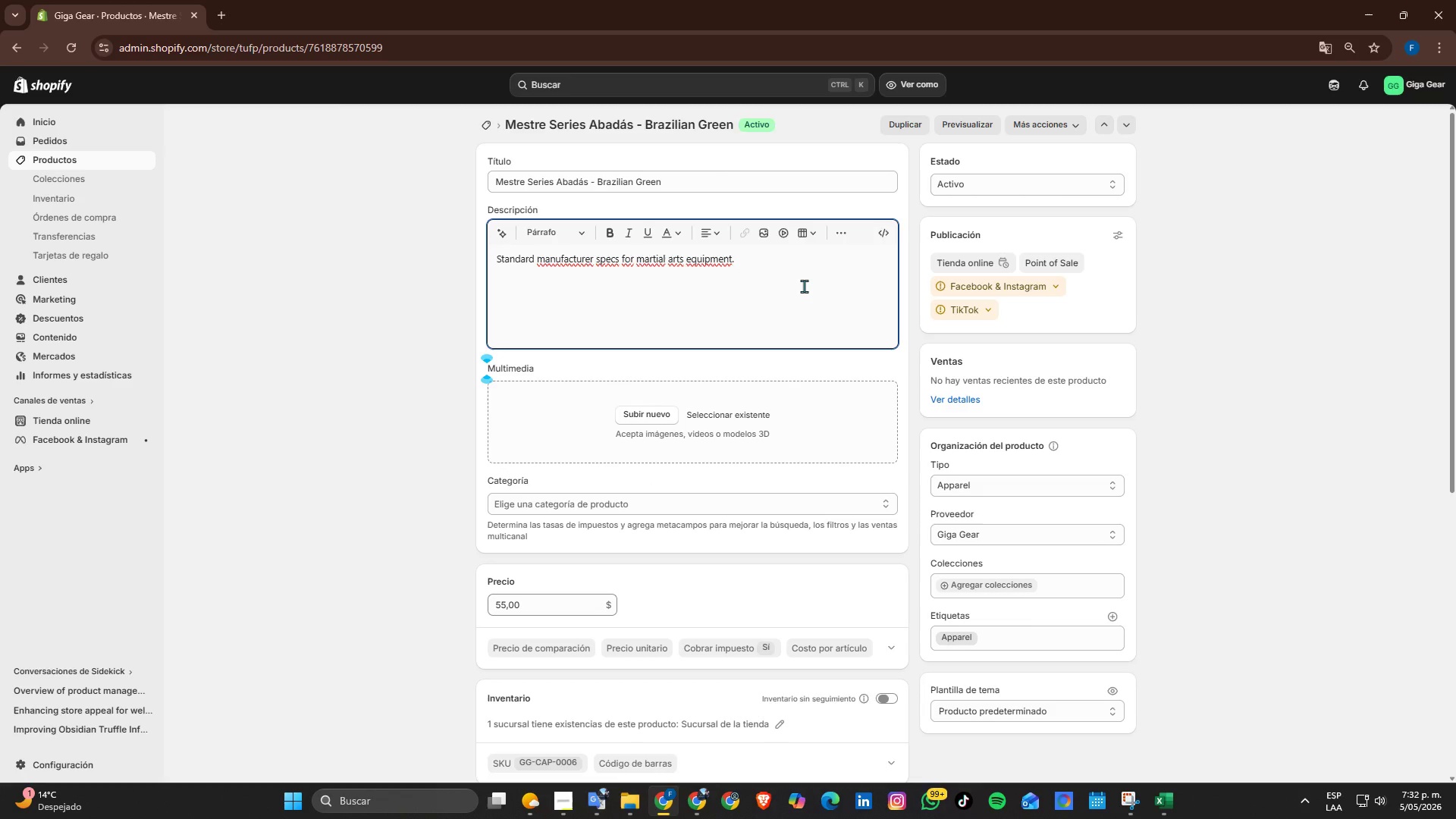 
key(Enter)
 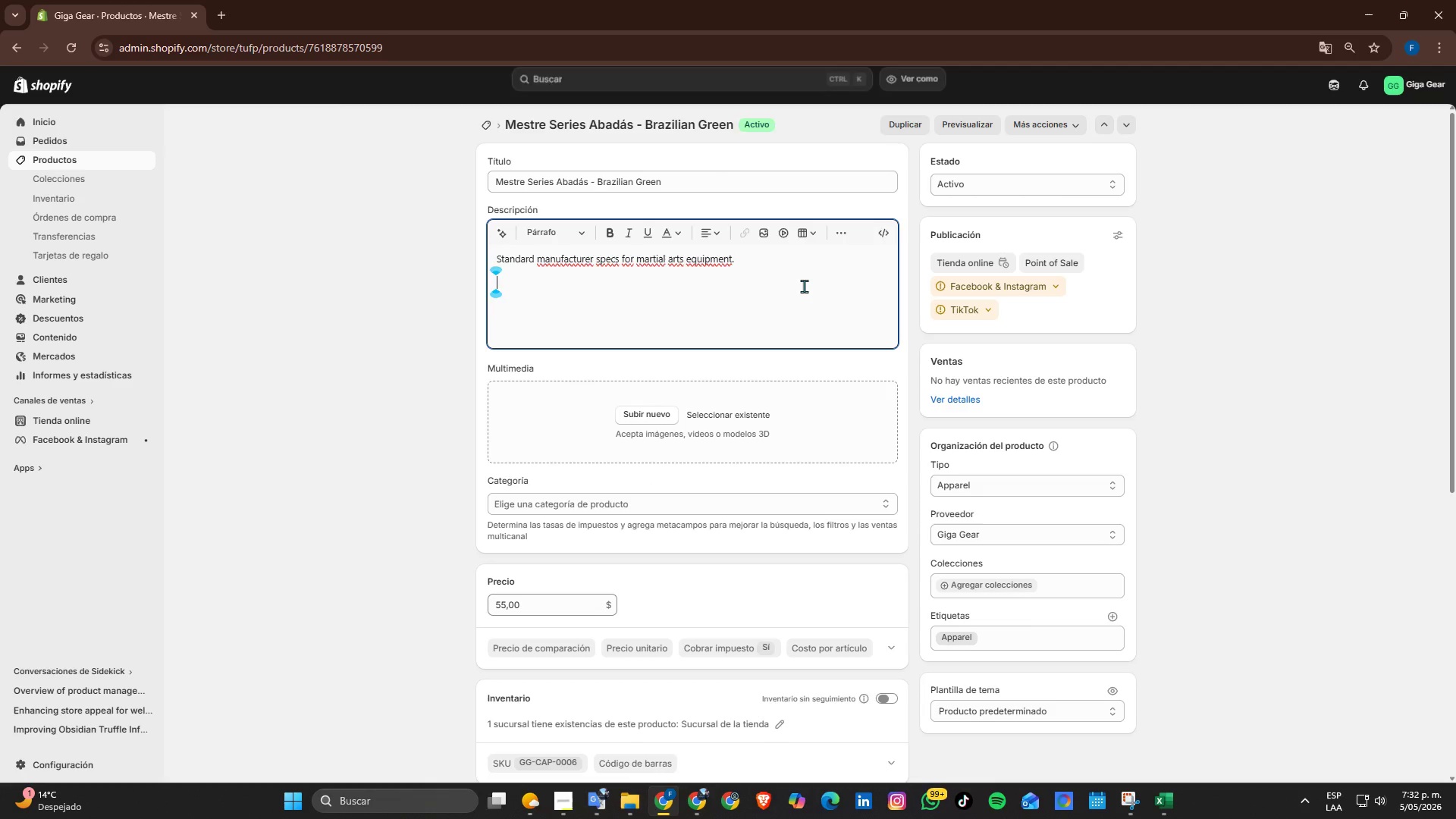 
key(Enter)
 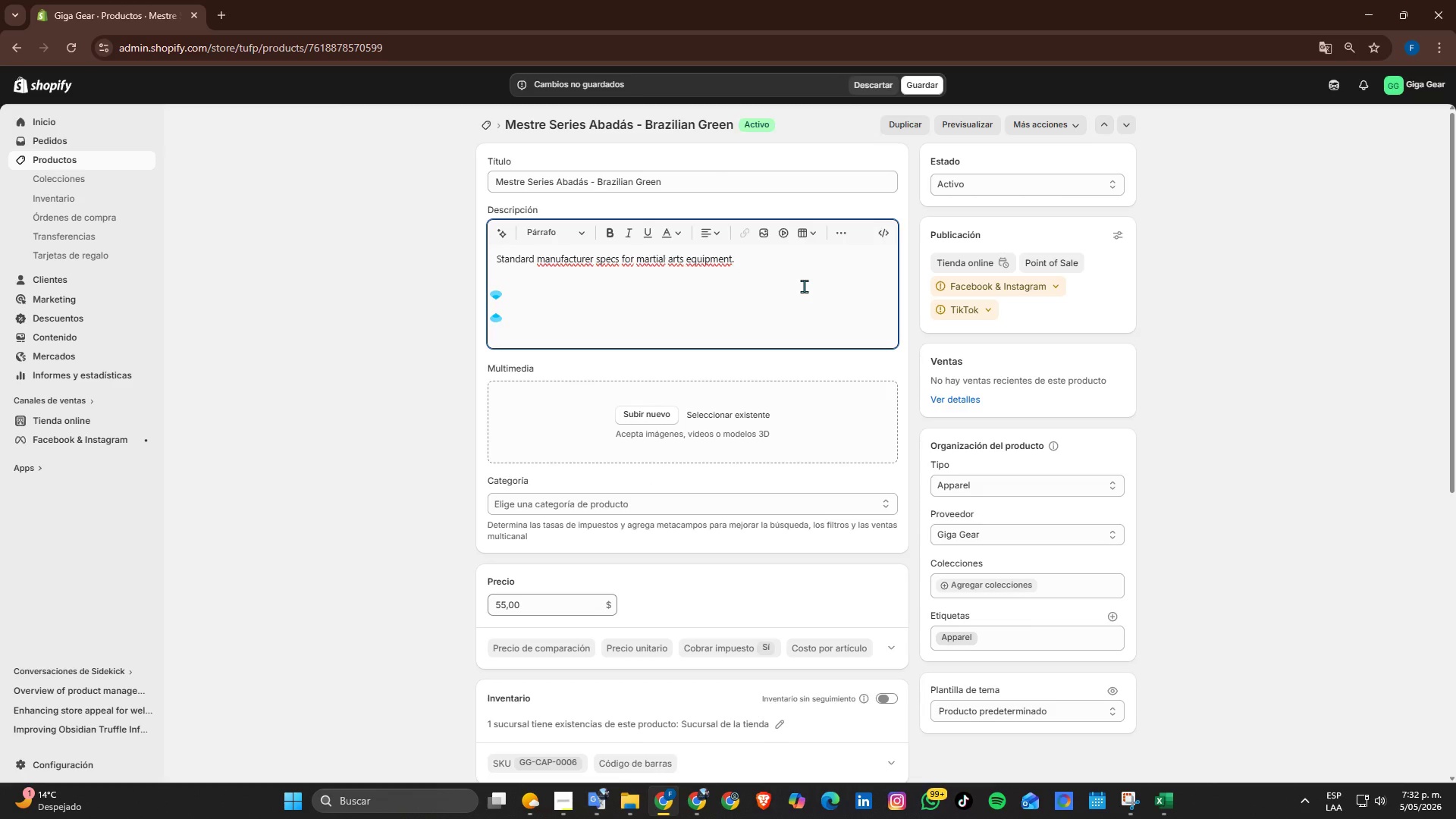 
type(Inspired by traditional capoeri)
key(Backspace)
key(Backspace)
type(ira masters, these premium abadas)
key(Backspace)
key(Backspace)
type(;as combine durability with expressib)
key(Backspace)
type(ve movement. Crafted for advanced practitioners, they fature reinforced seams and breathable fabric to win)
key(Backspace)
type(thstand intense trainin)
key(Backspace)
type(ng and performance )
key(Backspace)
type(. The b)
key(Backspace)
type(Brazo)
key(Backspace)
type(ilian green detailing adds distint)
key(Backspace)
type(ctive aestethei)
key(Backspace)
key(Backspace)
key(Backspace)
key(Backspace)
key(Backspace)
type(hetic that honors capoeira herigae)
key(Backspace)
key(Backspace)
key(Backspace)
type(tage while standing oyt in)
key(Backspace)
key(Backspace)
key(Backspace)
key(Backspace)
key(Backspace)
type(ut in the roda.. Designed )
 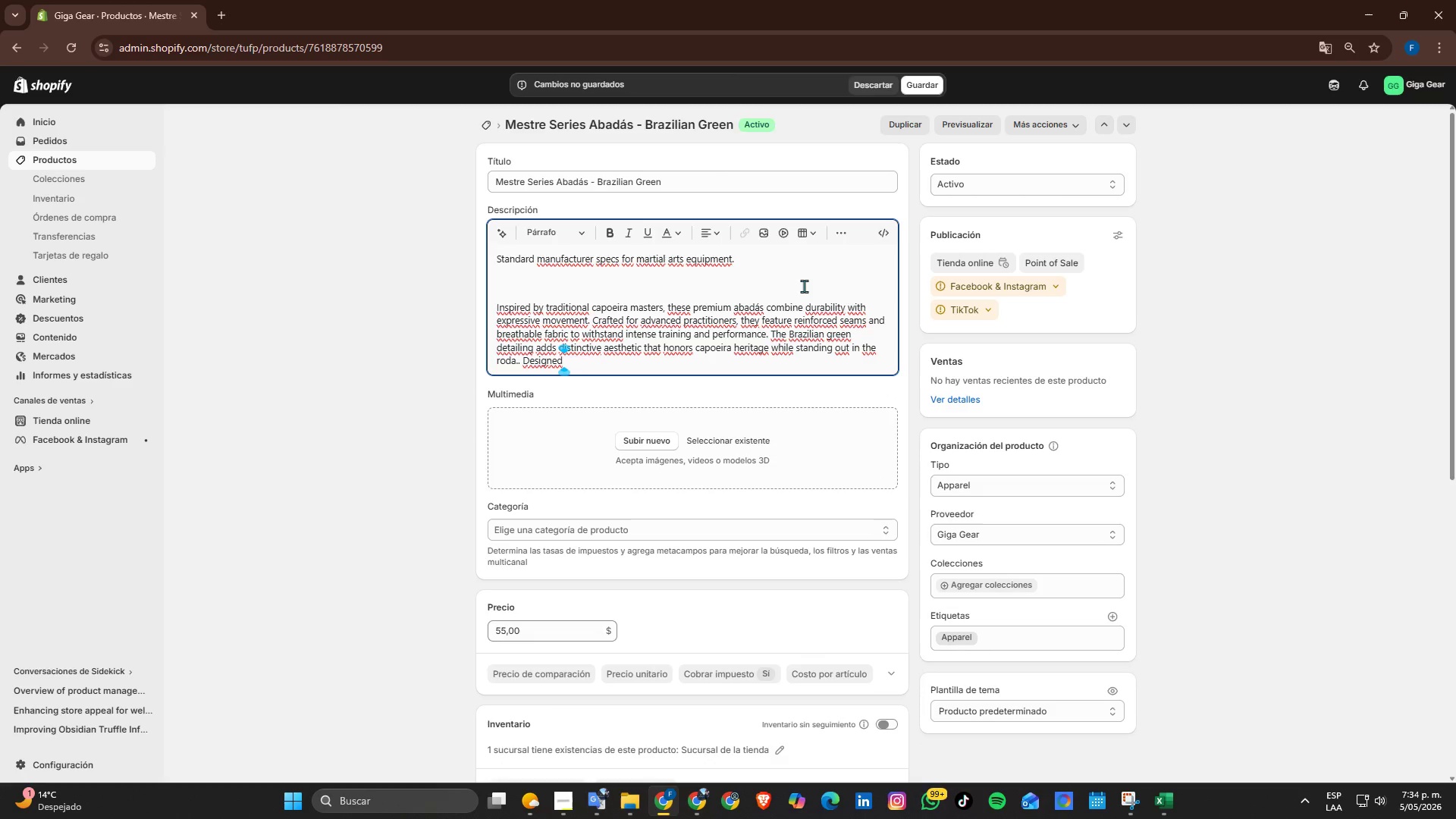 
hold_key(key=ArrowLeft, duration=0.69)
 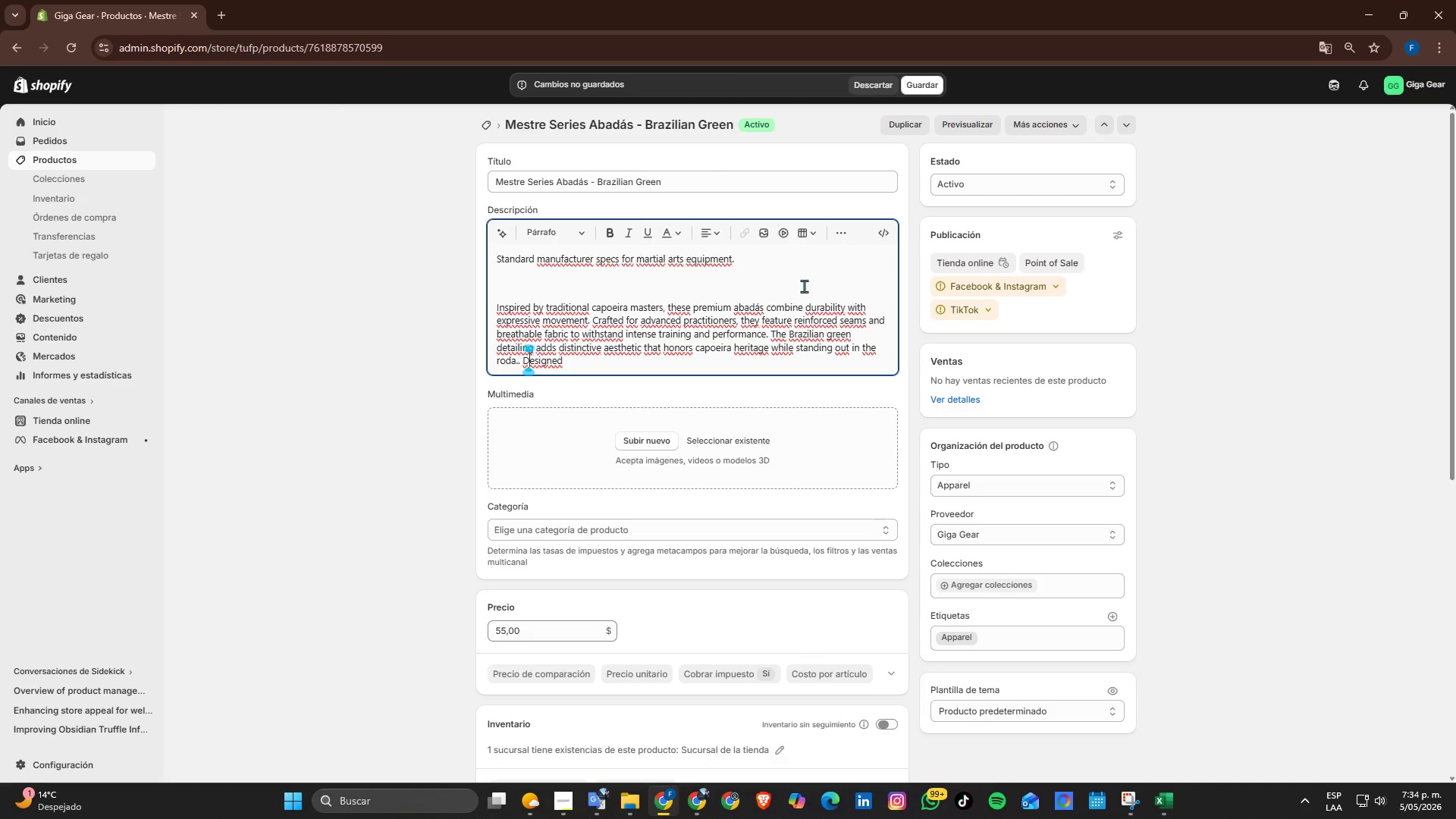 
key(ArrowLeft)
 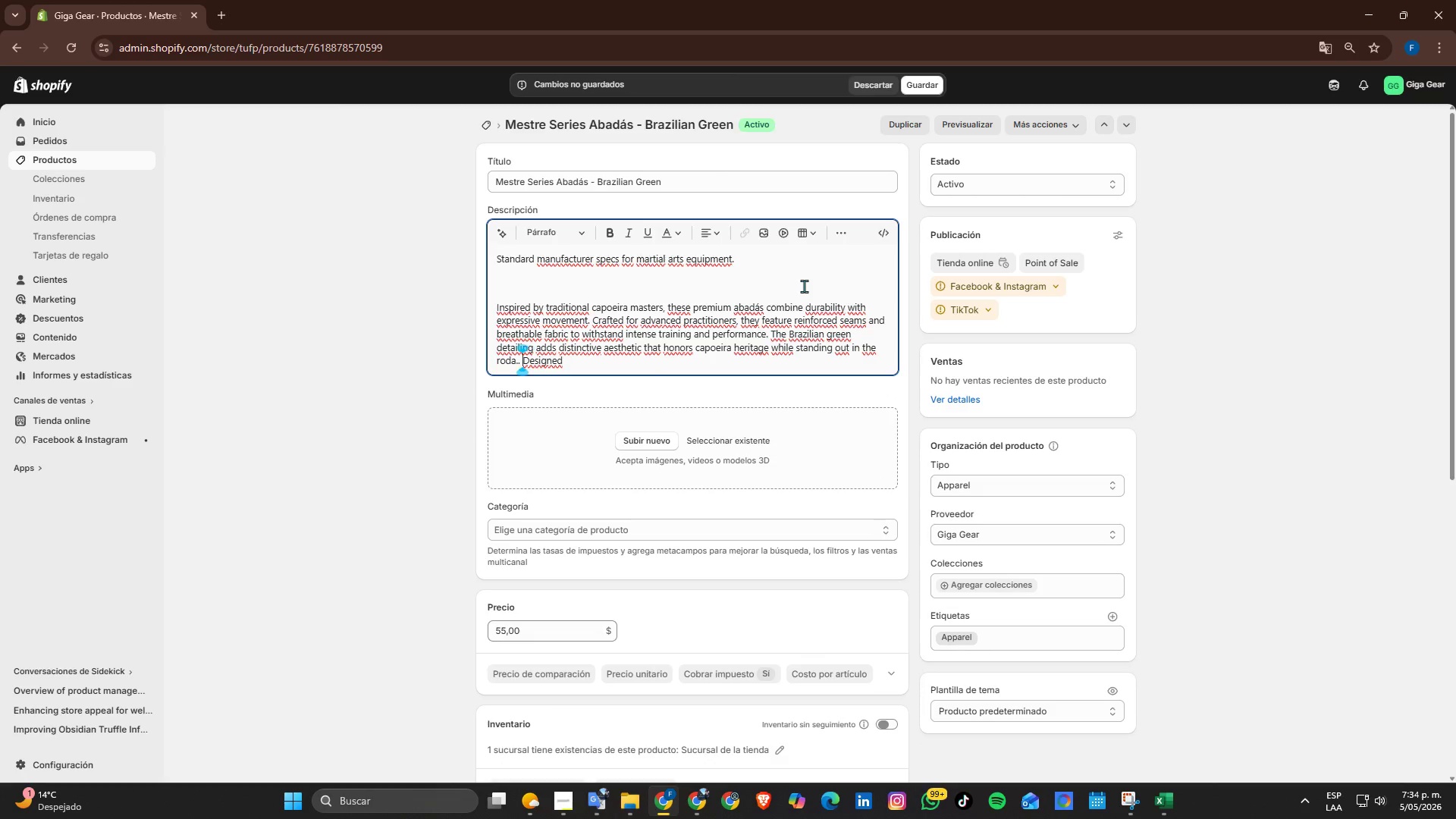 
key(ArrowLeft)
 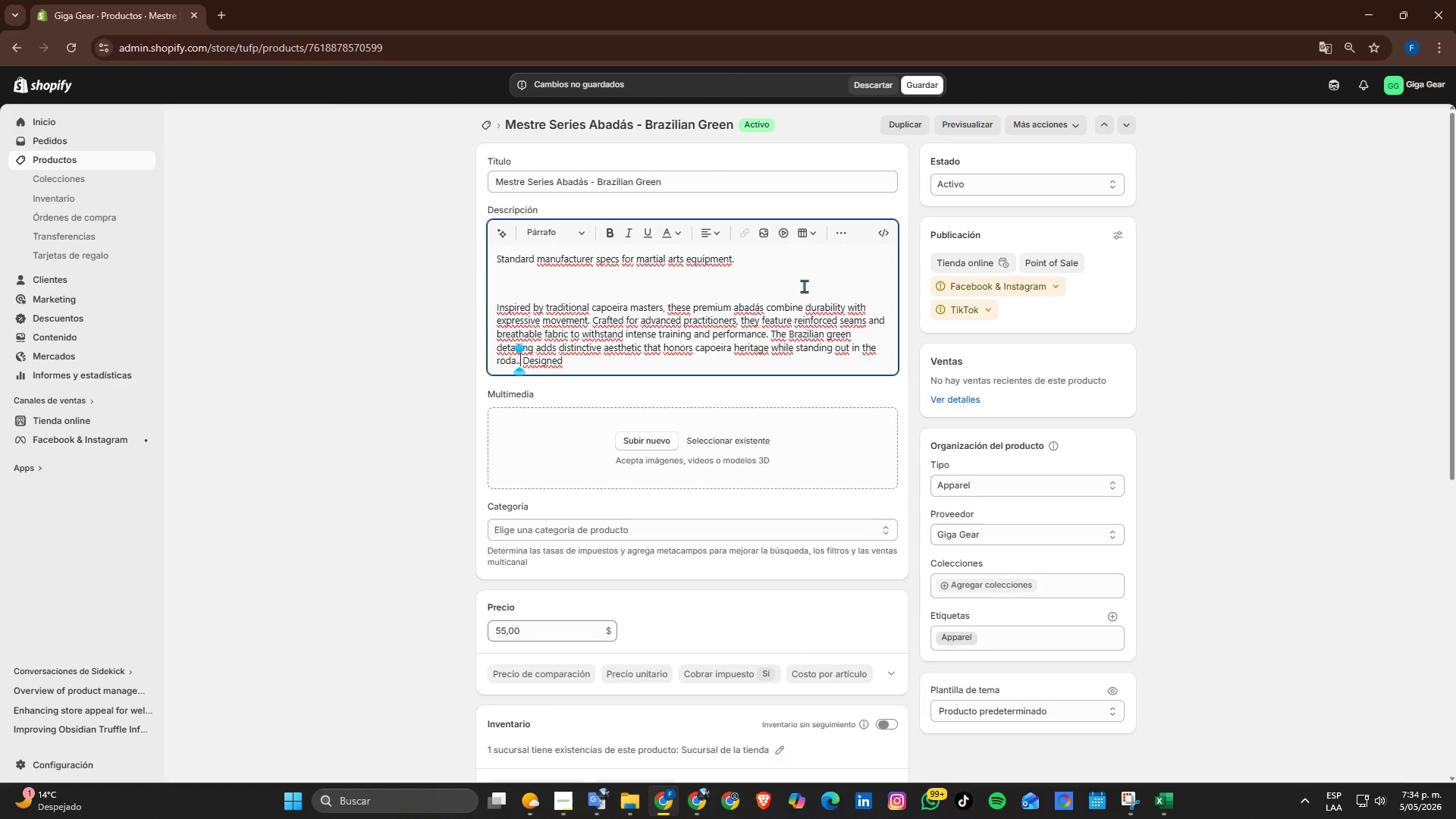 
key(ArrowLeft)
 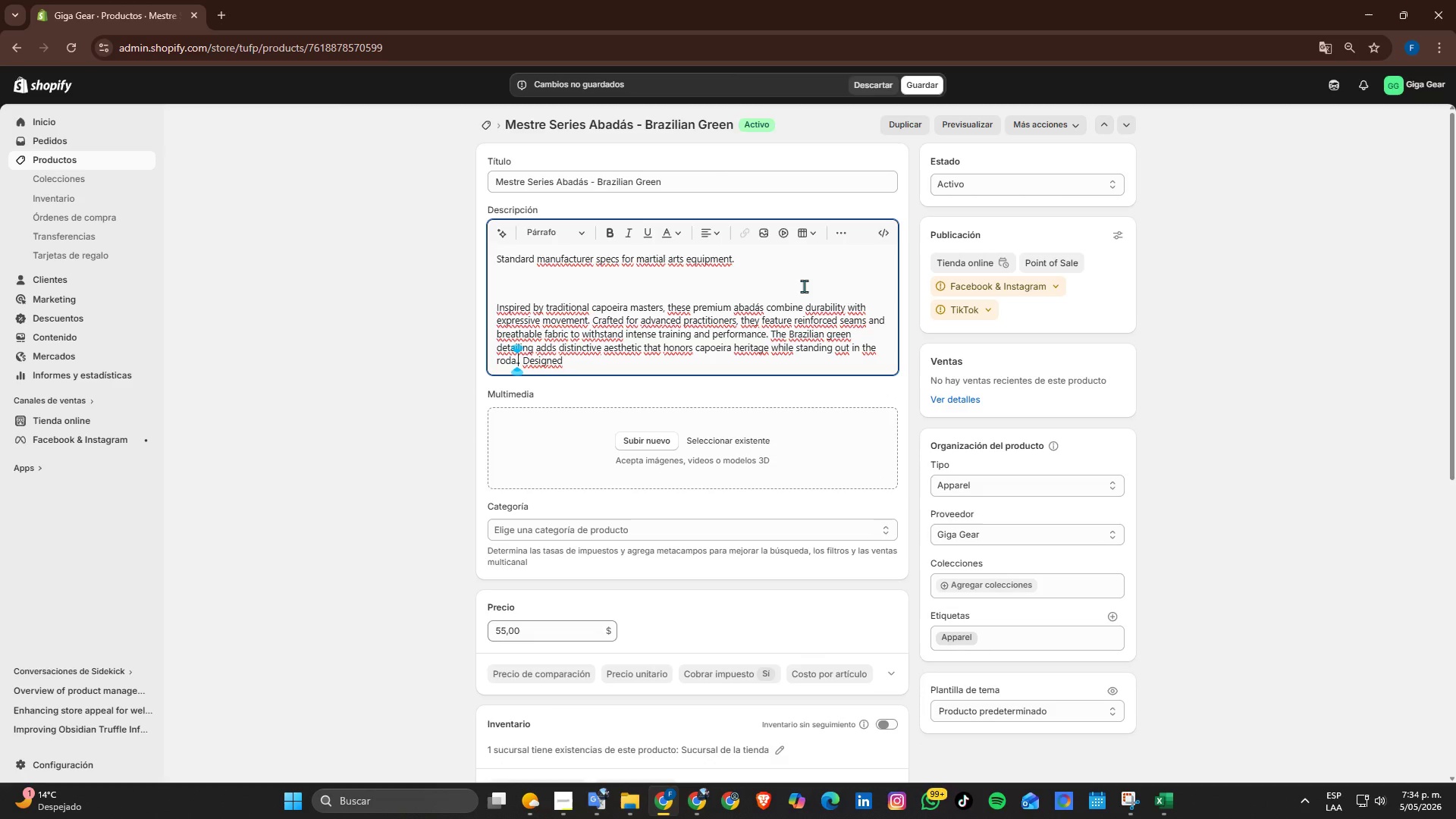 
key(ArrowLeft)
 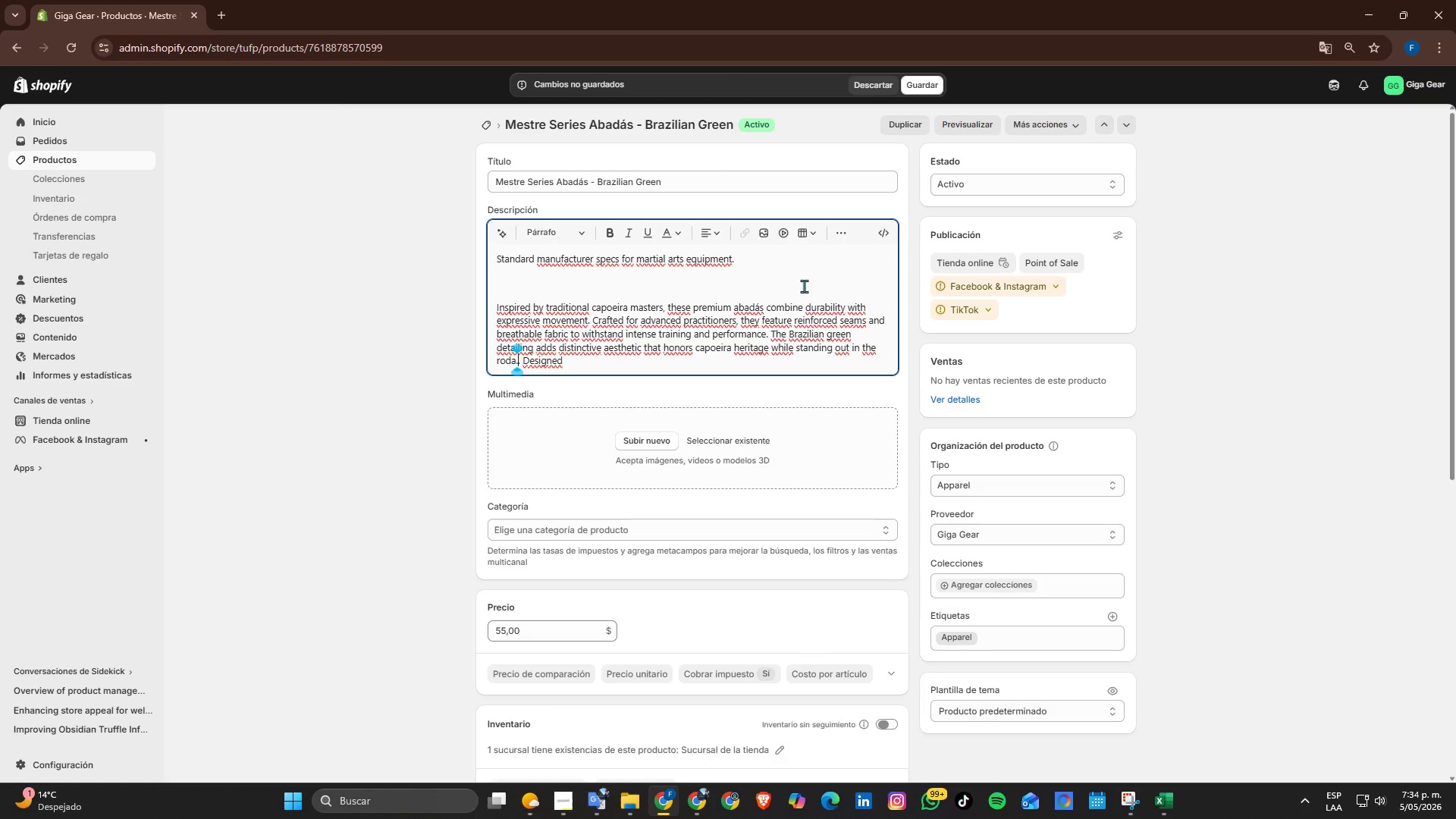 
key(Backspace)
 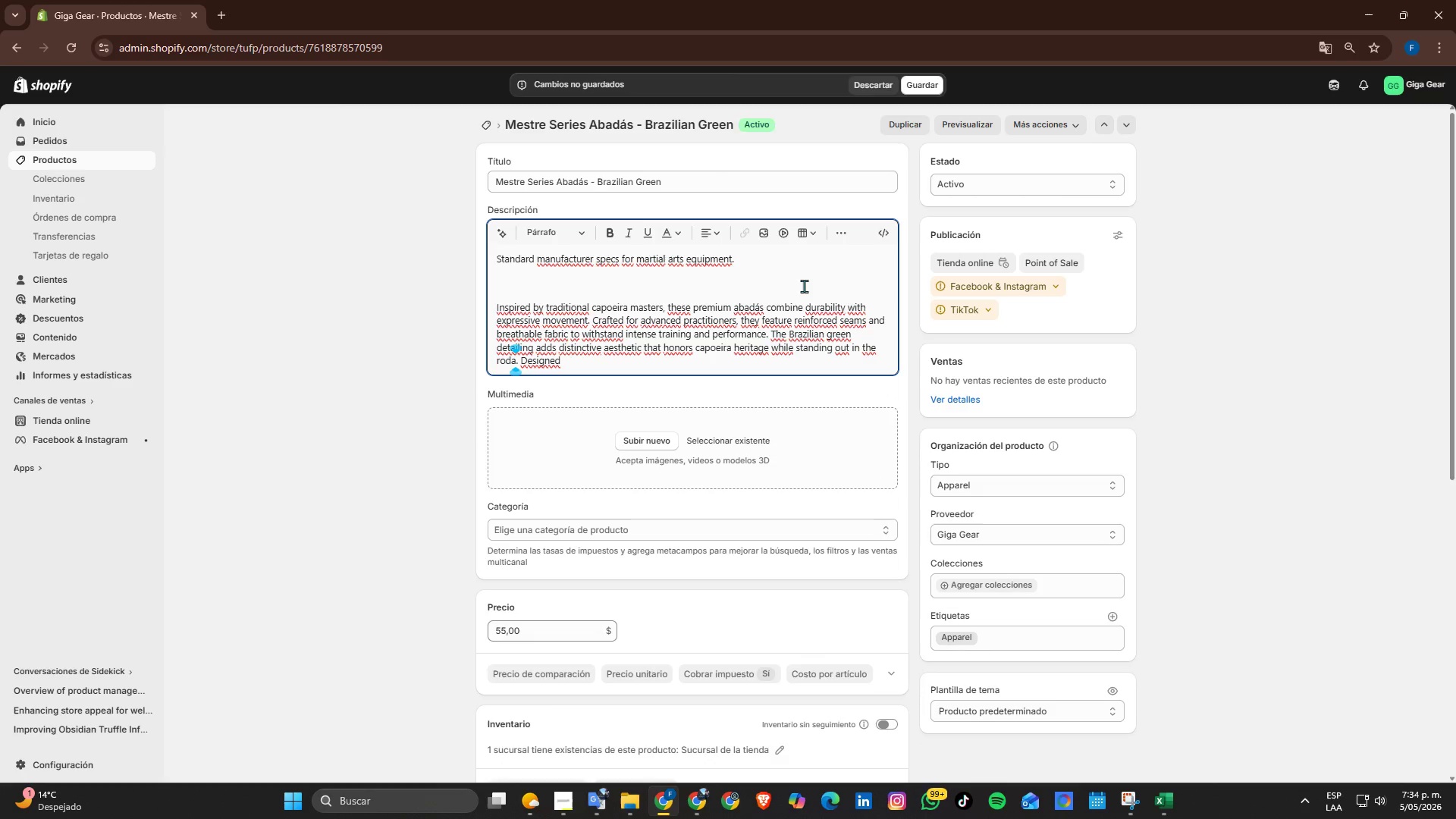 
hold_key(key=ArrowRight, duration=0.81)
 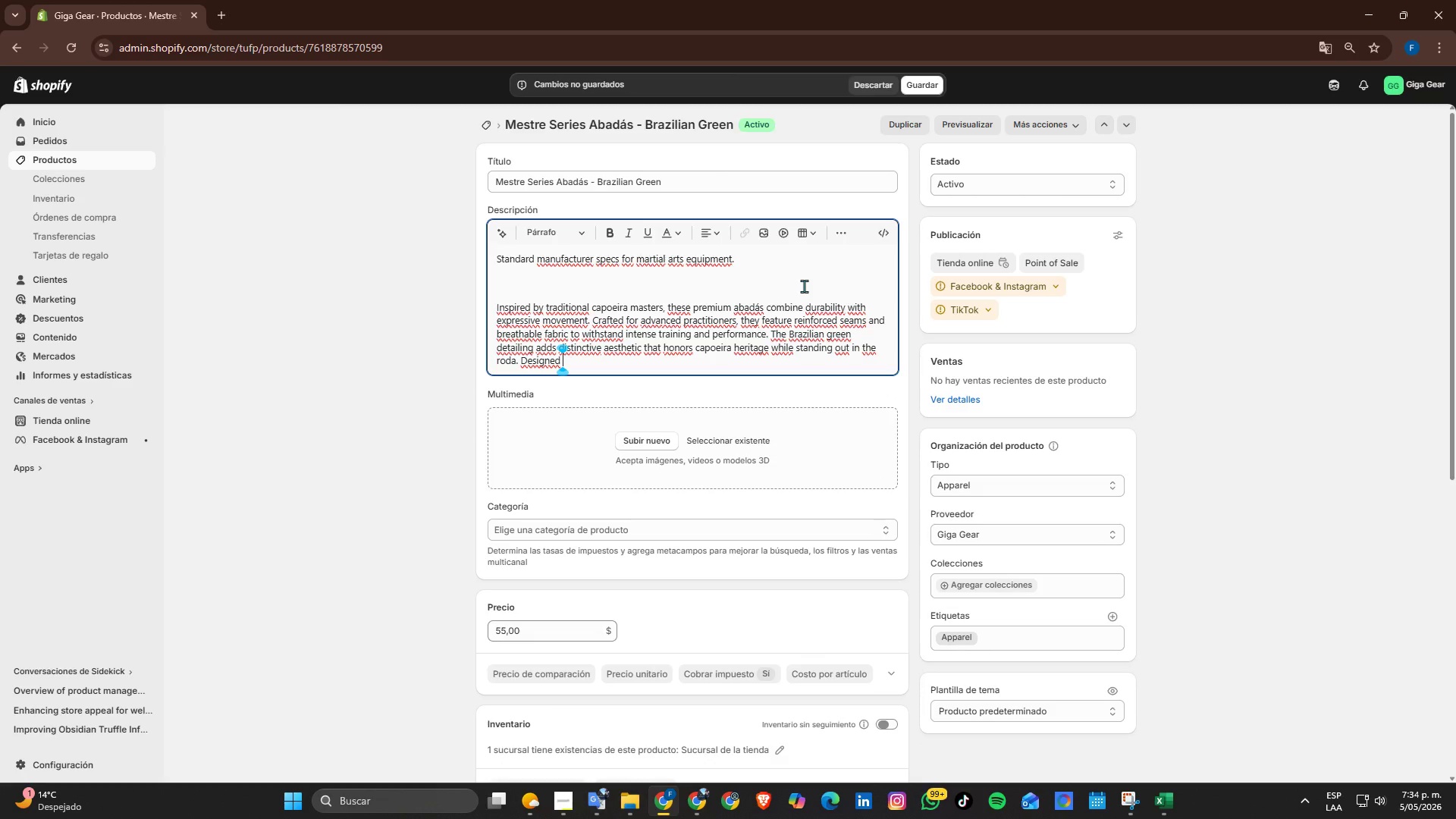 
type(for flii)
key(Backspace)
key(Backspace)
type(uid motion, they allow unrstirct)
key(Backspace)
key(Backspace)
key(Backspace)
key(Backspace)
 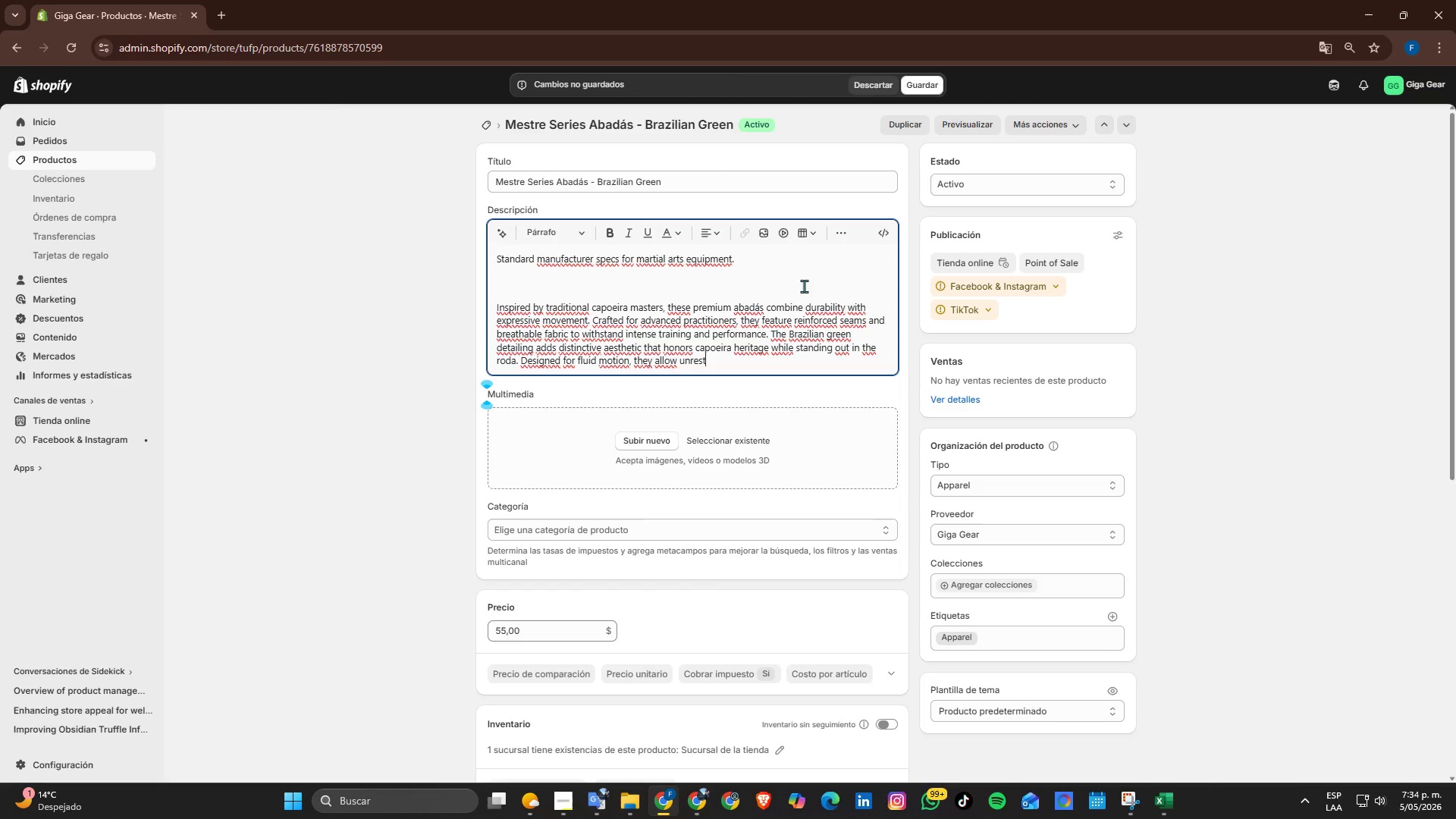 
wait(7.44)
 